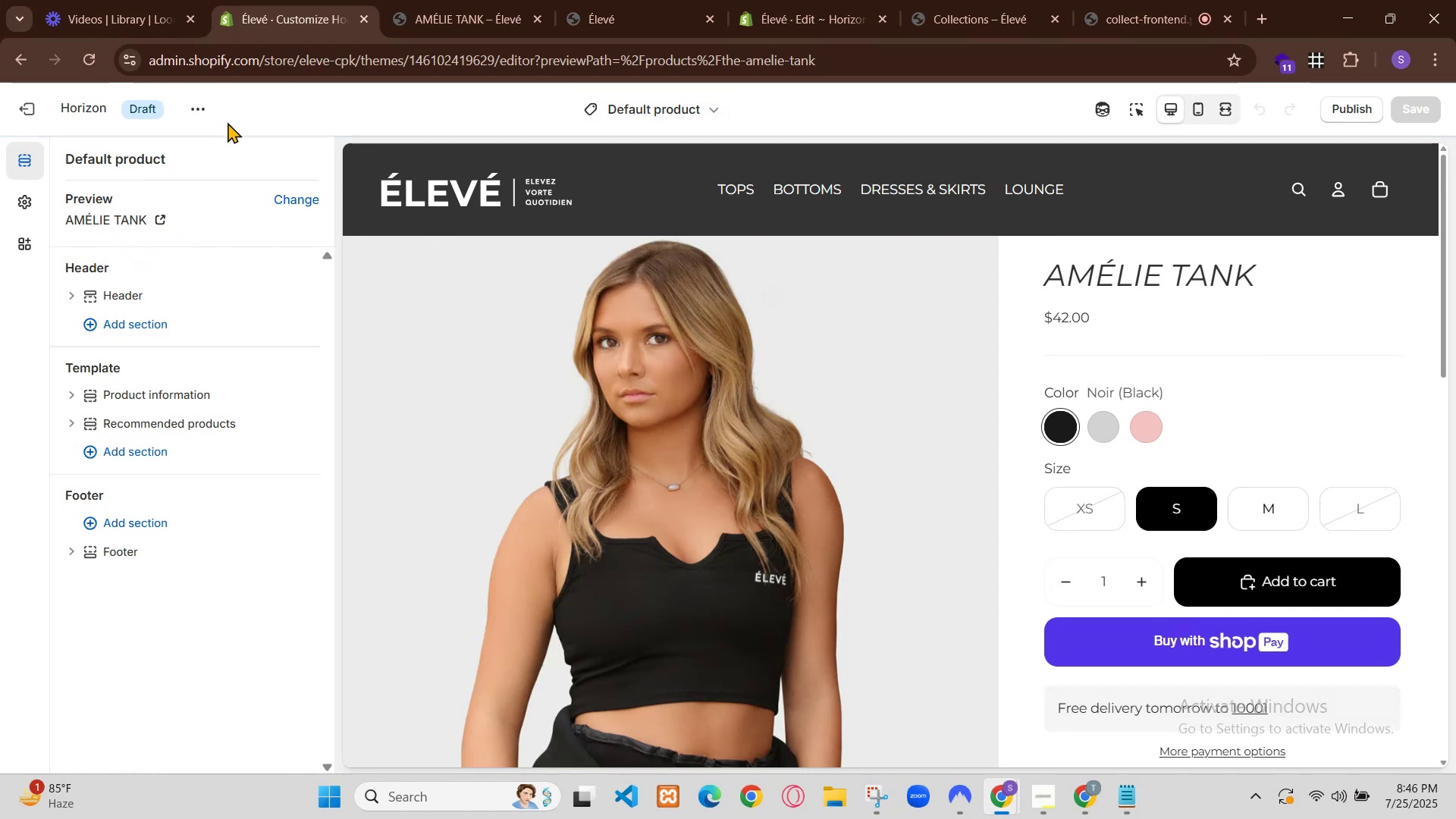 
key(Control+V)
 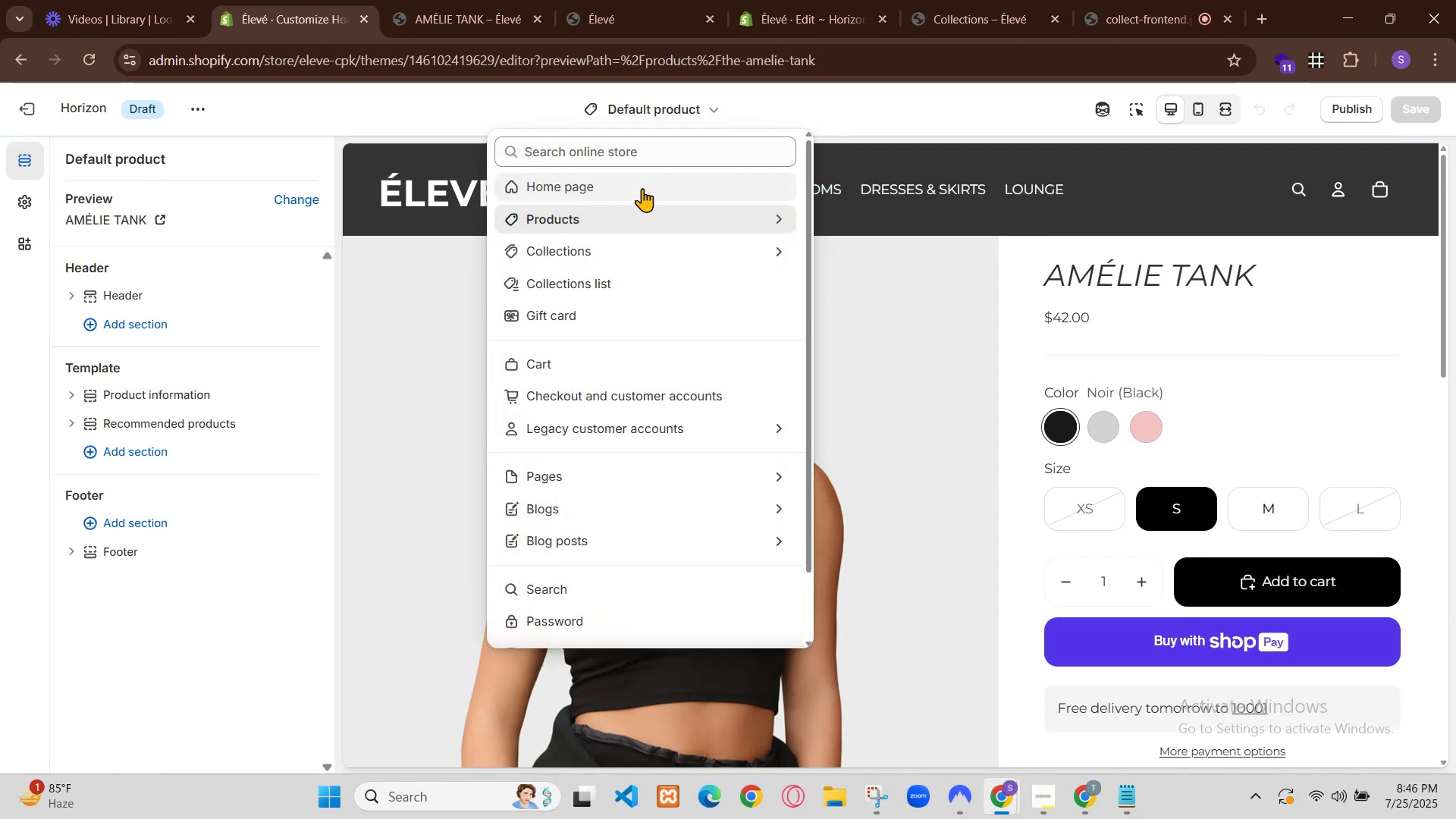 
scroll: coordinate [764, 545], scroll_direction: down, amount: 7.0
 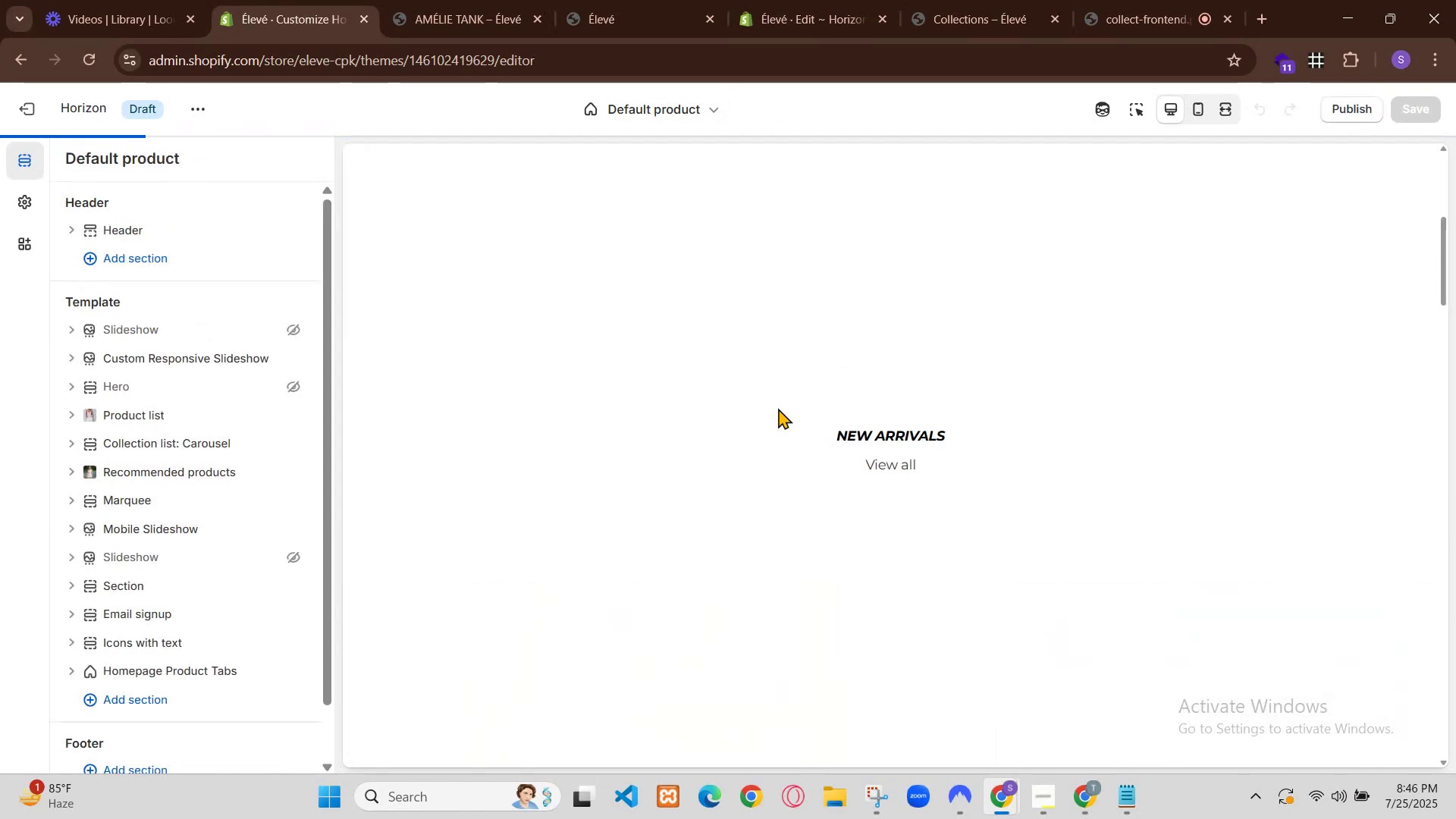 
left_click([1079, 784])
 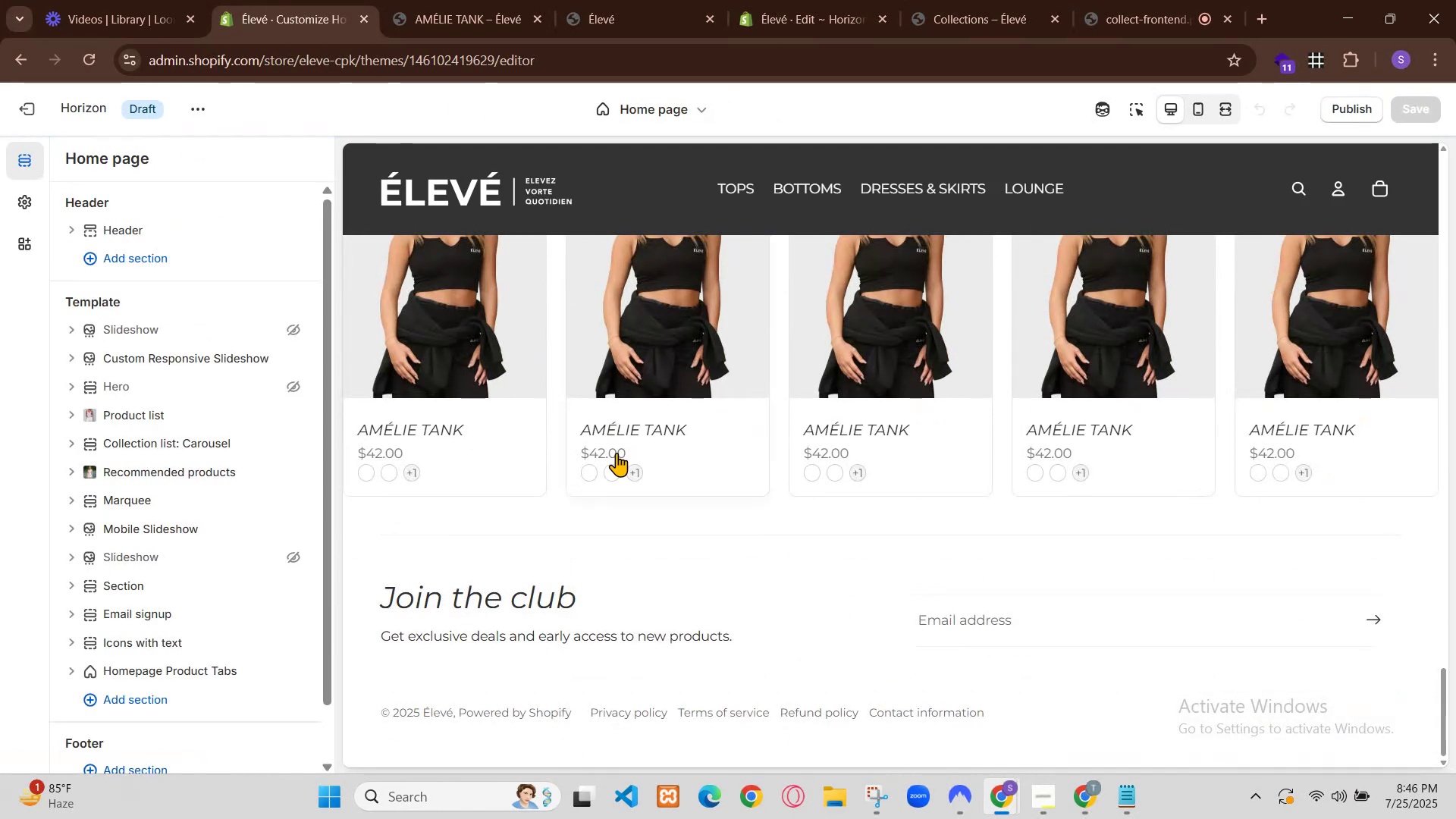 
scroll: coordinate [814, 433], scroll_direction: down, amount: 4.0
 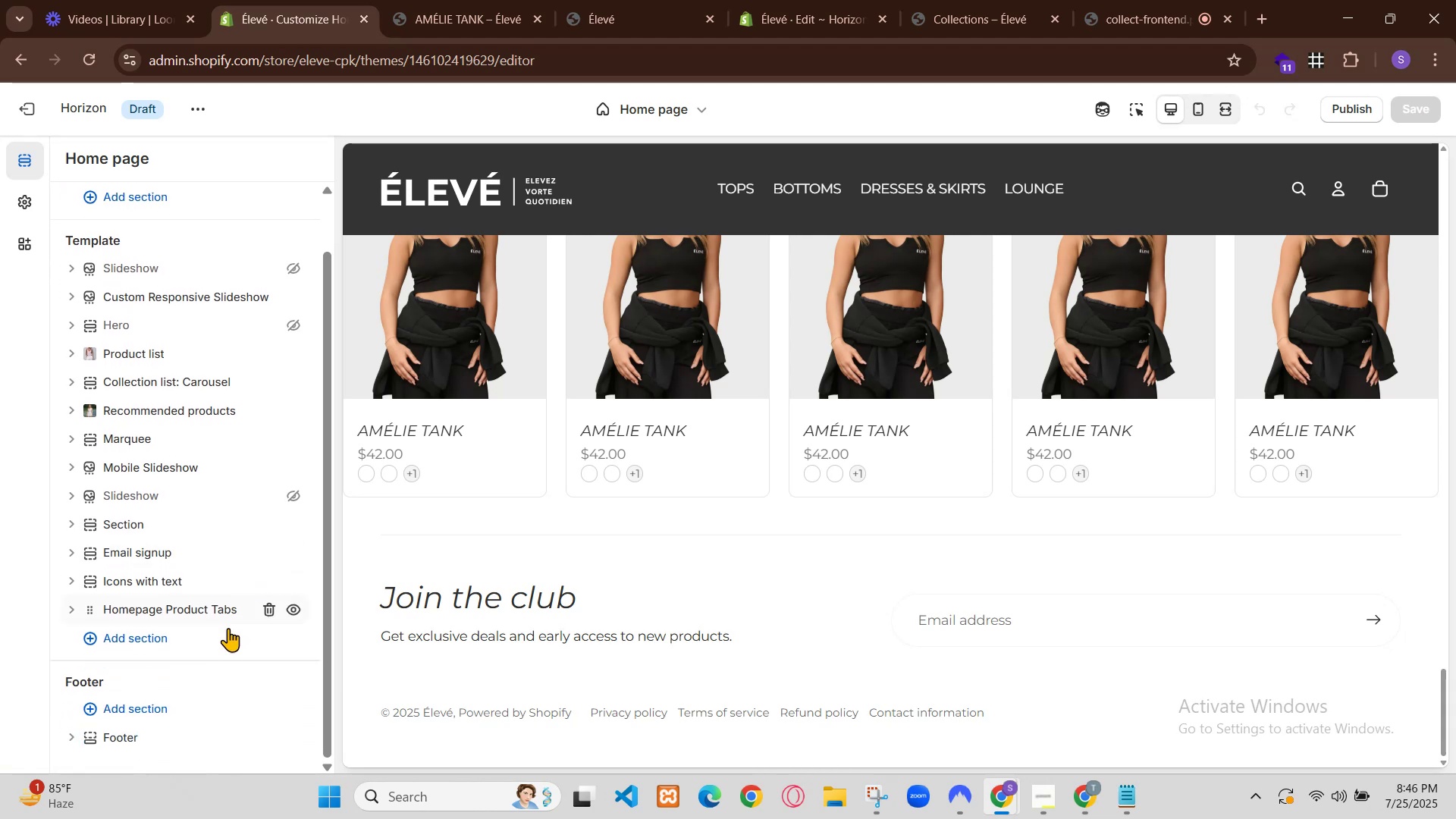 
scroll: coordinate [815, 432], scroll_direction: up, amount: 3.0
 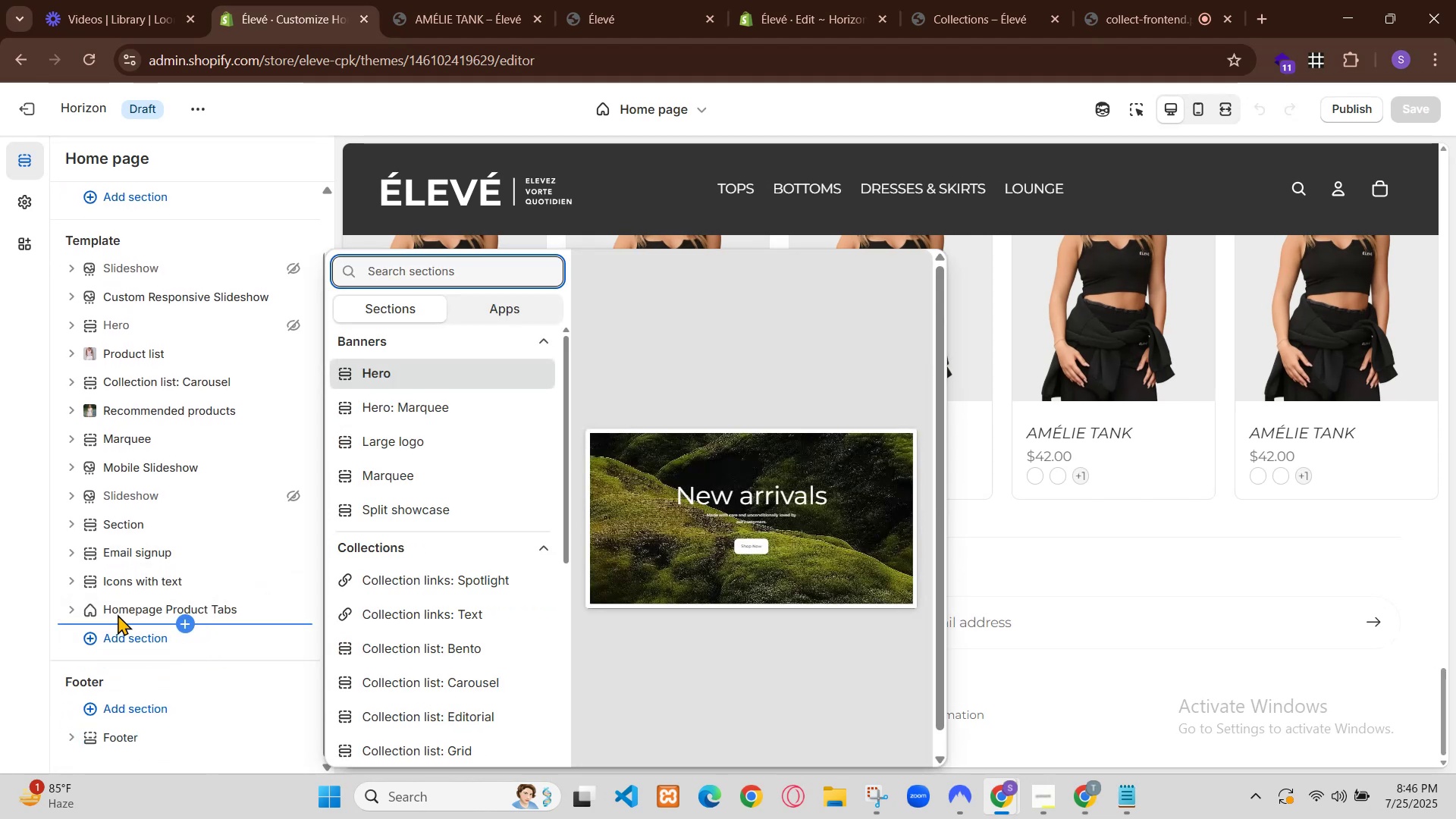 
left_click([1083, 795])
 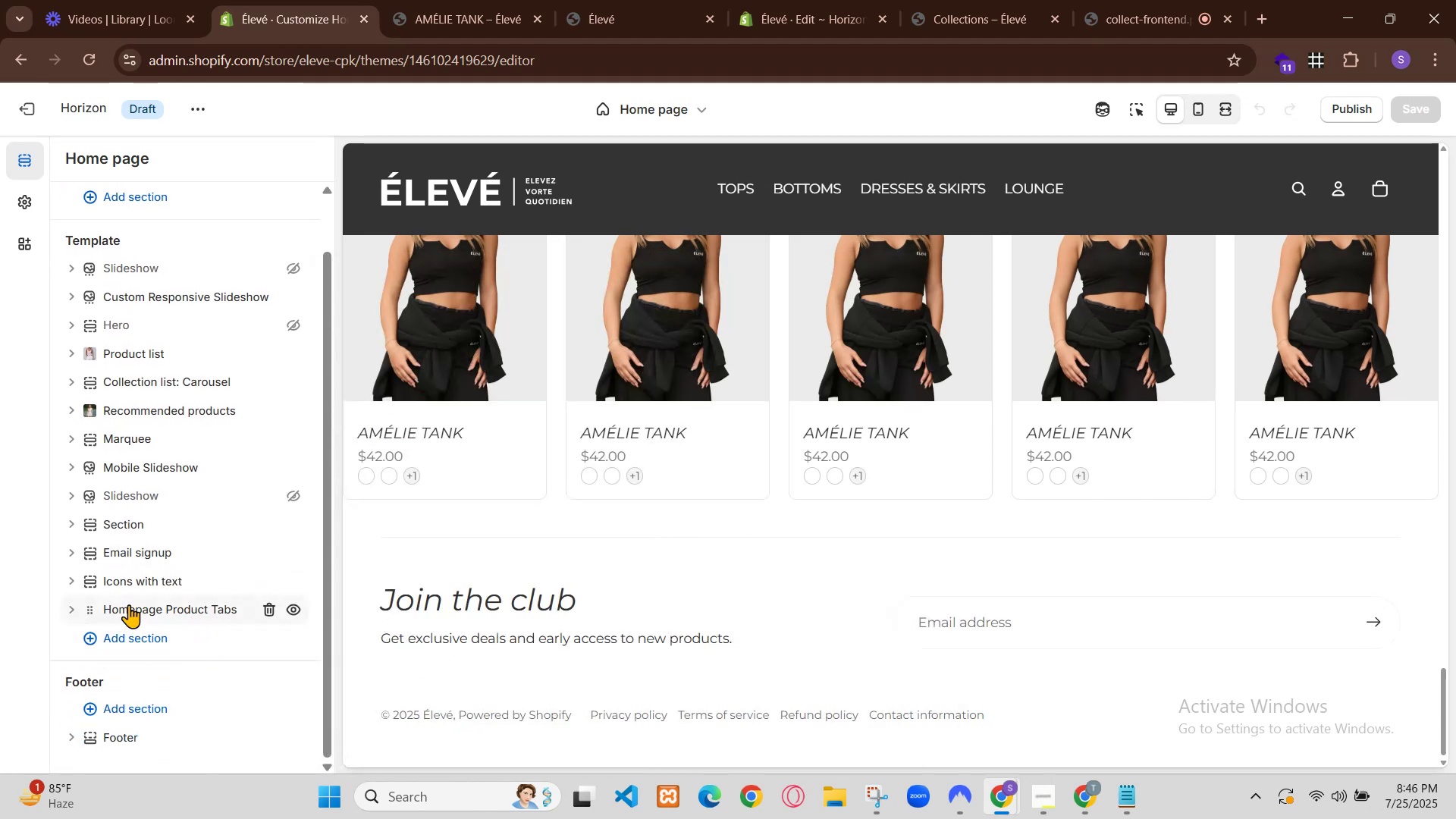 
key(Control+Z)
 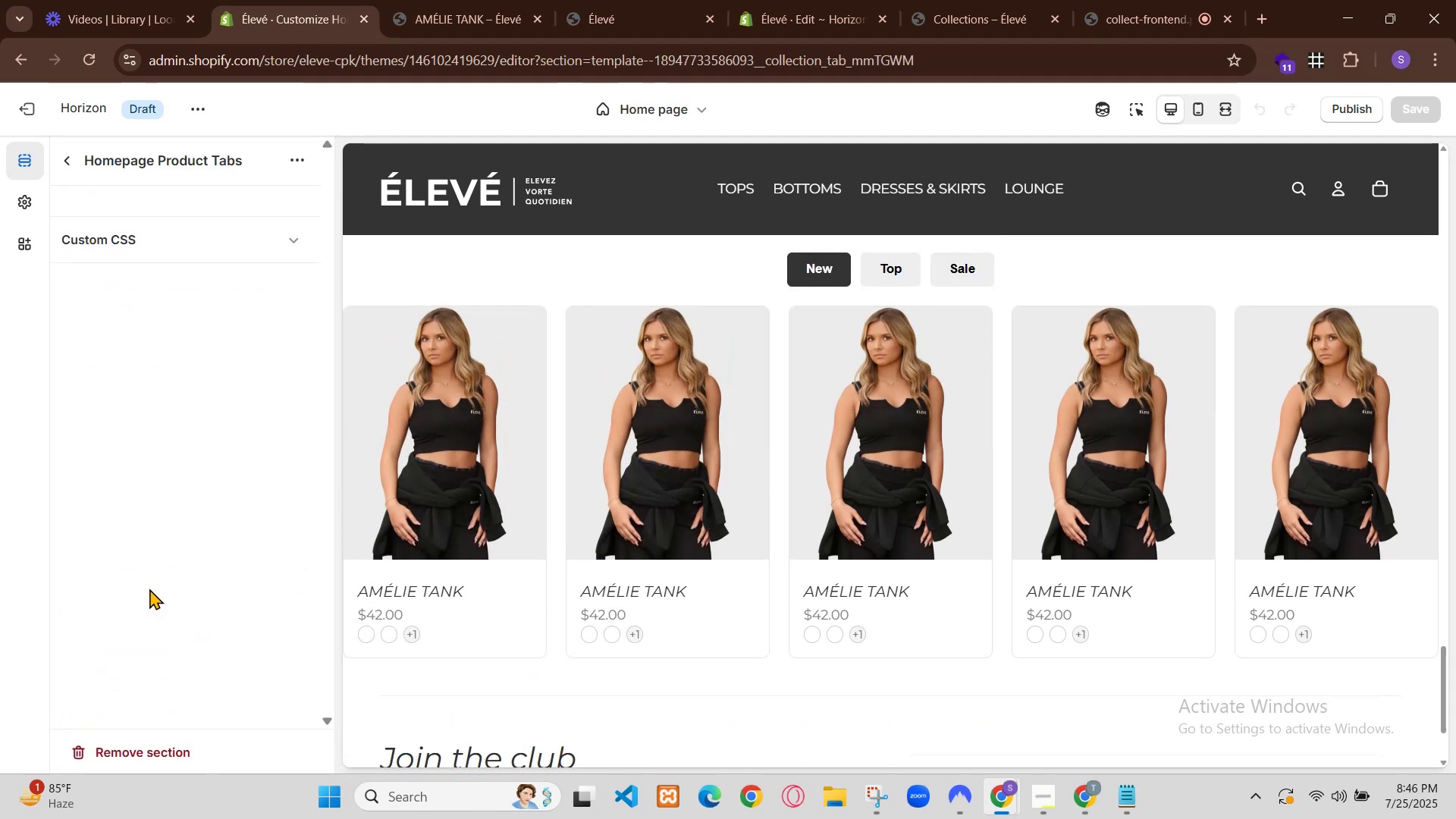 
scroll: coordinate [902, 532], scroll_direction: up, amount: 2.0
 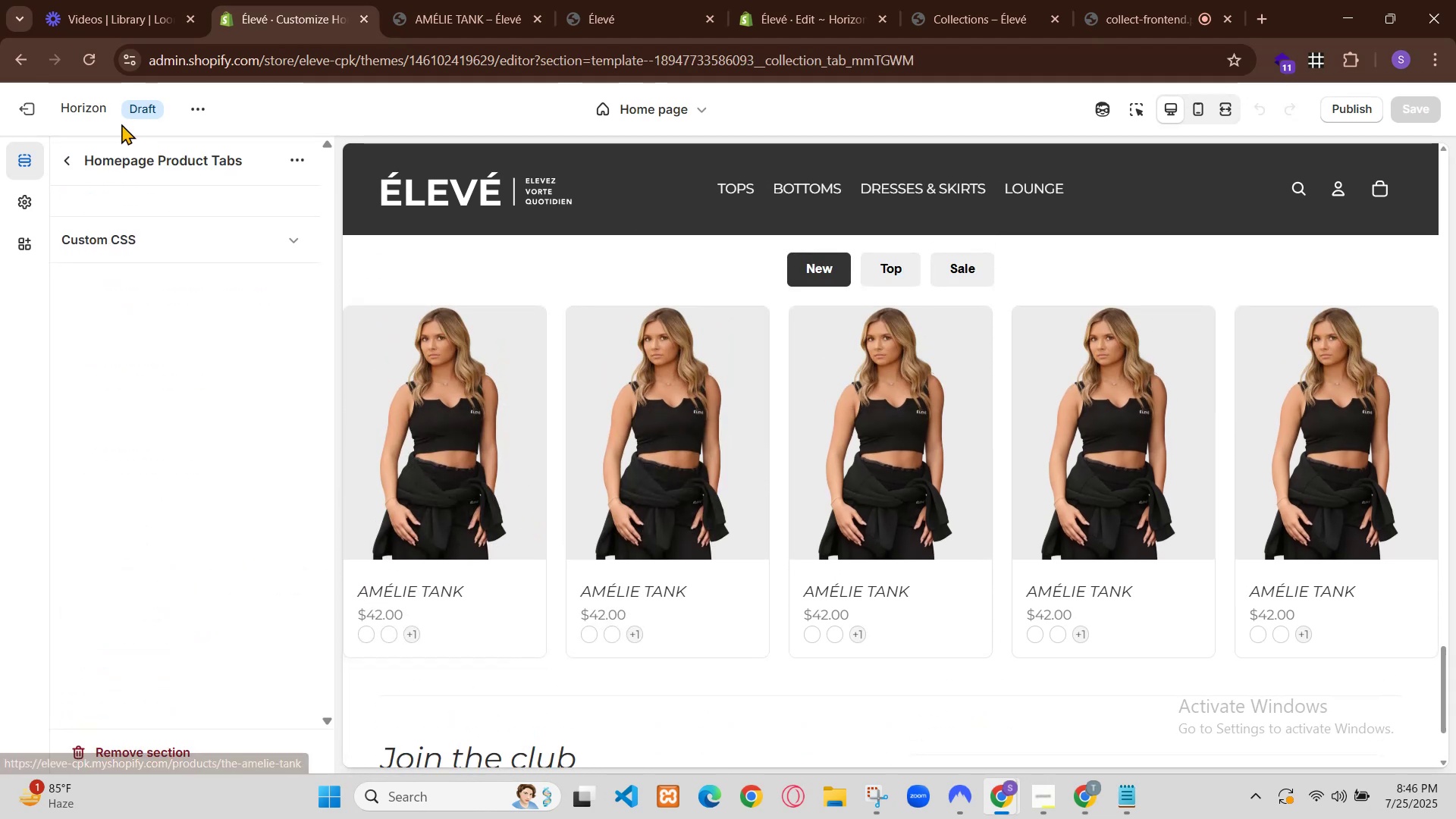 
key(Control+Z)
 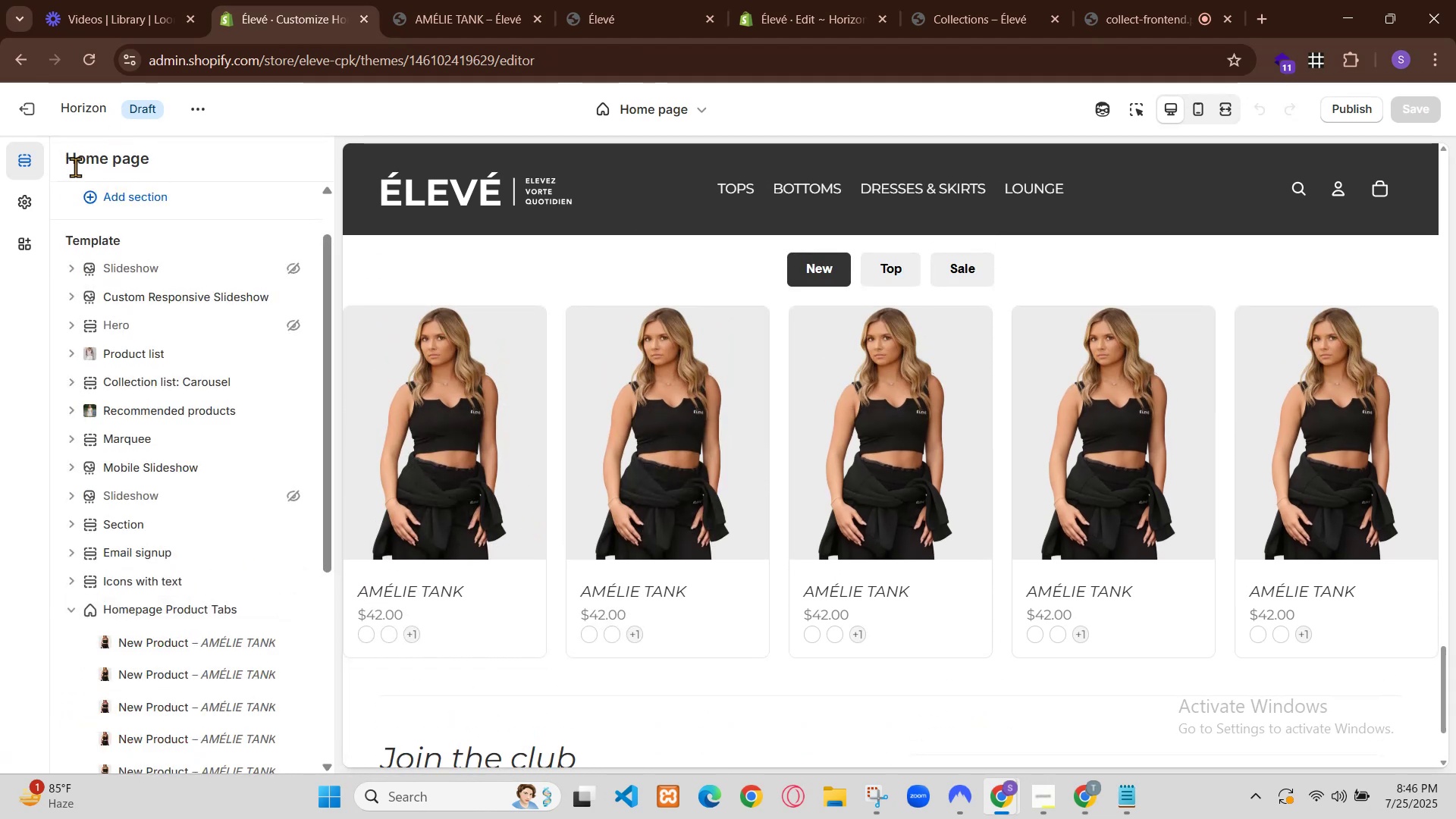 
scroll: coordinate [902, 532], scroll_direction: up, amount: 2.0
 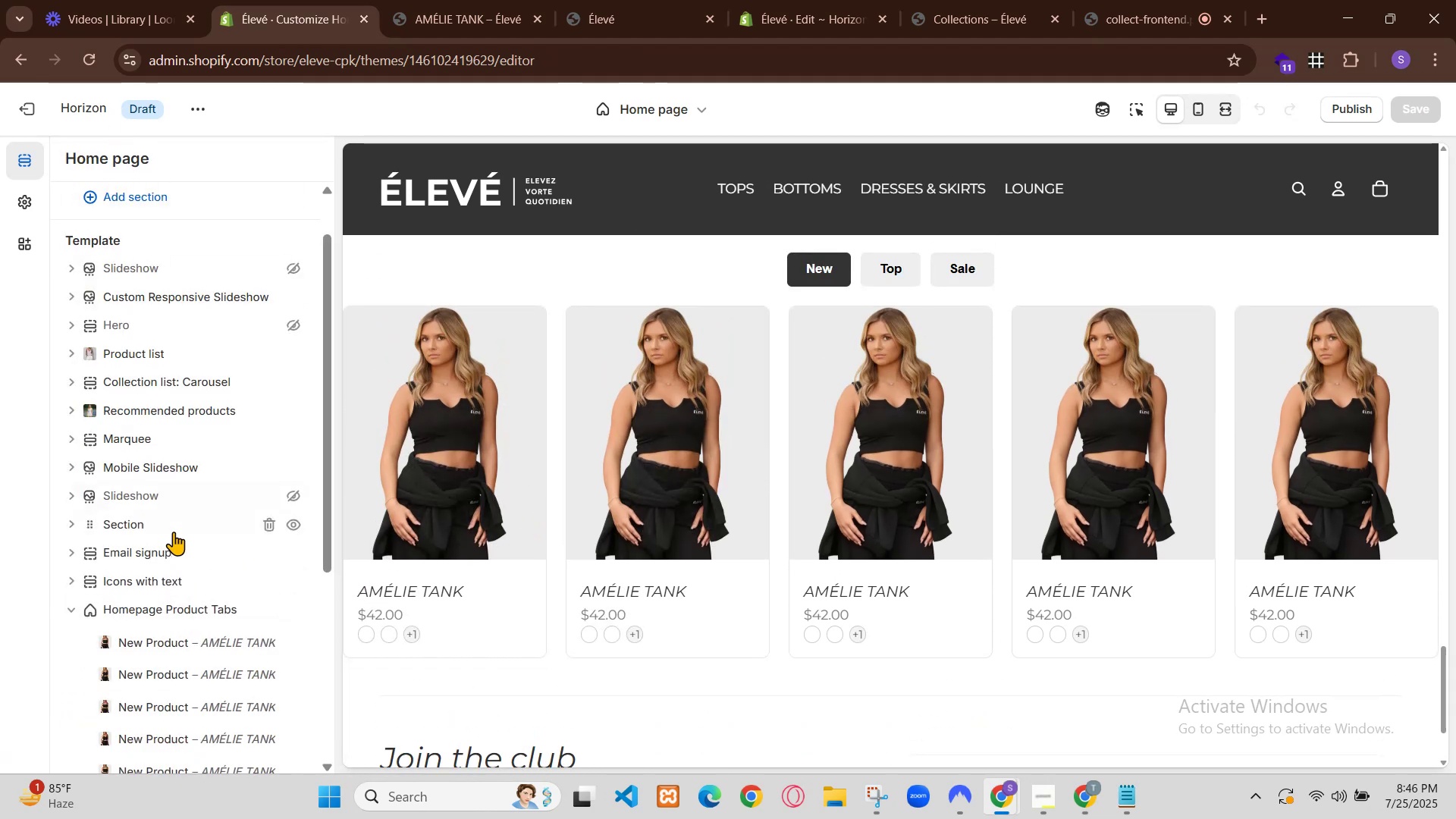 
key(Control+Z)
 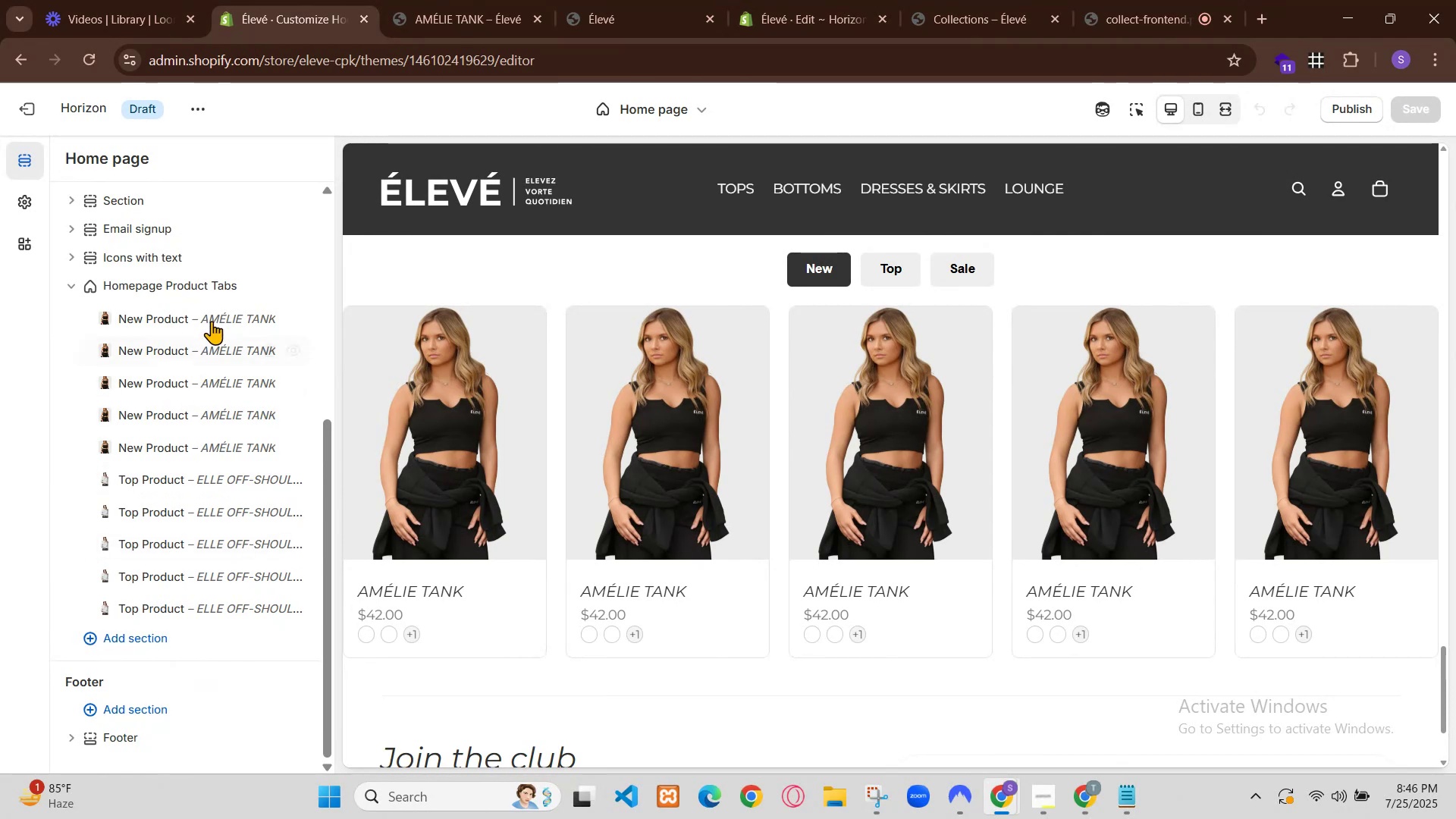 
left_click([1080, 796])
 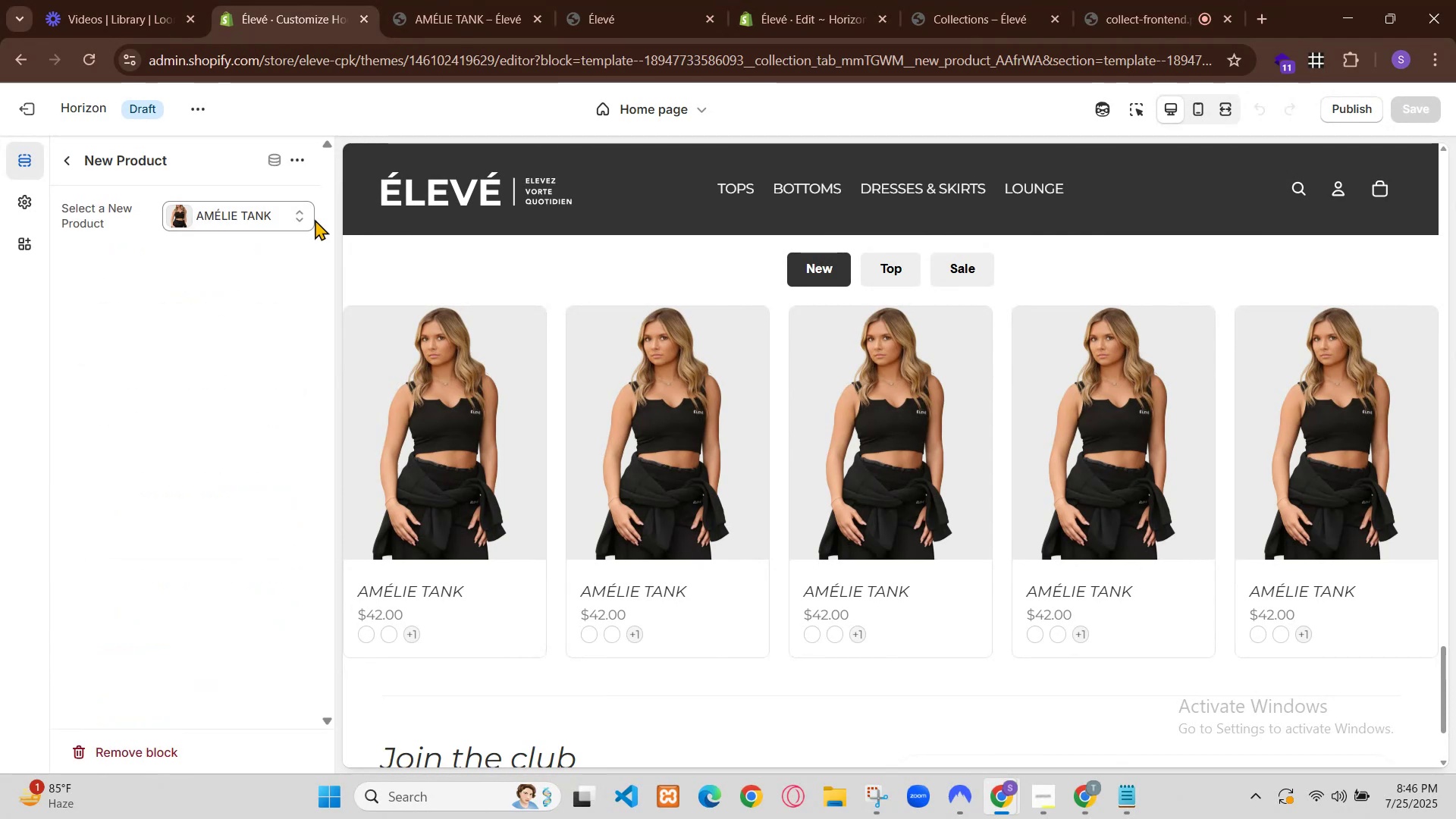 
left_click([1132, 354])
 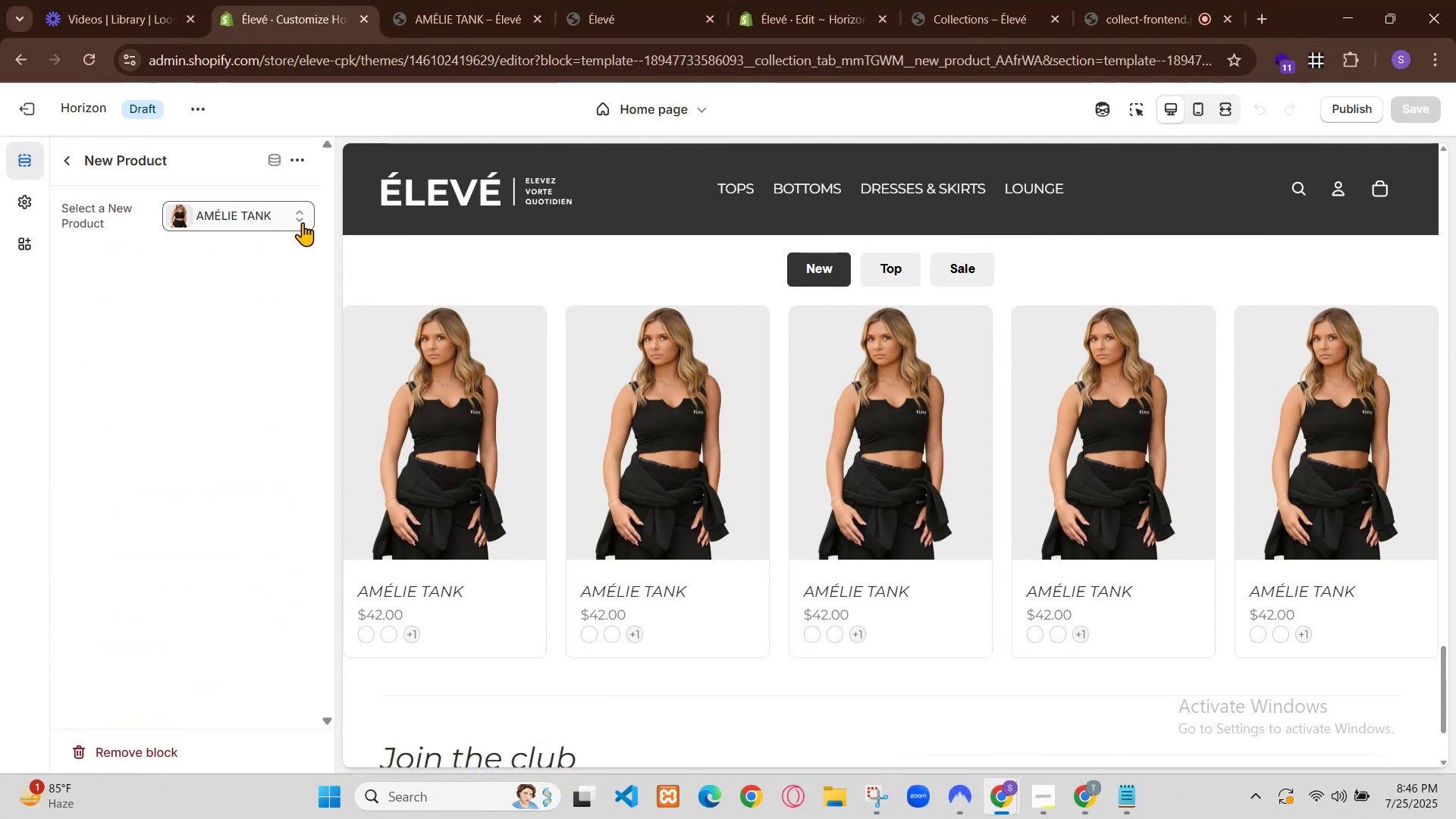 
left_click_drag(start_coordinate=[424, 344], to_coordinate=[503, 441])
 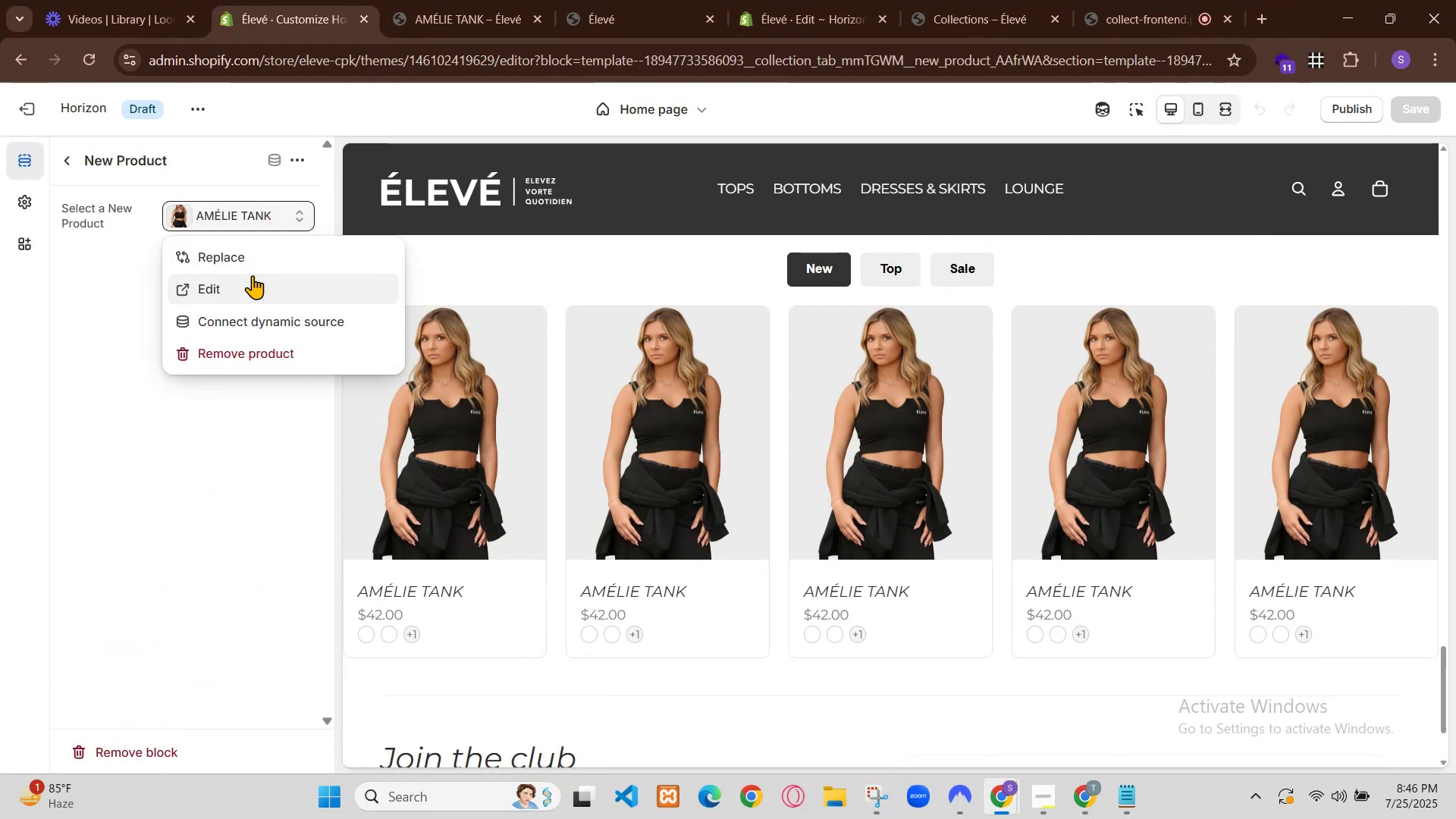 
key(Control+V)
 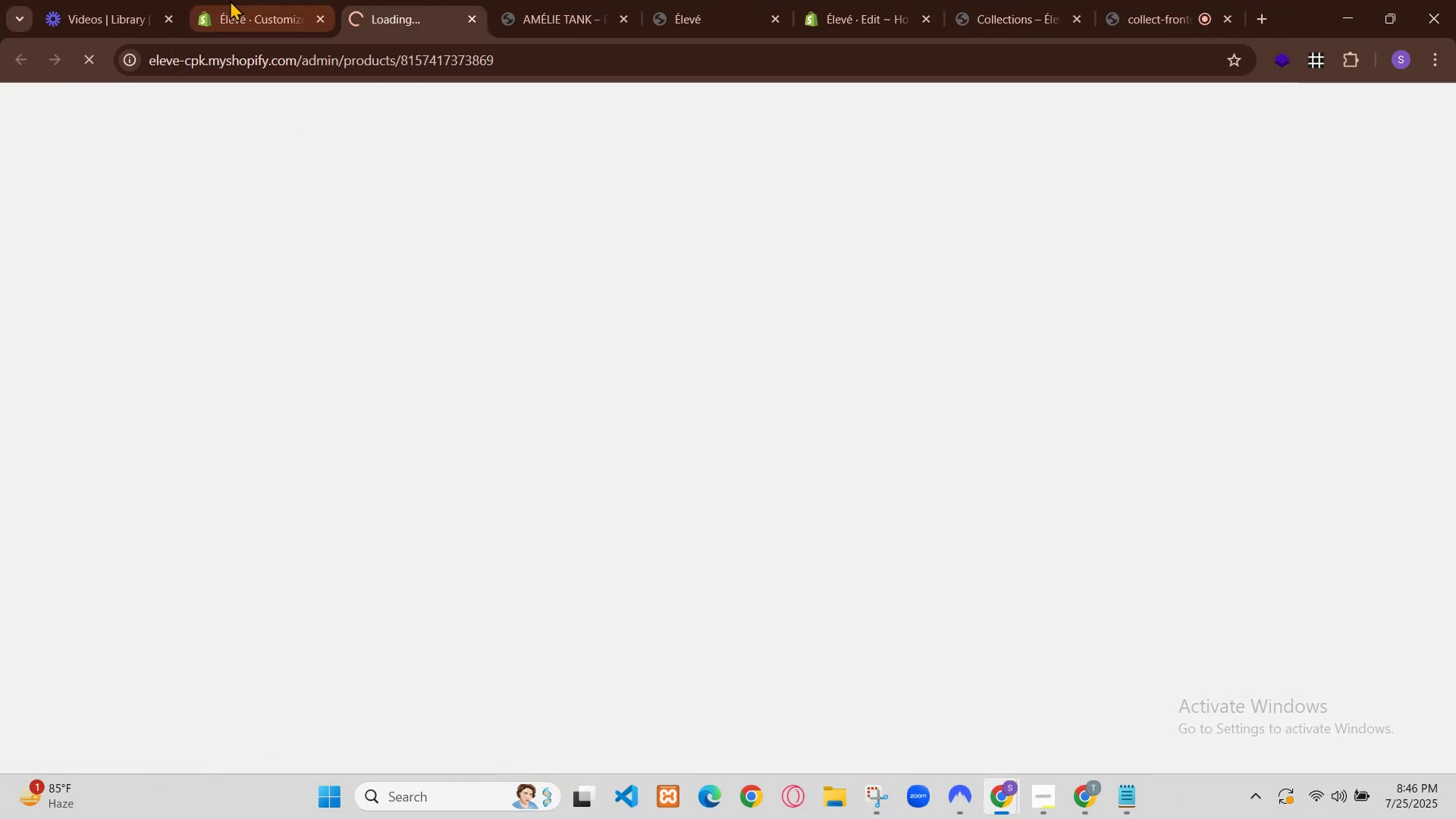 
scroll: coordinate [745, 506], scroll_direction: down, amount: 2.0
 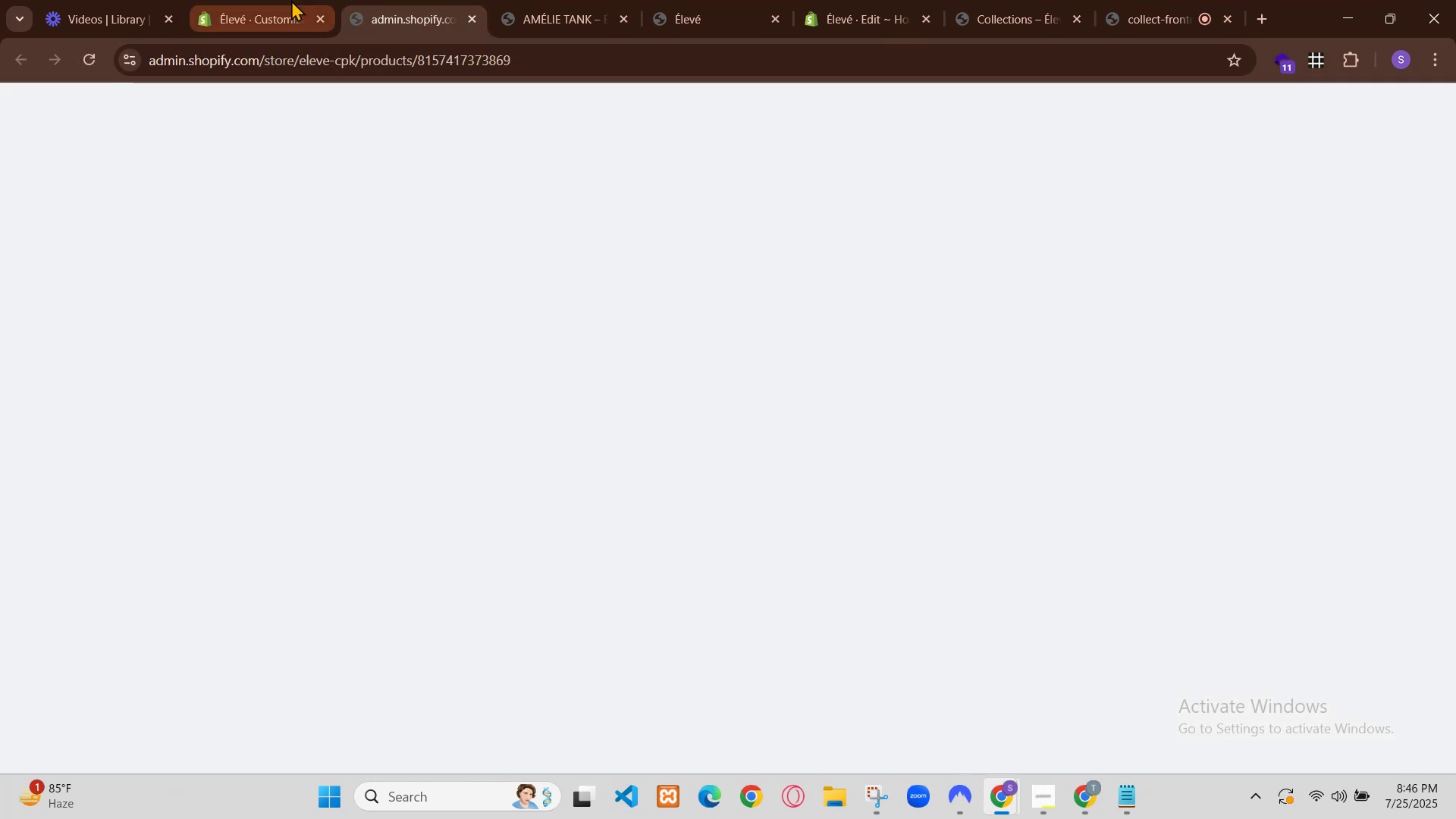 
left_click_drag(start_coordinate=[428, 529], to_coordinate=[541, 627])
 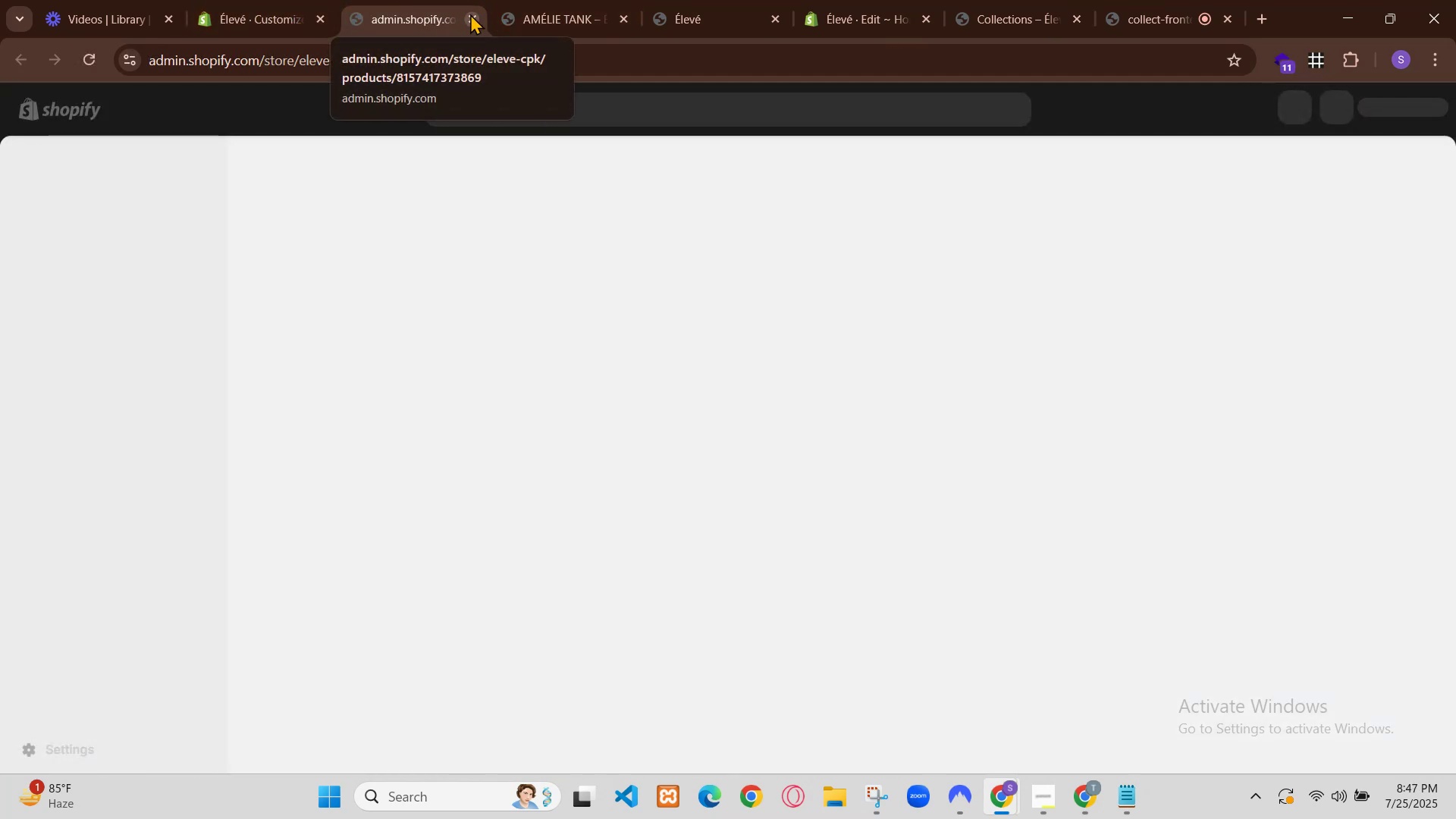 
key(Control+V)
 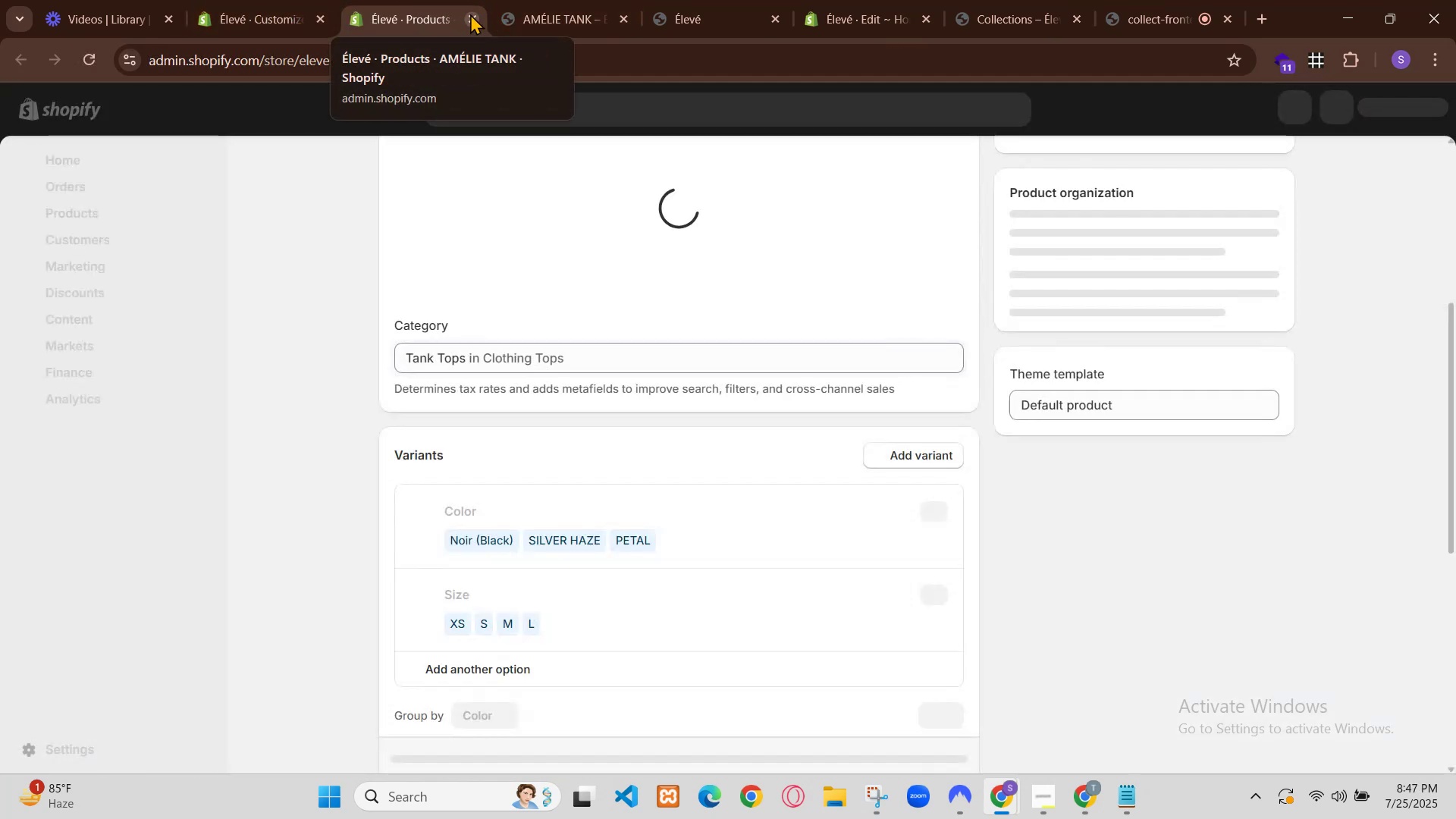 
scroll: coordinate [661, 639], scroll_direction: down, amount: 3.0
 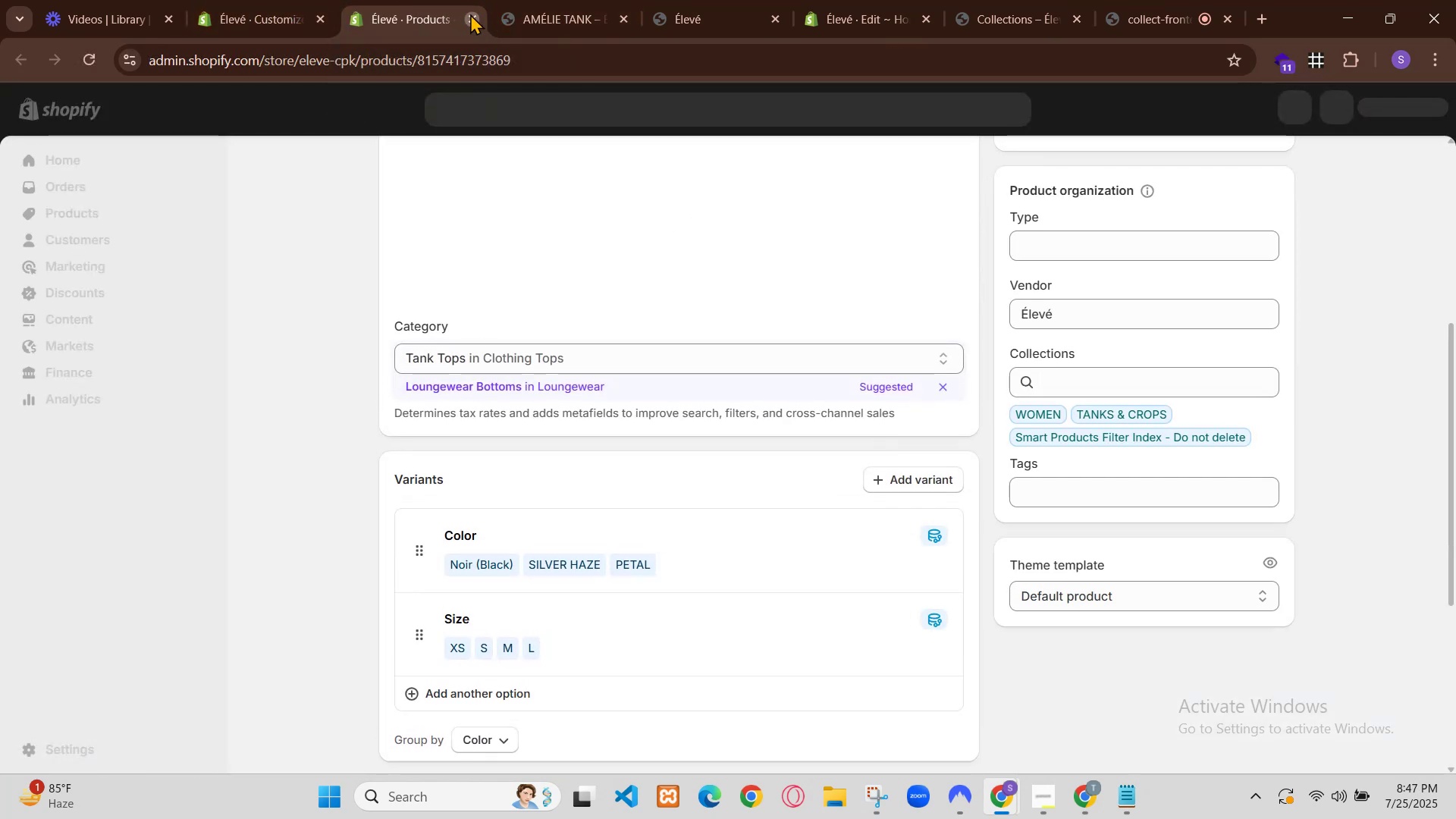 
left_click_drag(start_coordinate=[430, 307], to_coordinate=[514, 404])
 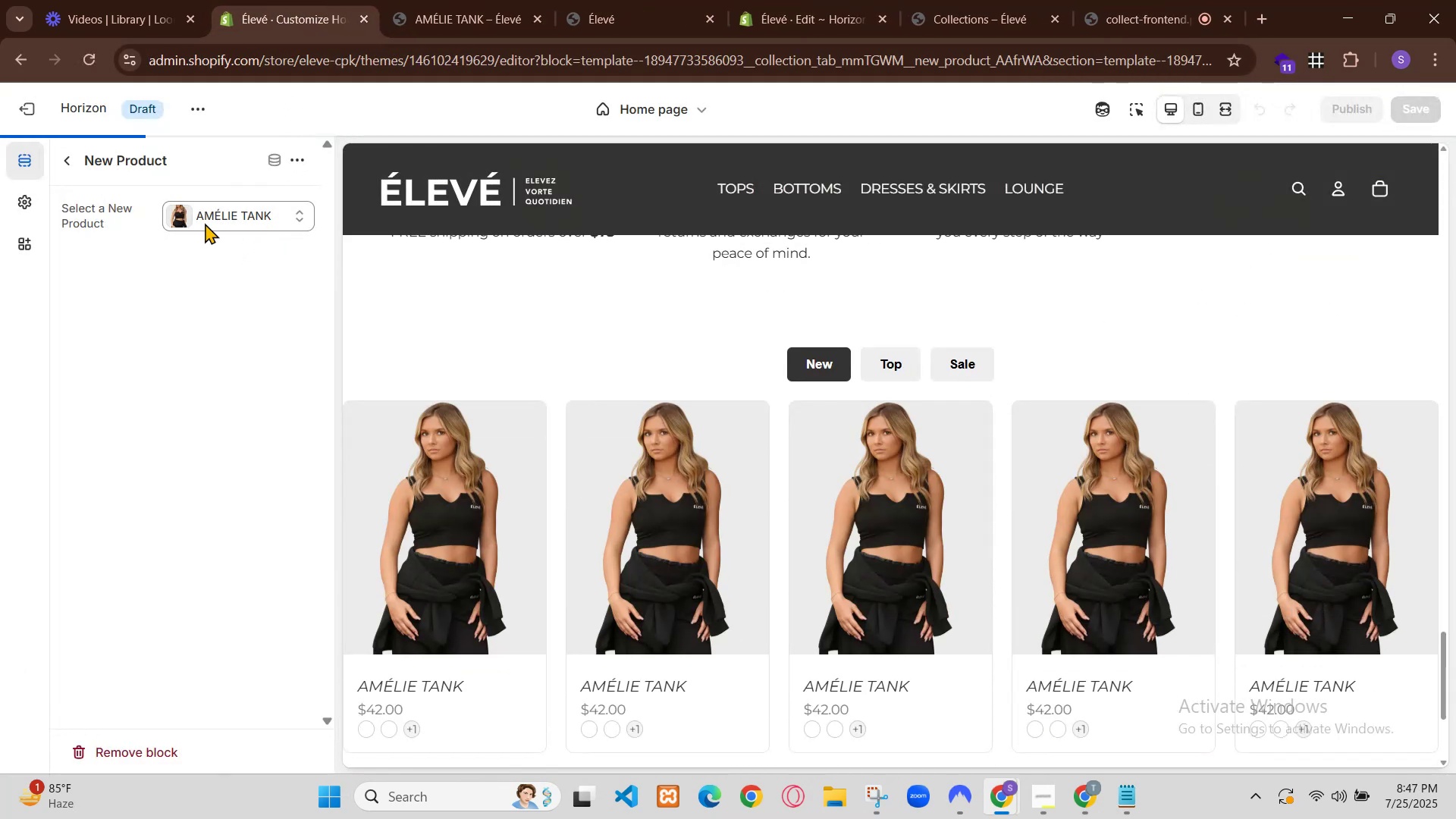 
key(Control+V)
 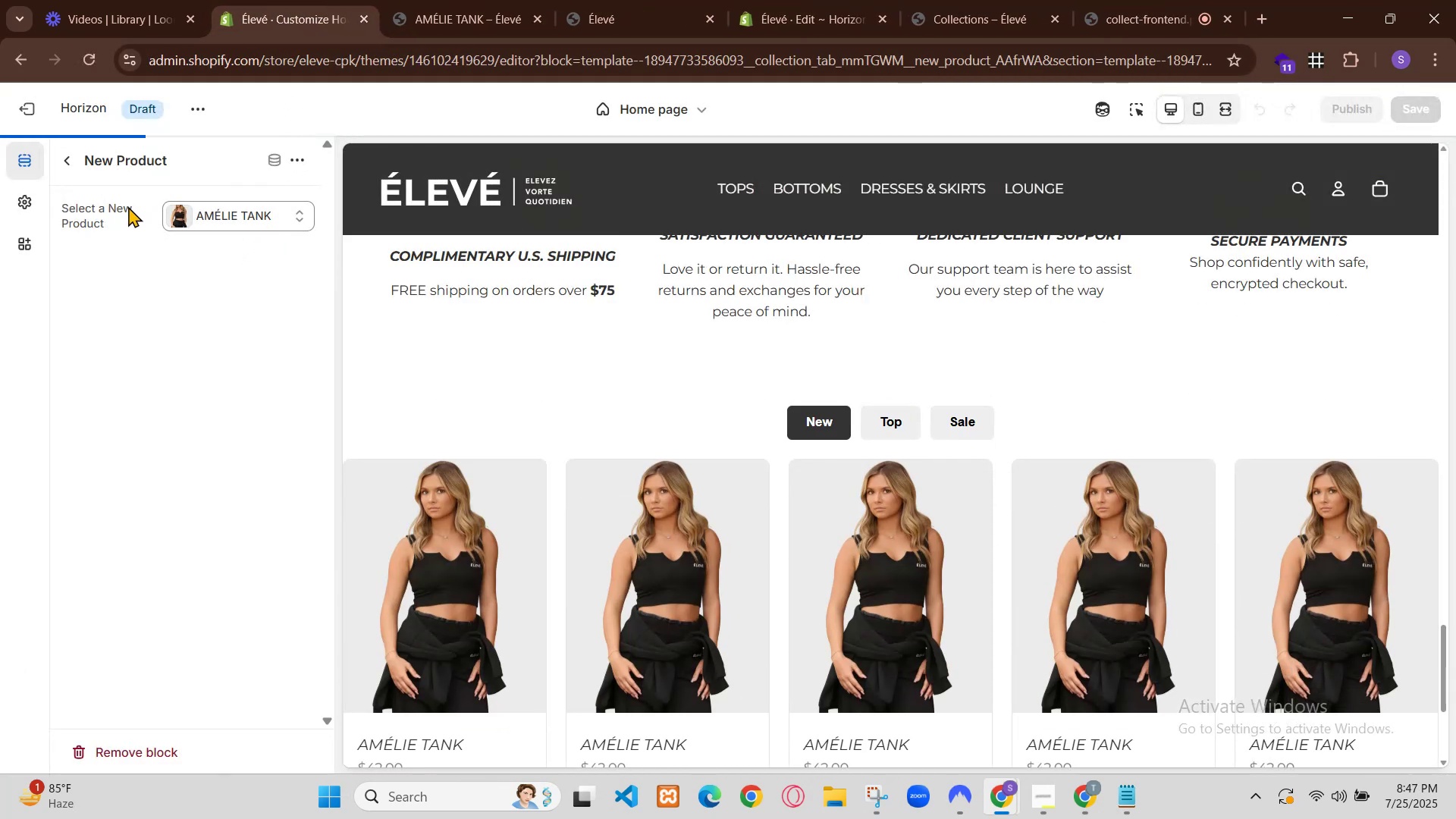 
scroll: coordinate [731, 527], scroll_direction: down, amount: 9.0
 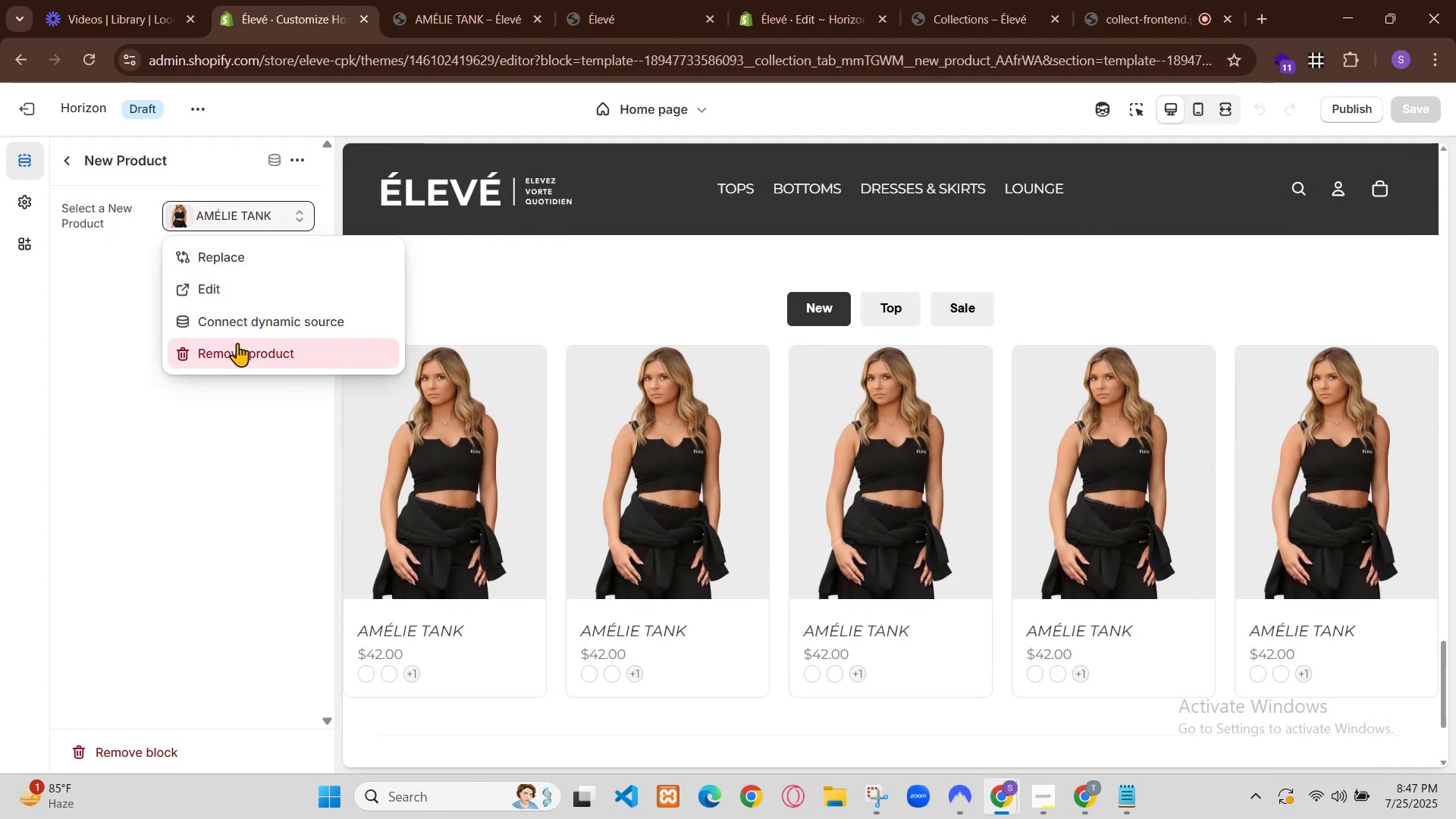 
left_click([1070, 792])
 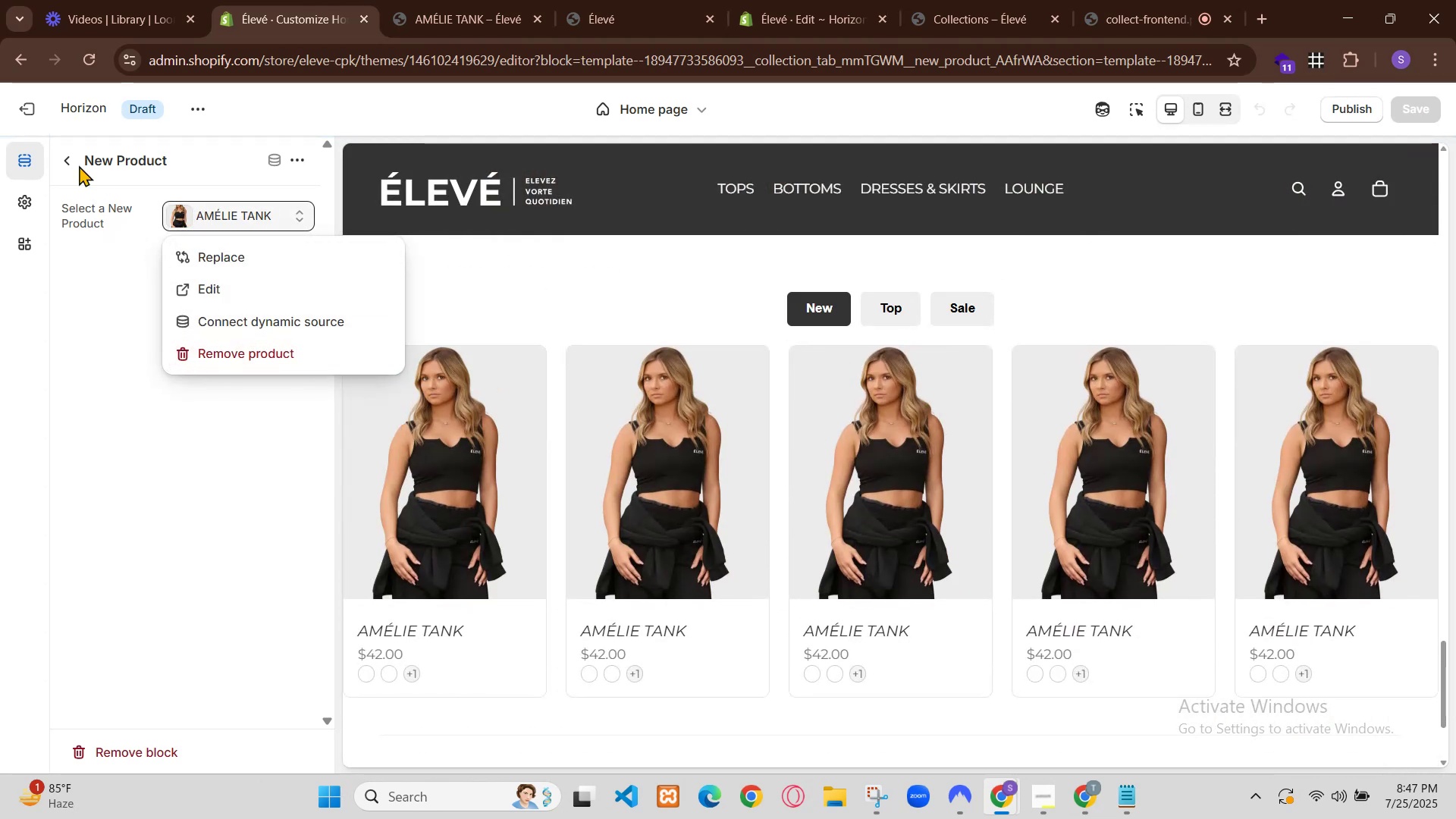 
scroll: coordinate [846, 500], scroll_direction: down, amount: 4.0
 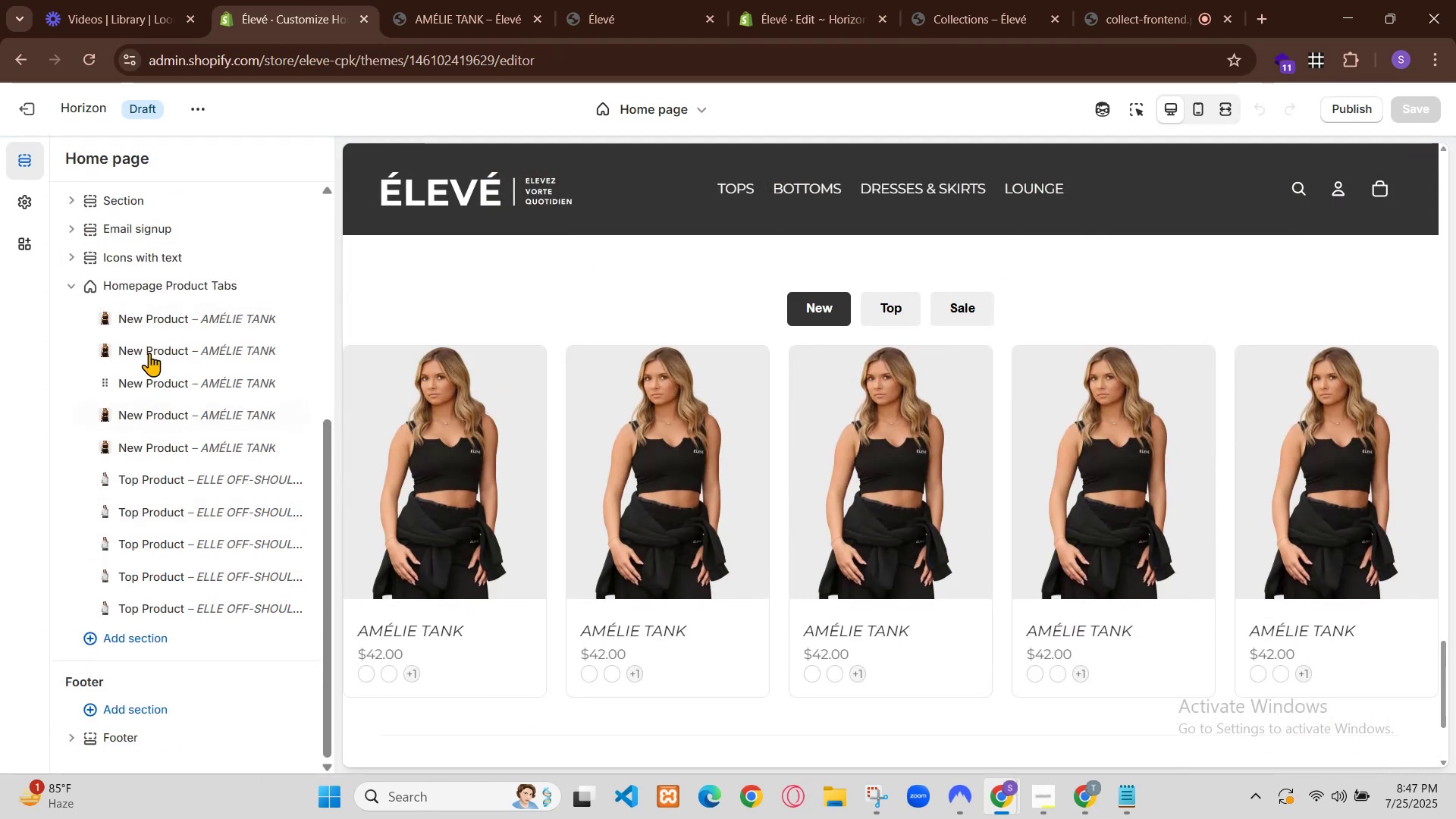 
left_click([1141, 302])
 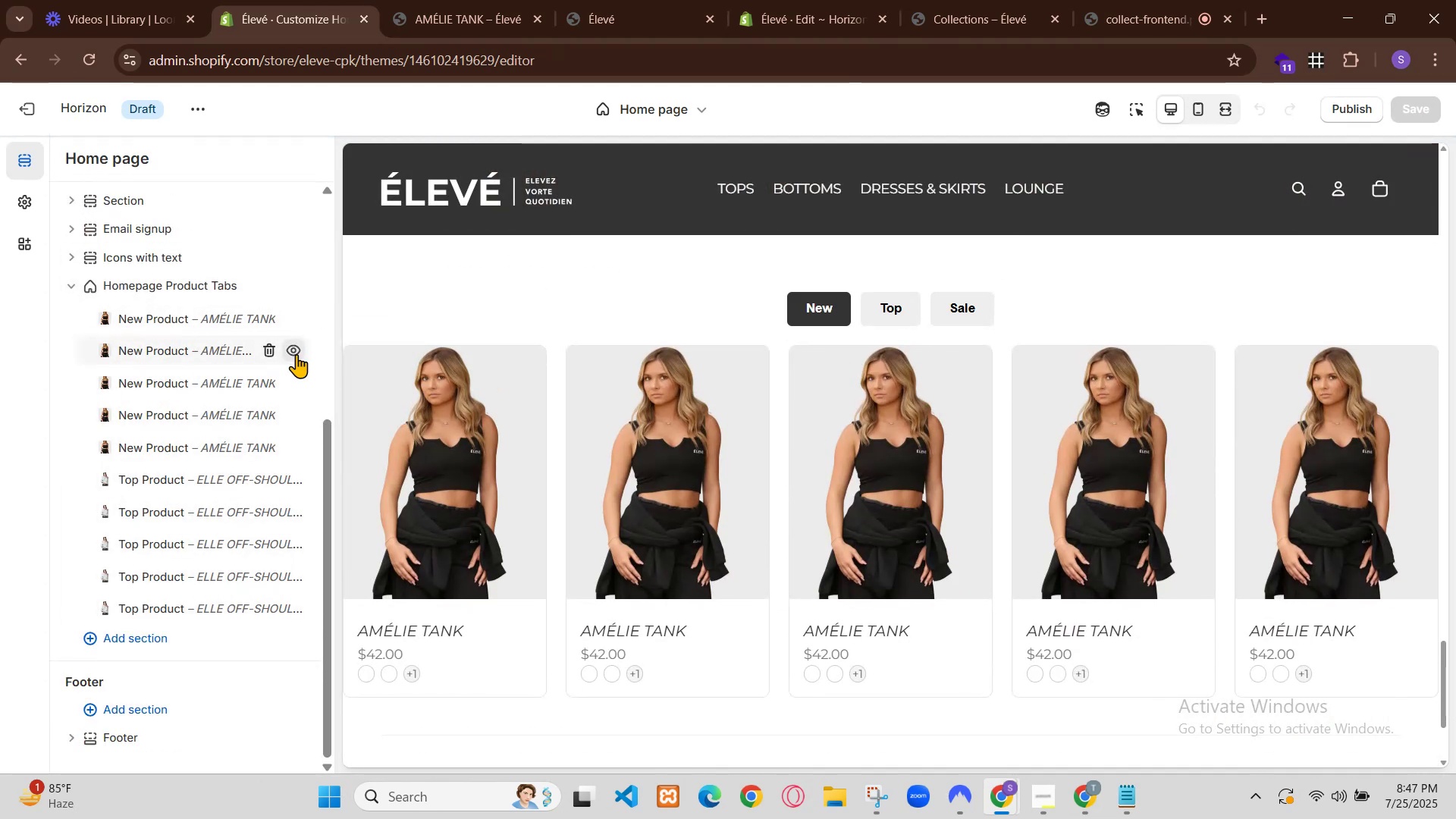 
left_click([489, 485])
 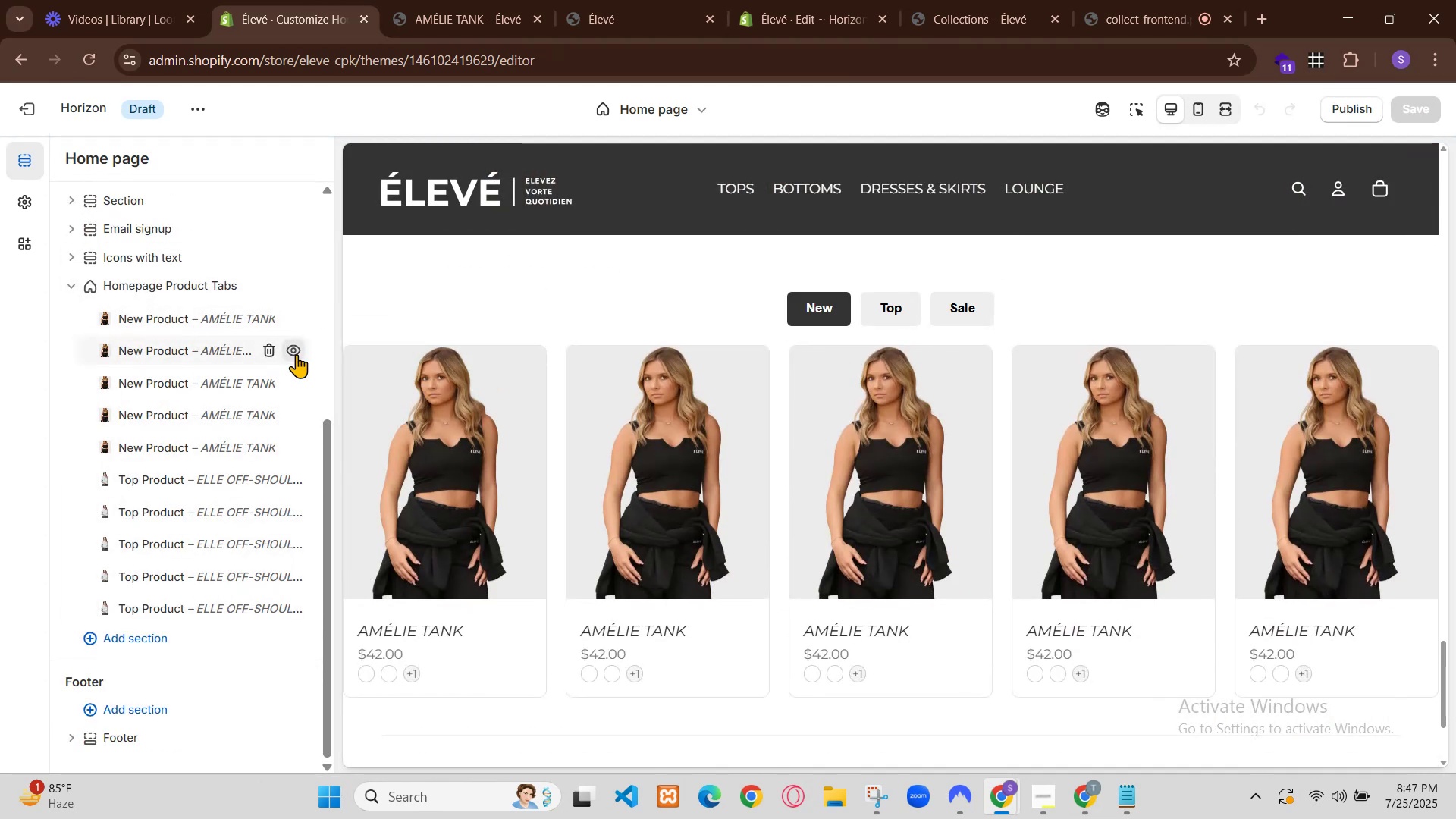 
key(Enter)
 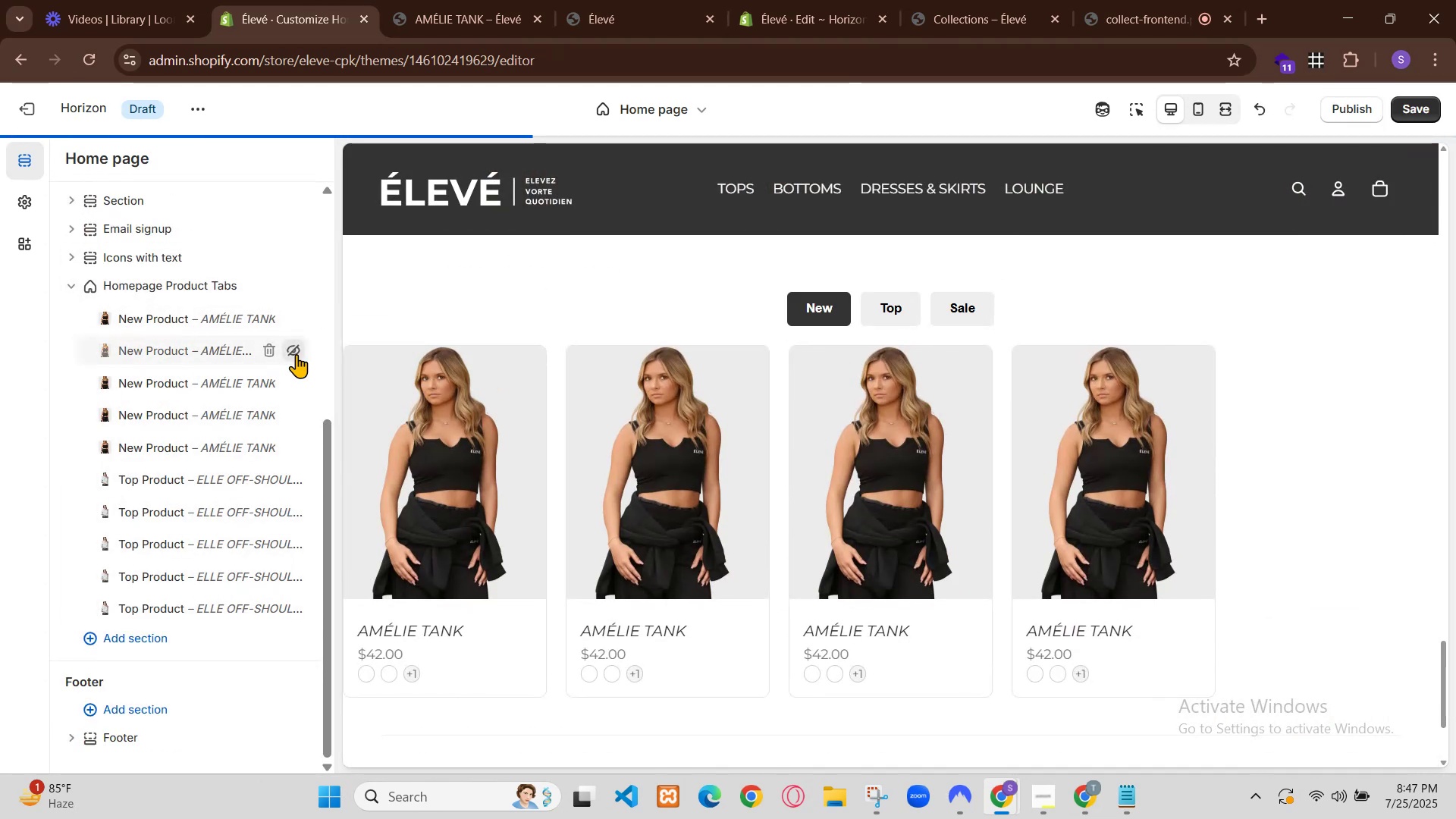 
key(Control+V)
 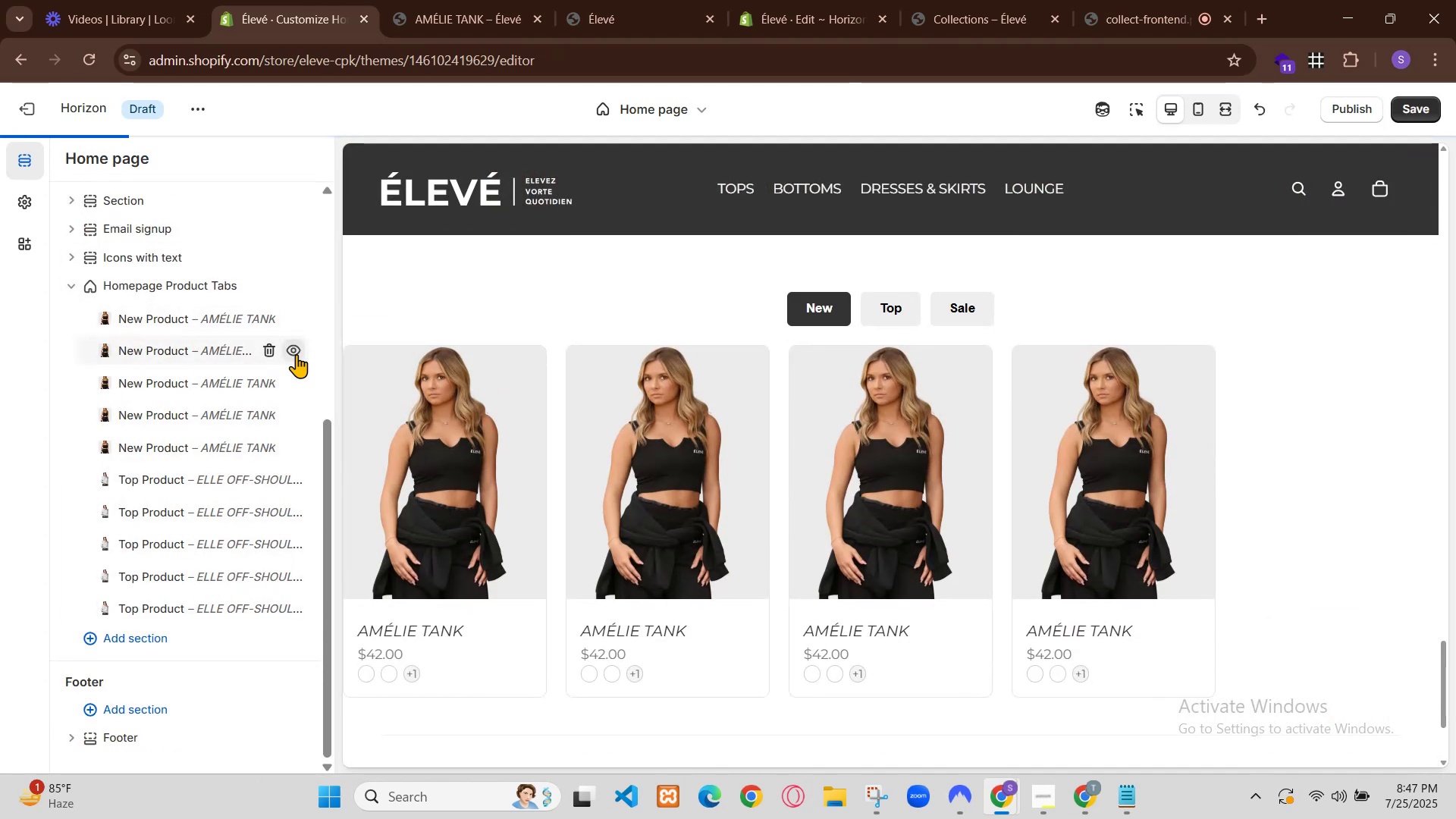 
hold_key(key=ControlLeft, duration=0.9)
 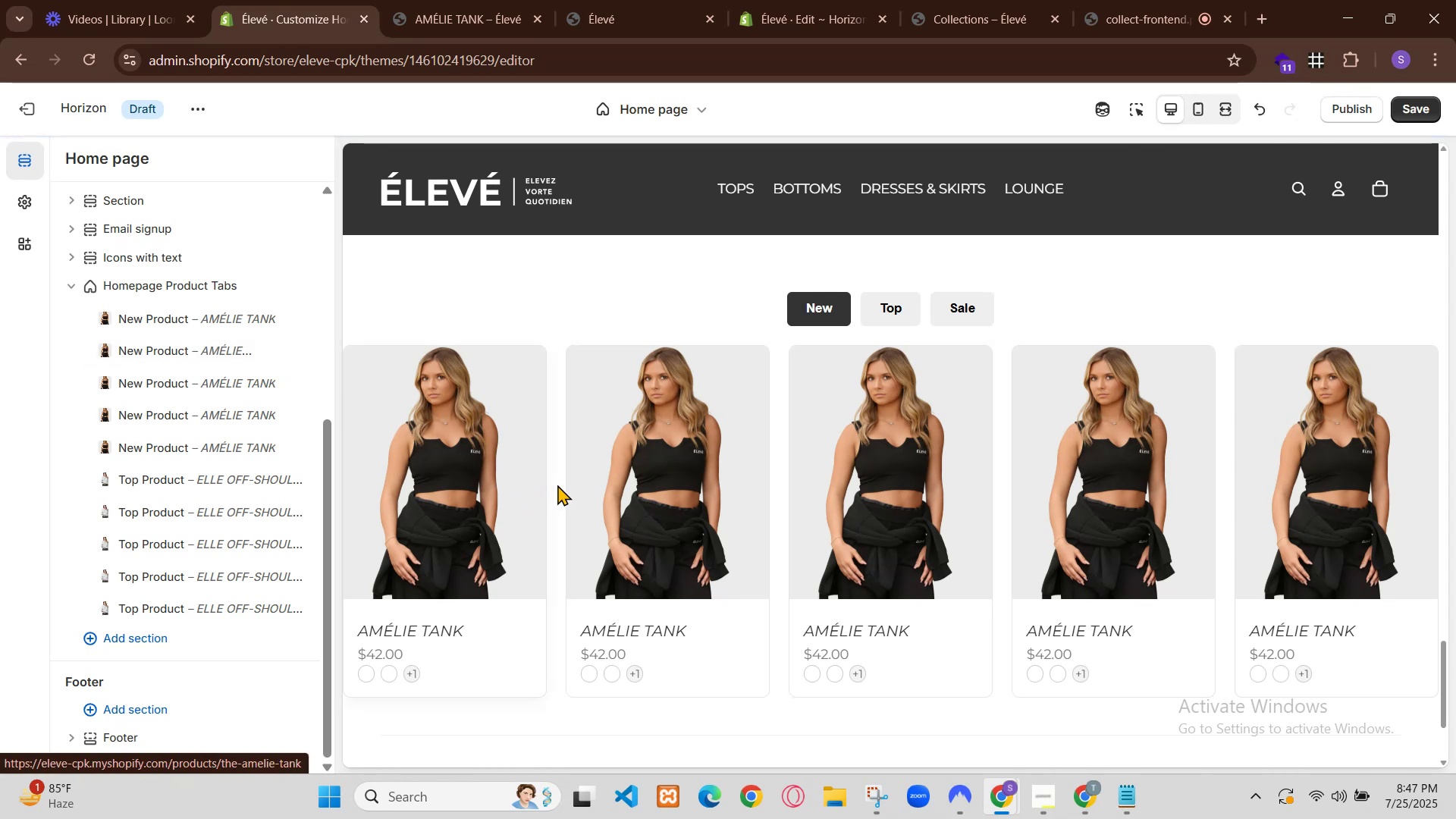 
hold_key(key=S, duration=0.35)
 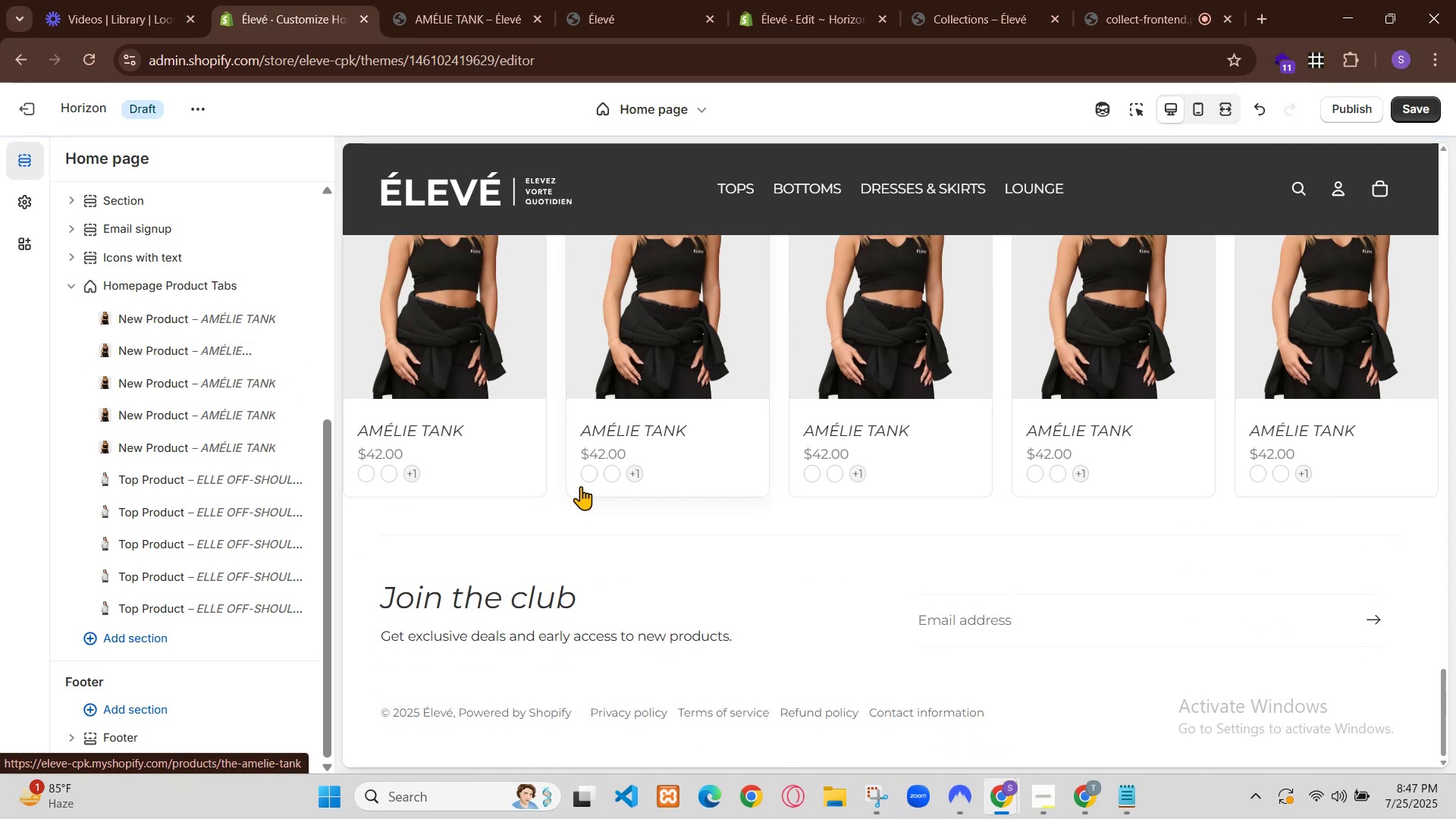 
left_click([332, 0])
 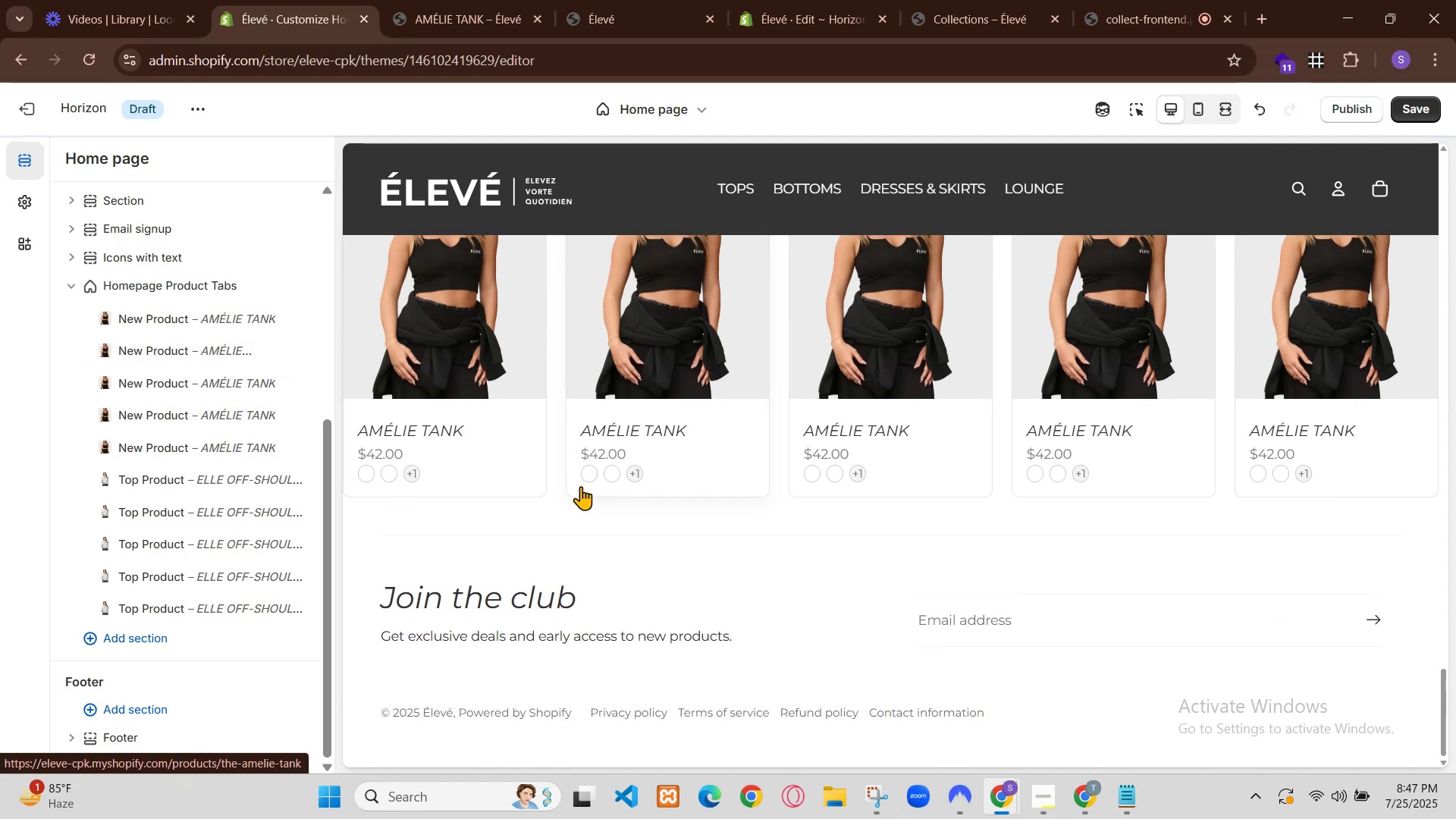 
key(Control+R)
 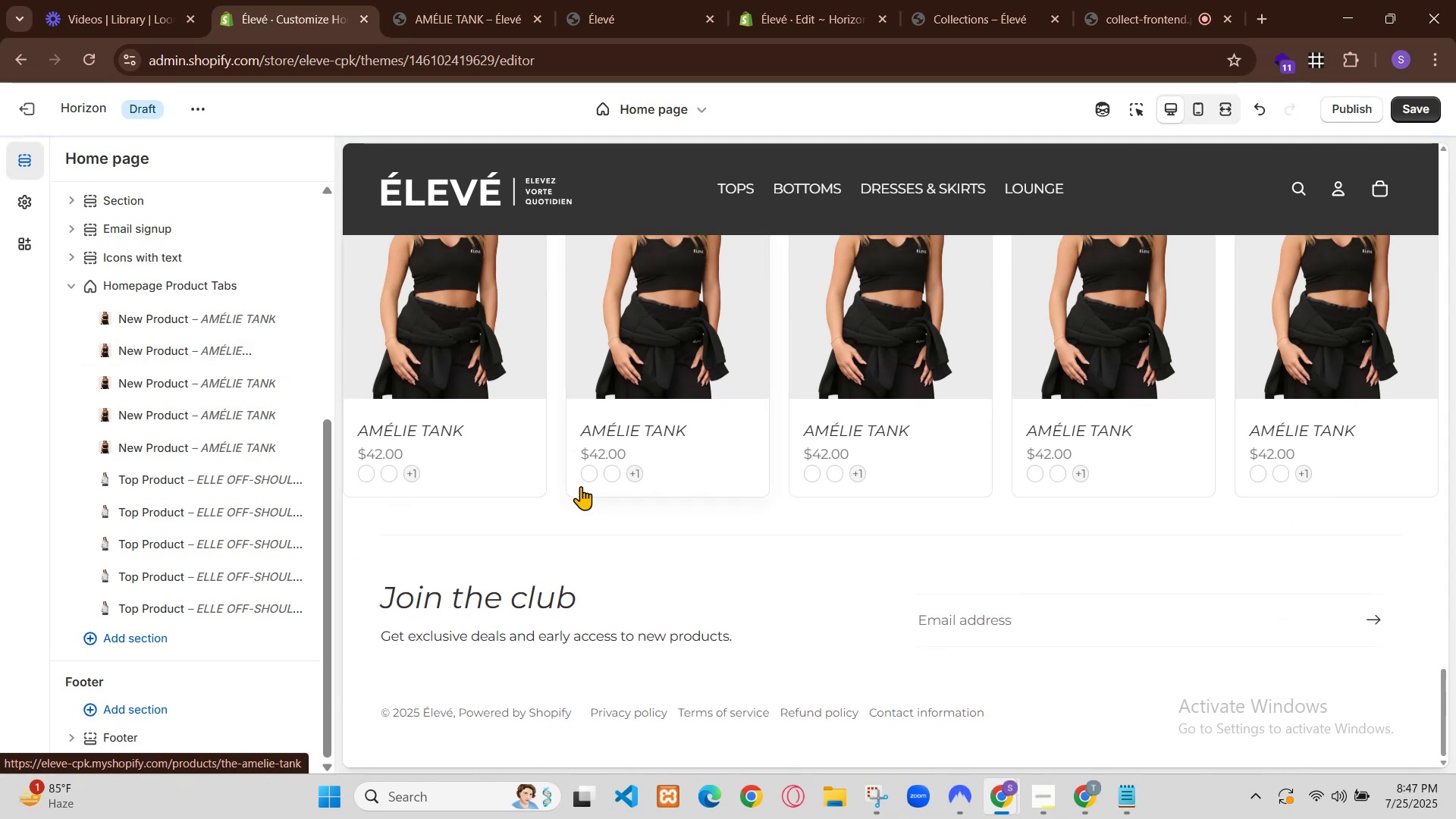 
scroll: coordinate [496, 522], scroll_direction: down, amount: 1.0
 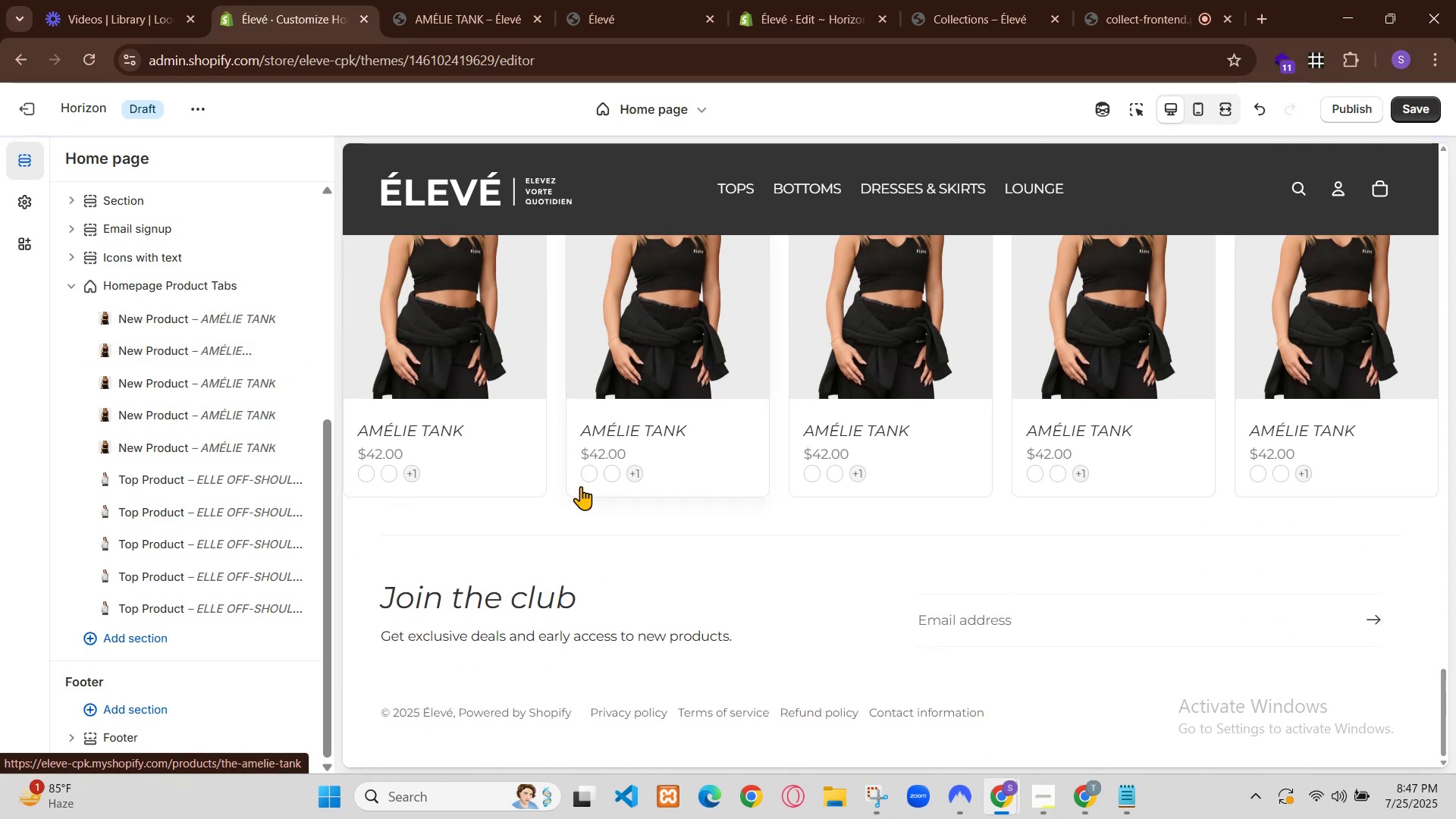 
wait(8.91)
 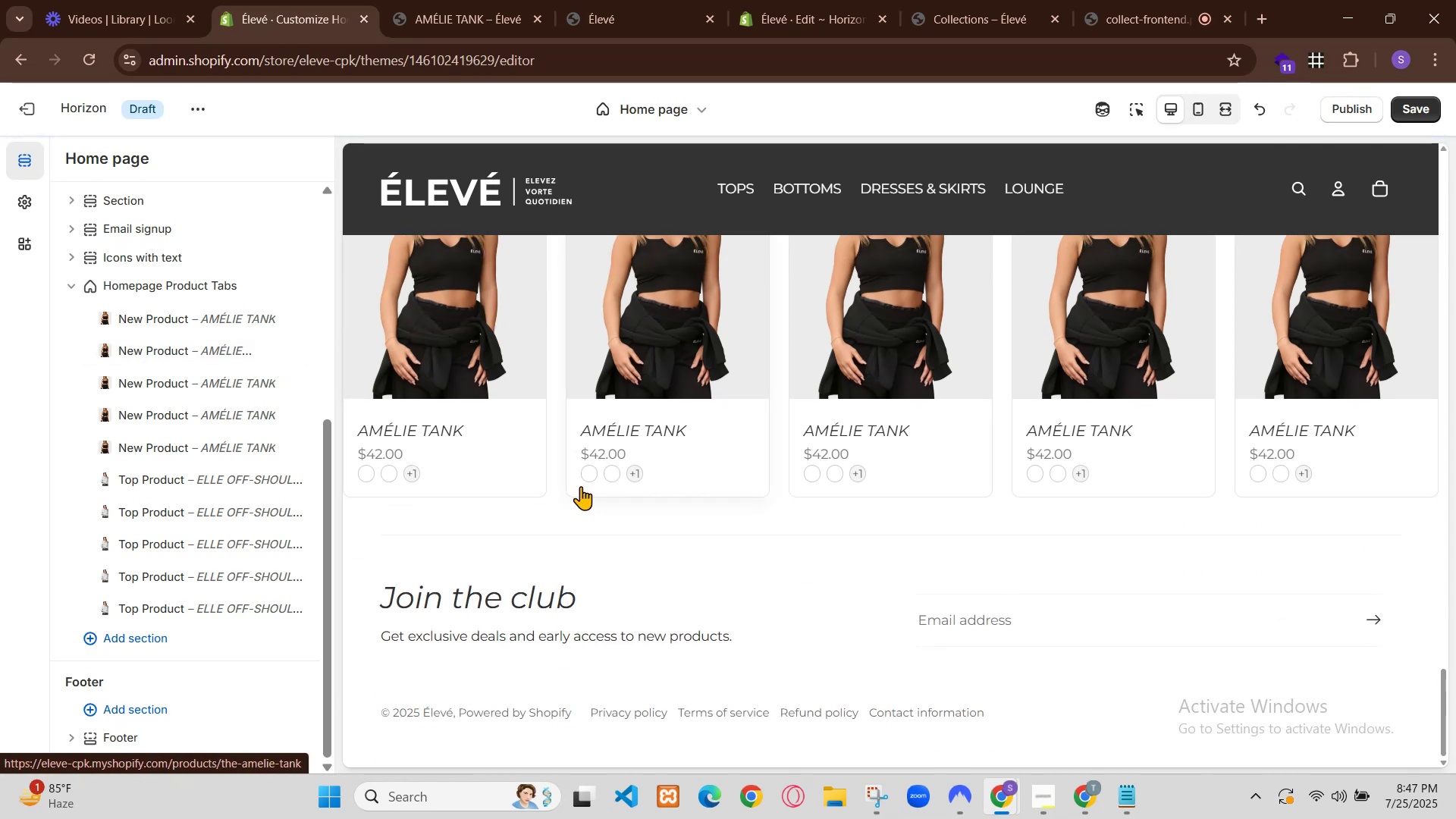 
scroll: coordinate [682, 501], scroll_direction: down, amount: 17.0
 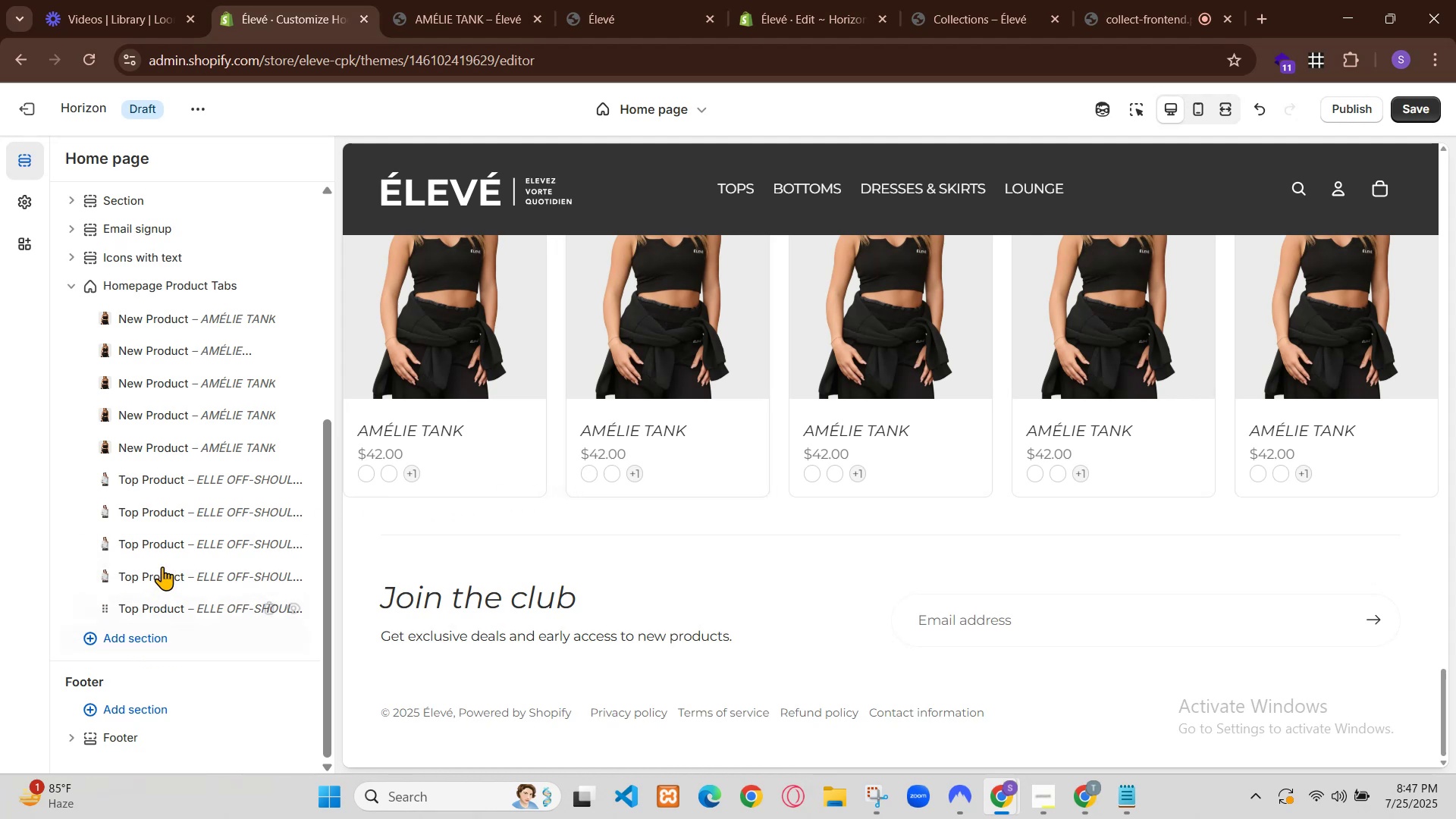 
left_click([620, 473])
 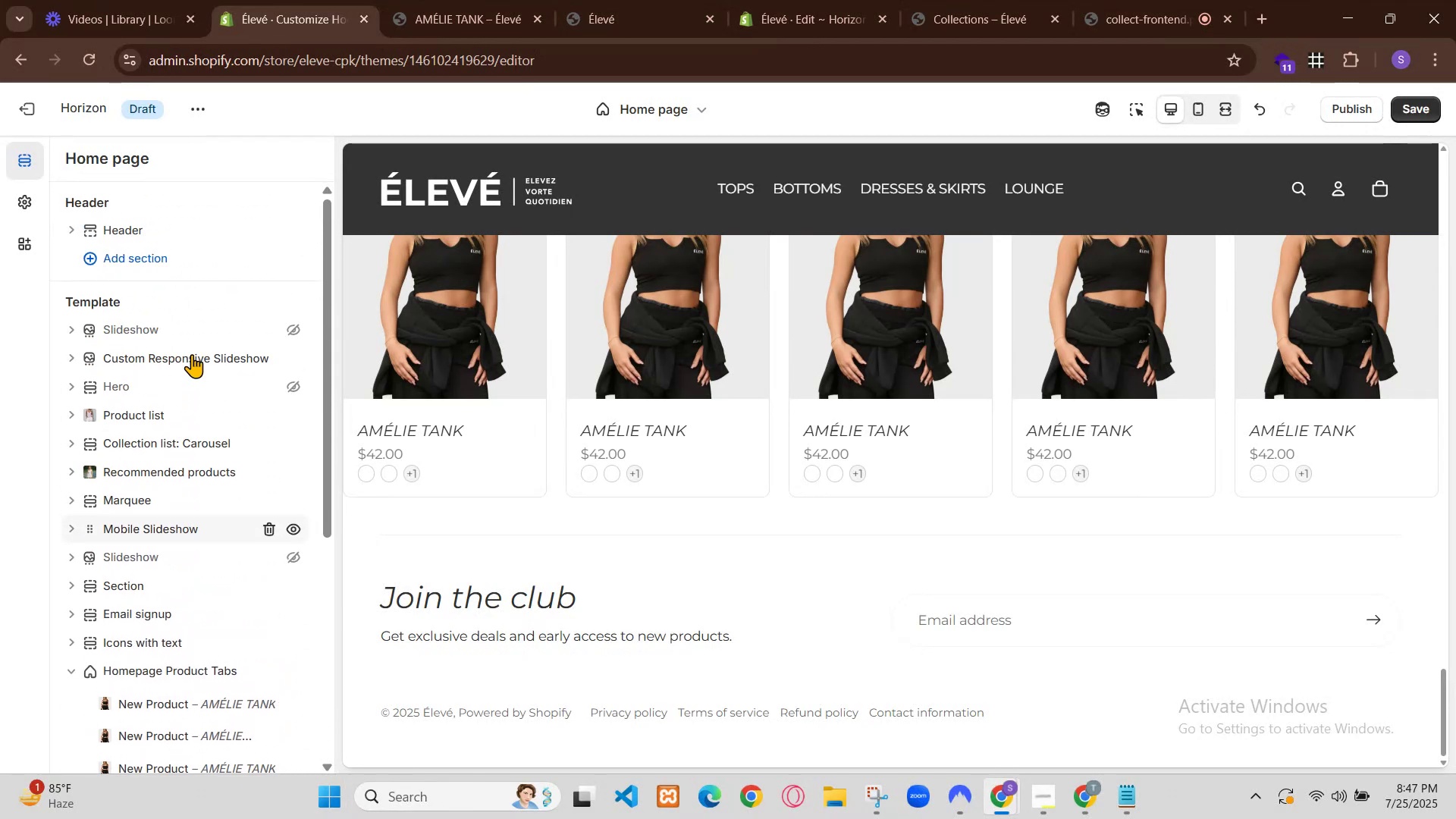 
wait(5.68)
 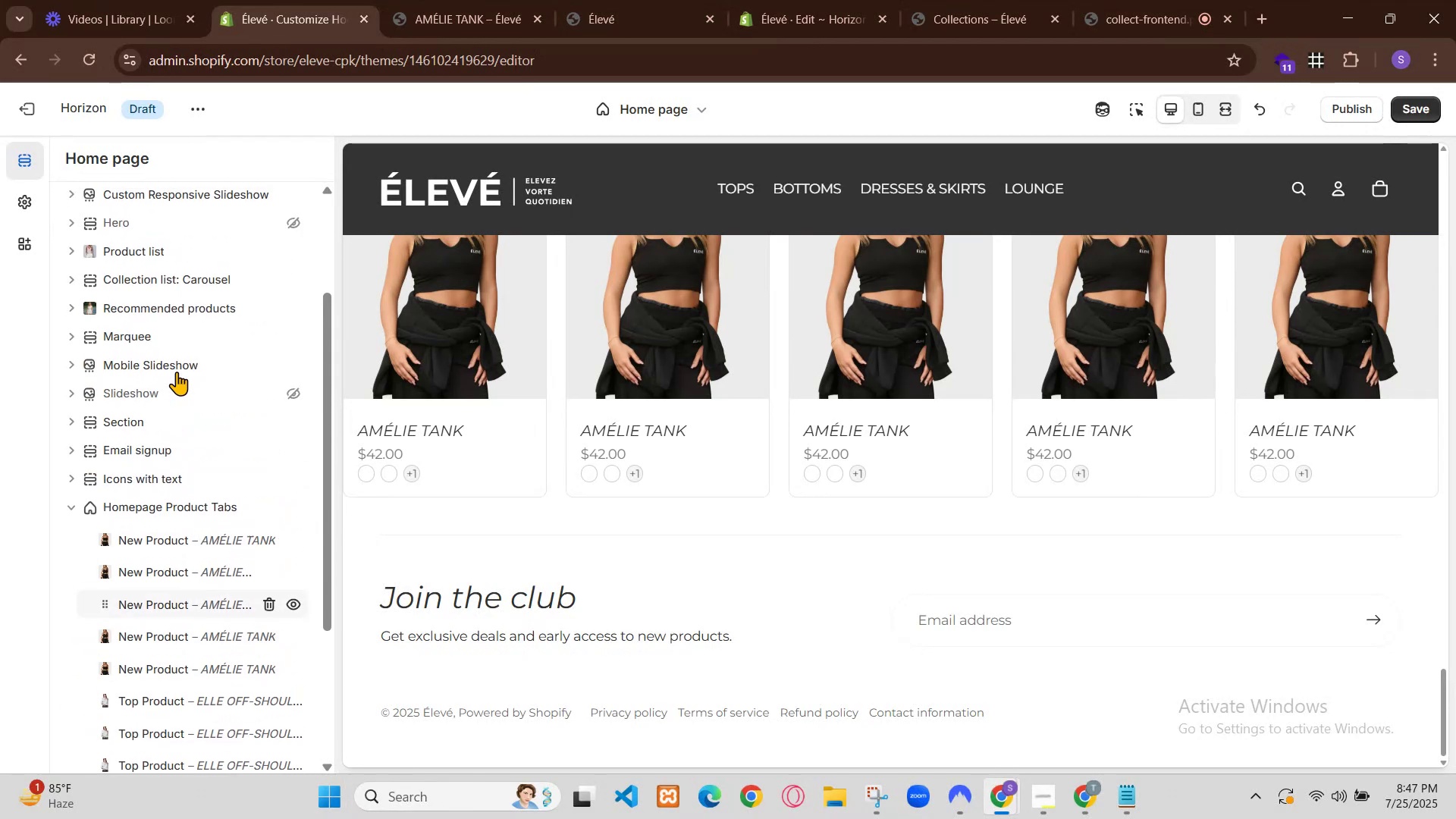 
left_click([192, 109])
 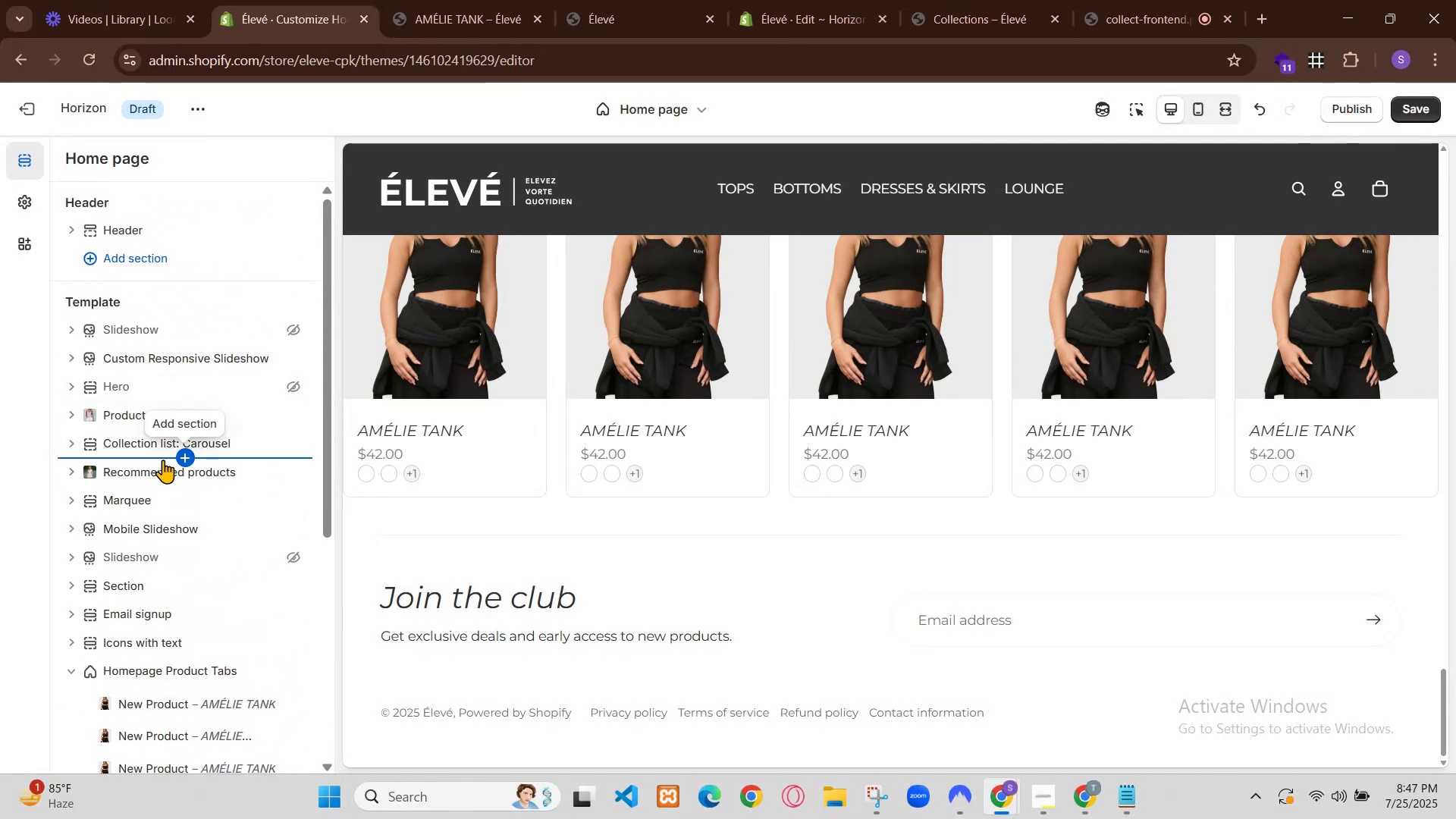 
left_click([122, 284])
 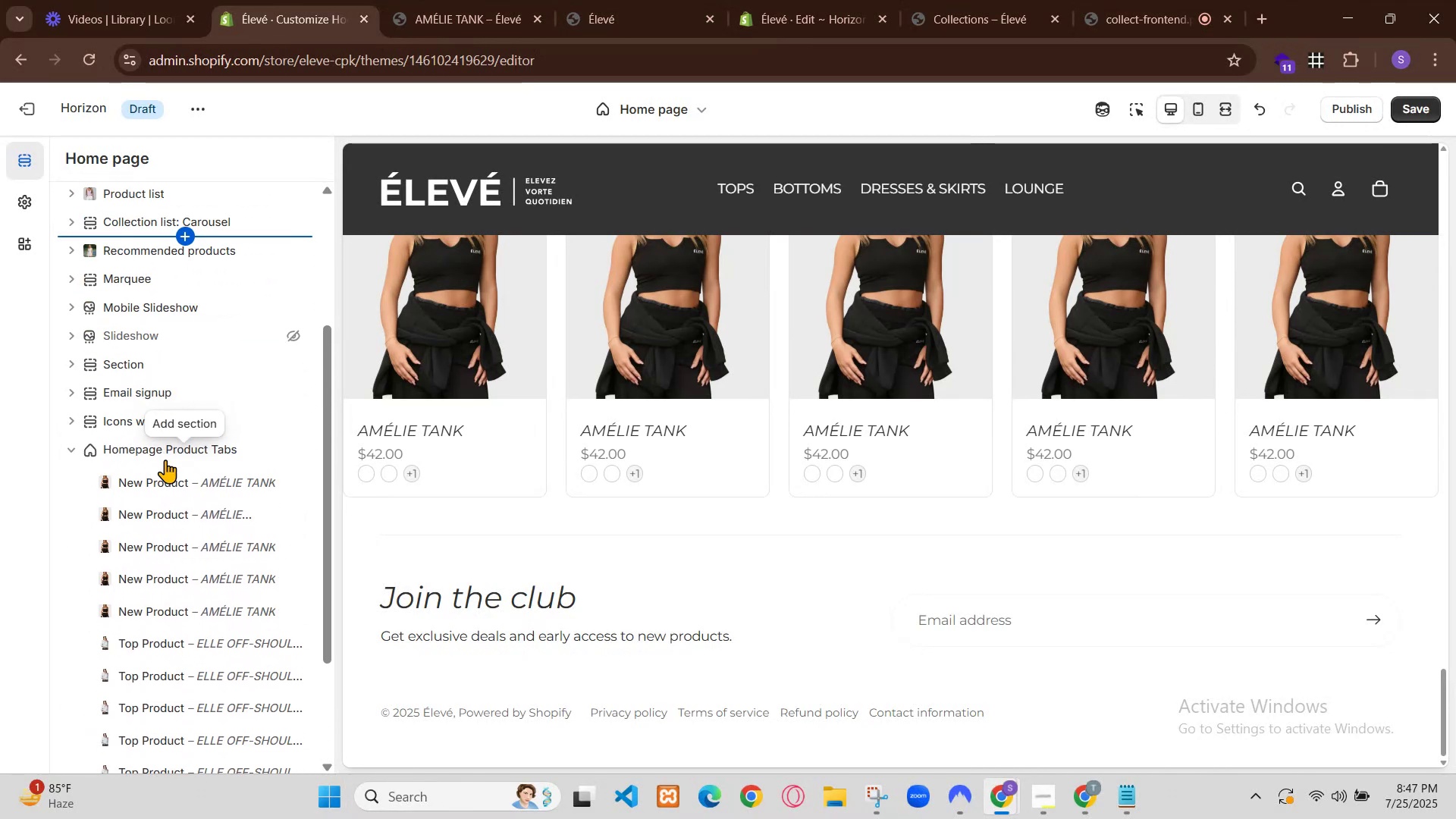 
left_click([614, 0])
 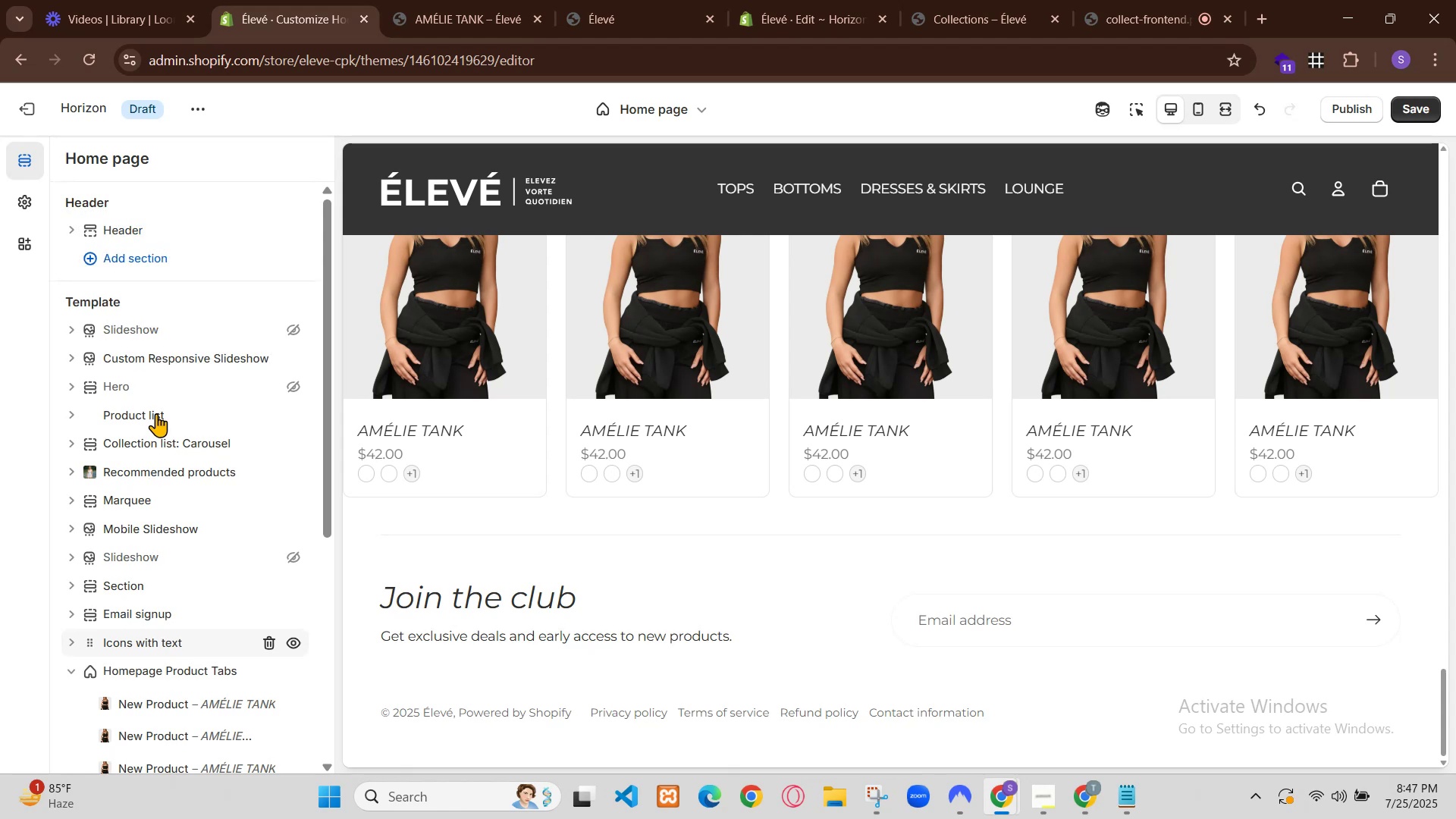 
left_click([489, 0])
 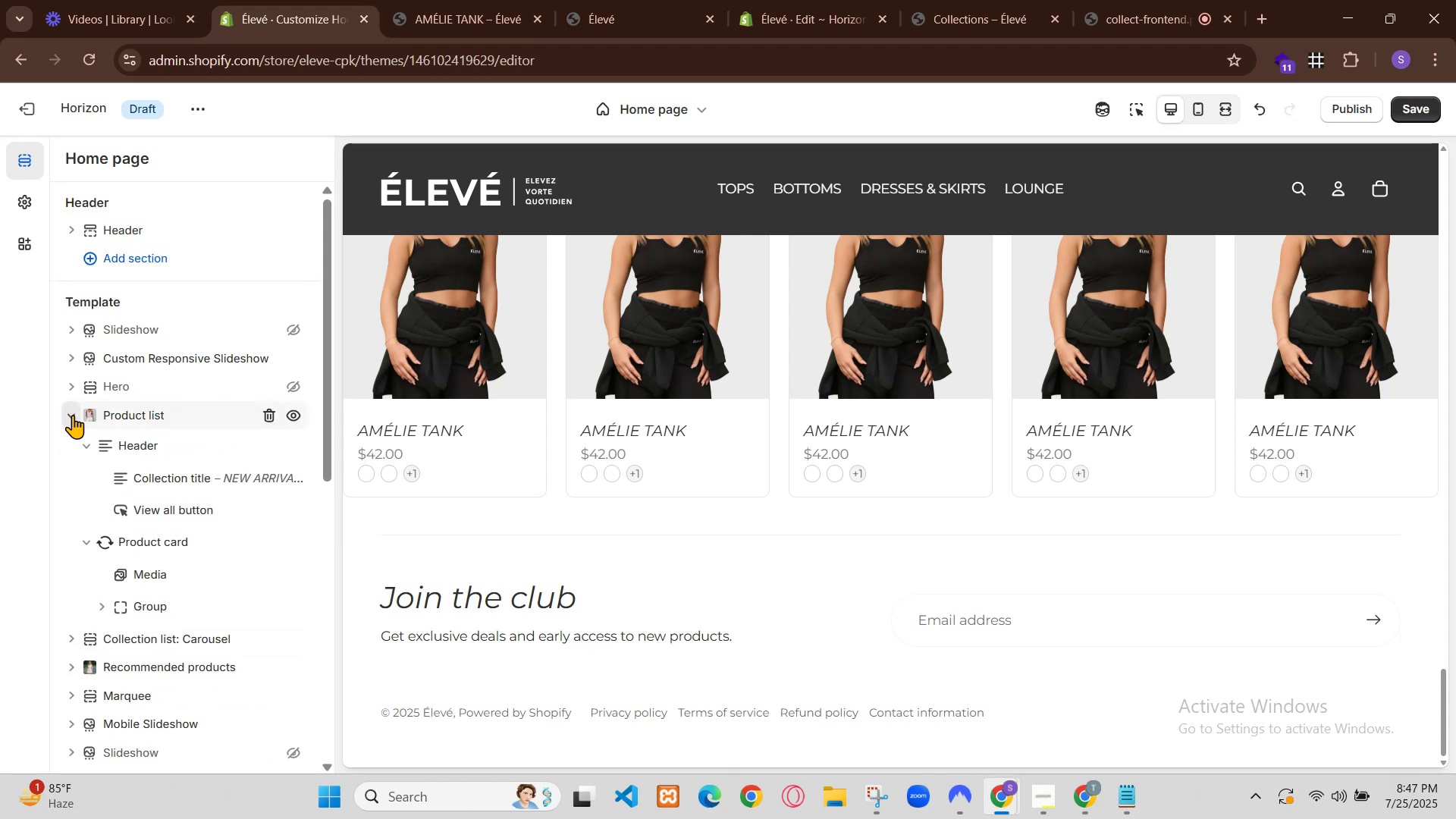 
left_click_drag(start_coordinate=[453, 59], to_coordinate=[265, 67])
 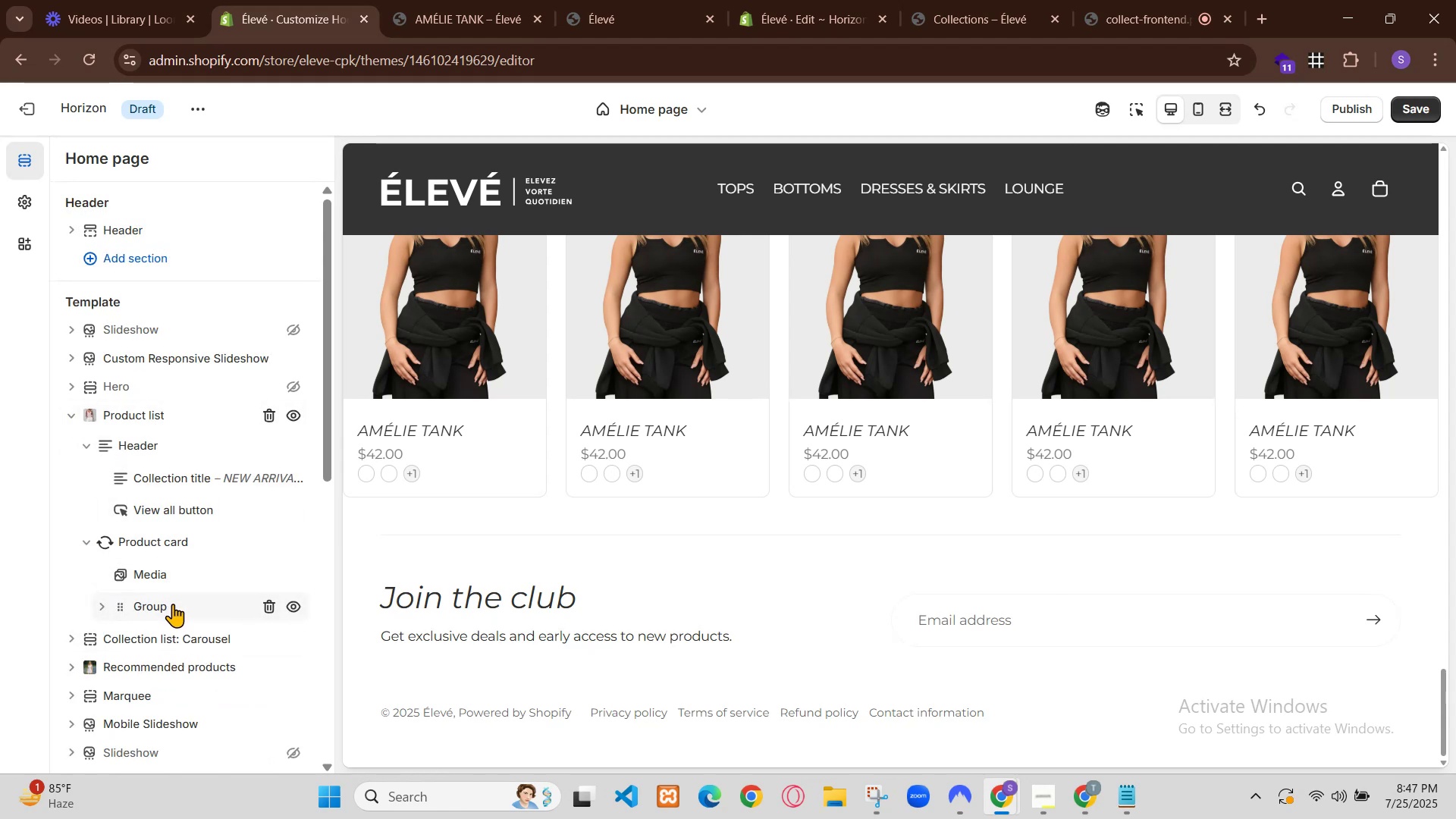 
key(Backspace)
 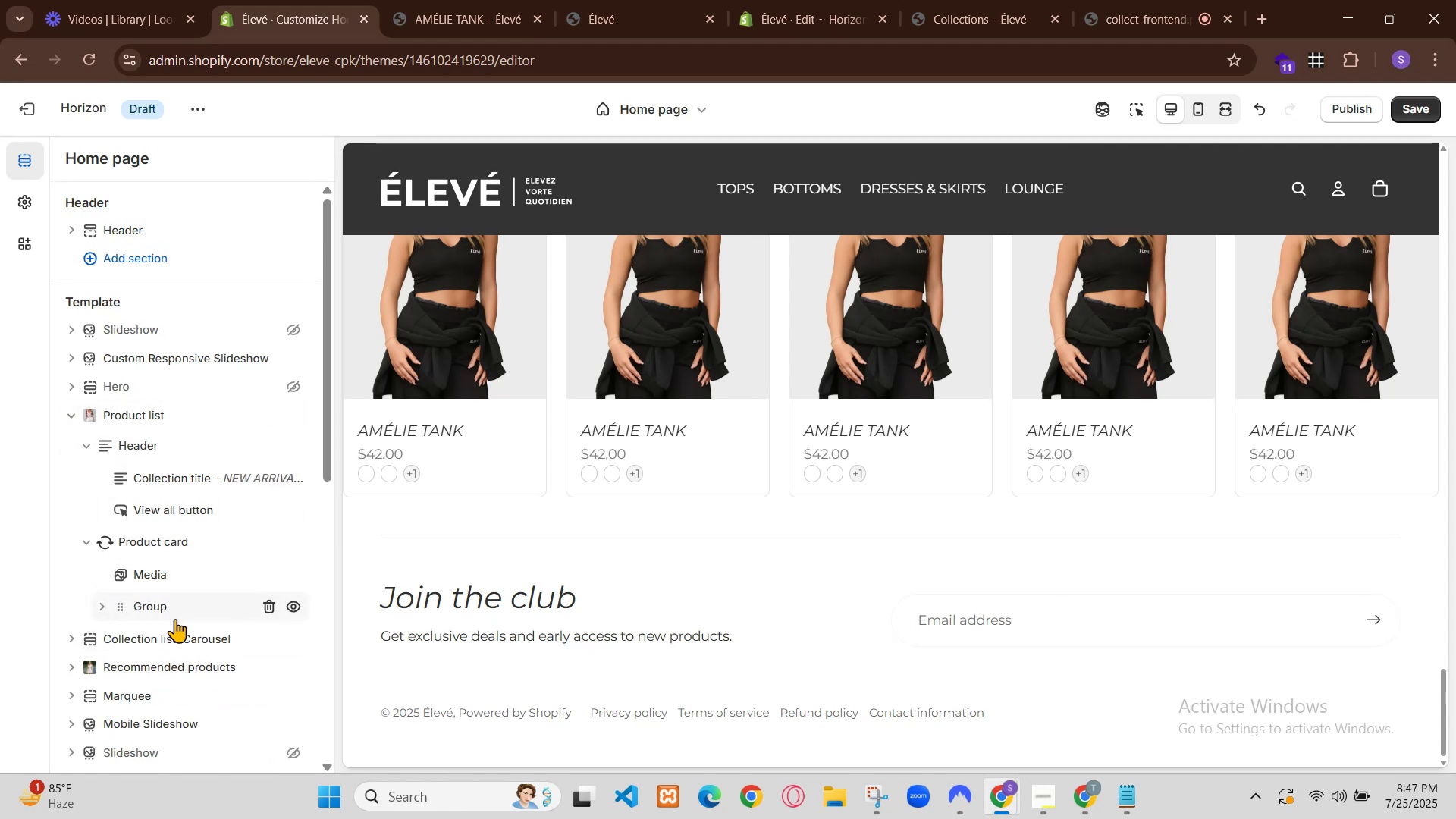 
key(Enter)
 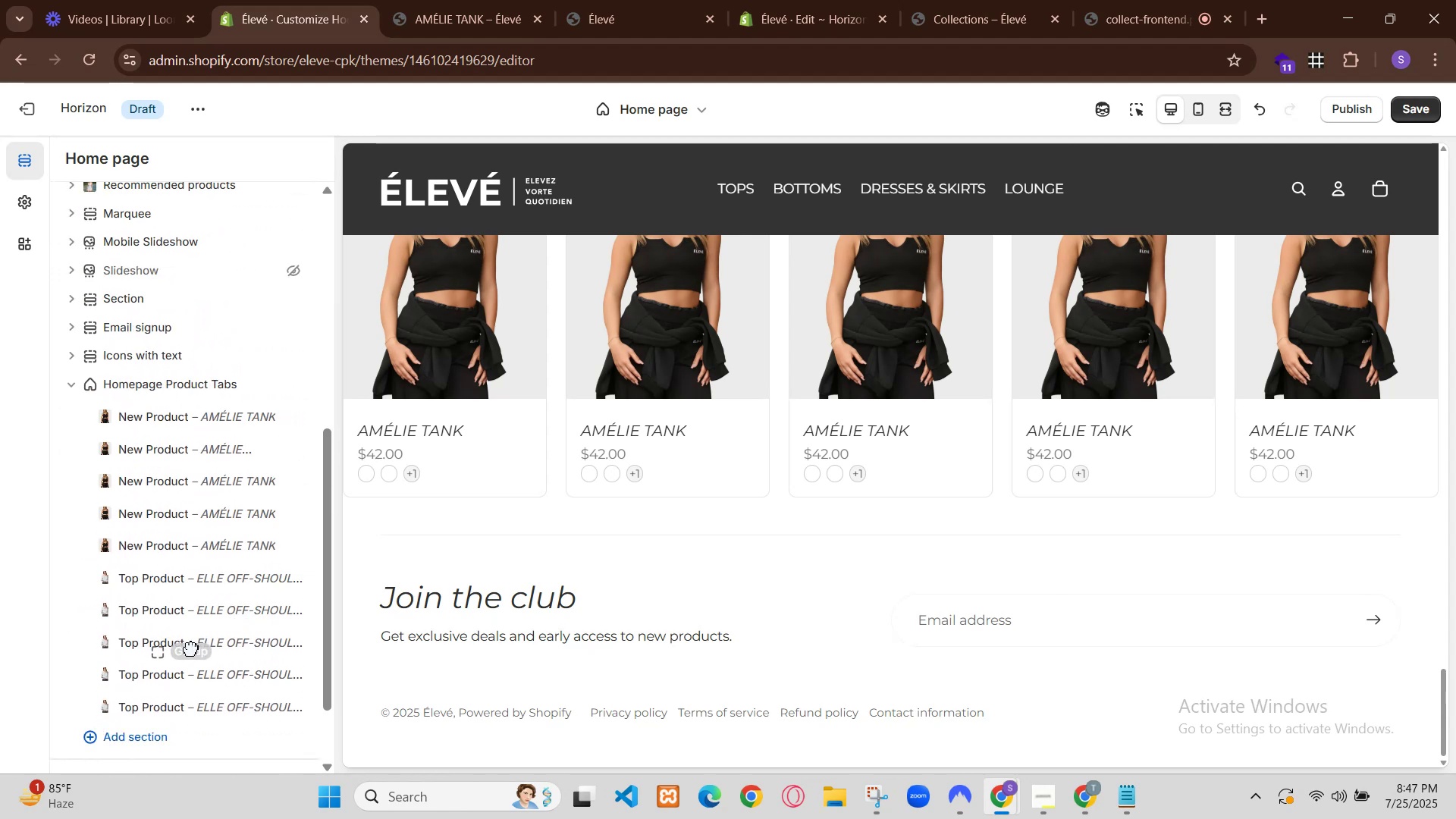 
scroll: coordinate [553, 202], scroll_direction: down, amount: 3.0
 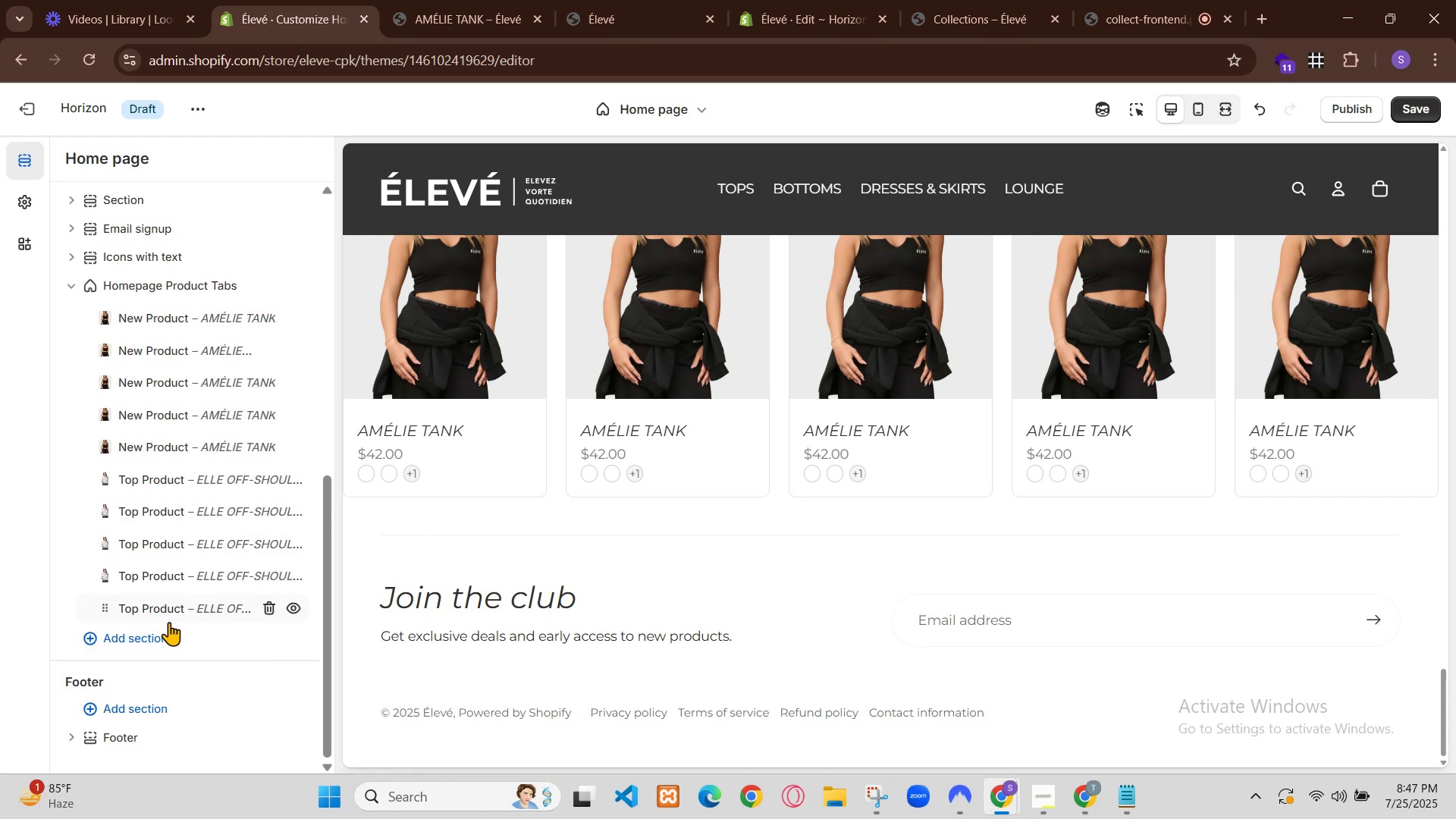 
left_click([650, 482])
 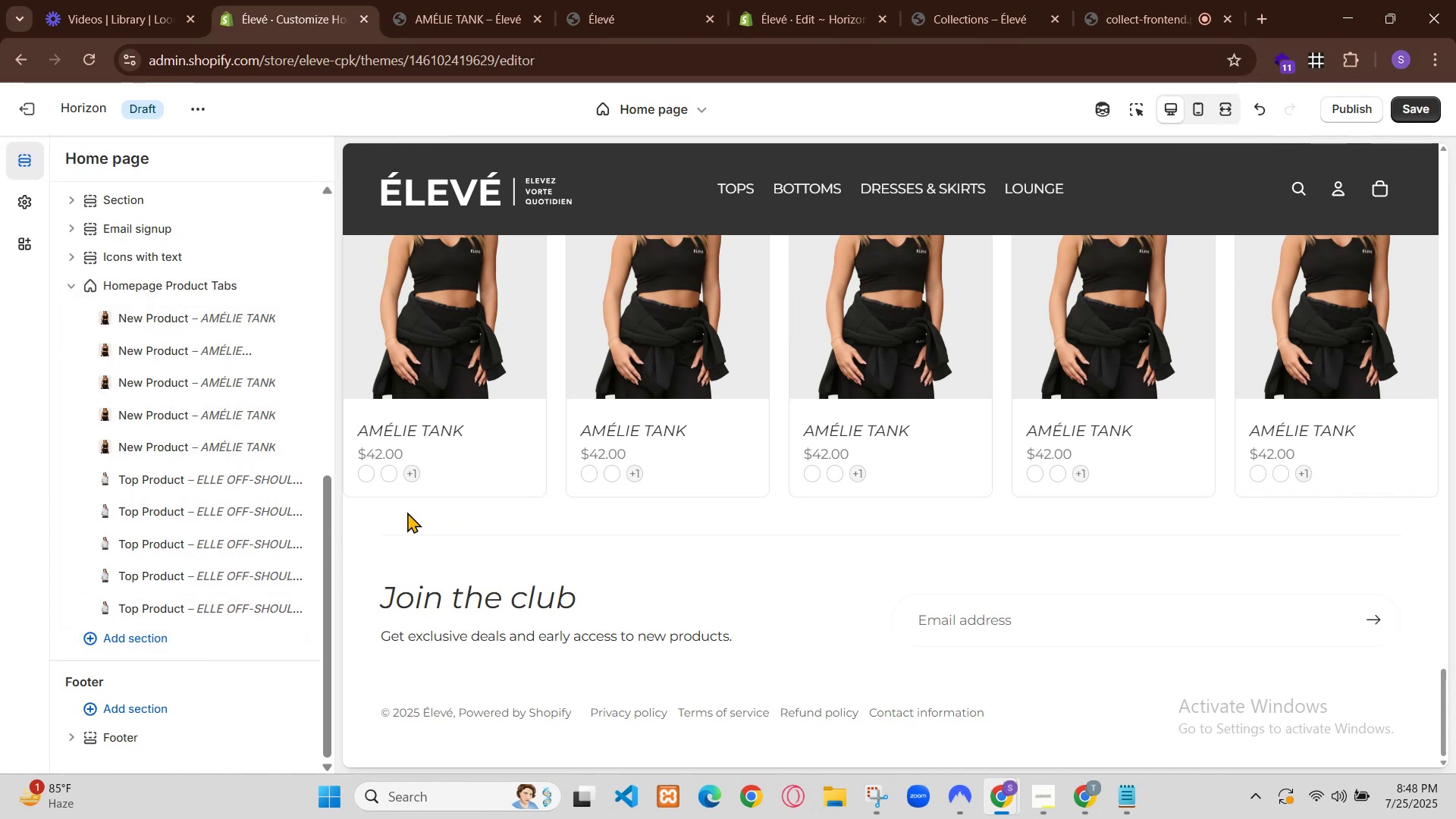 
scroll: coordinate [682, 491], scroll_direction: down, amount: 3.0
 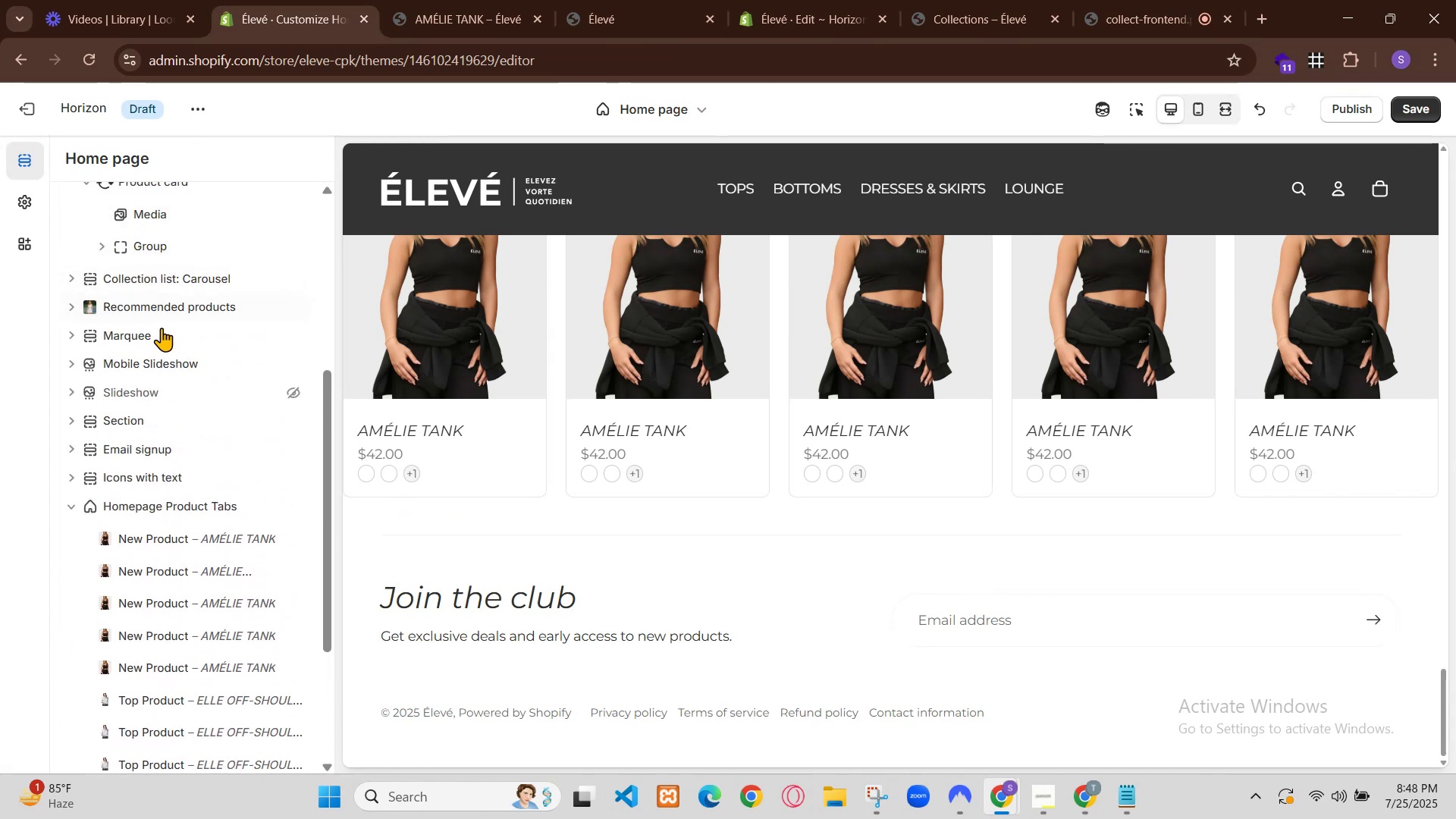 
left_click([1351, 18])
 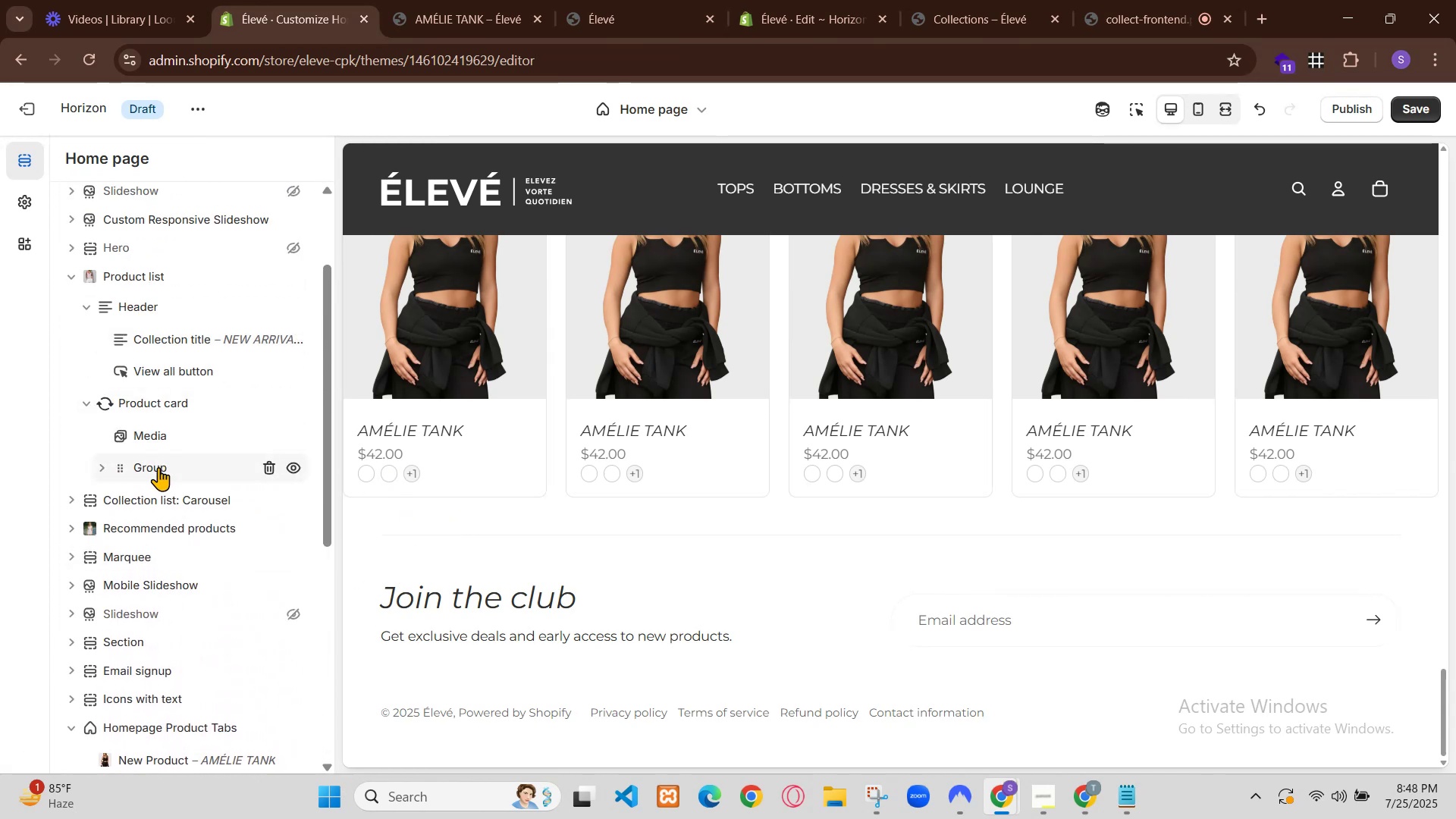 
left_click([1006, 797])
 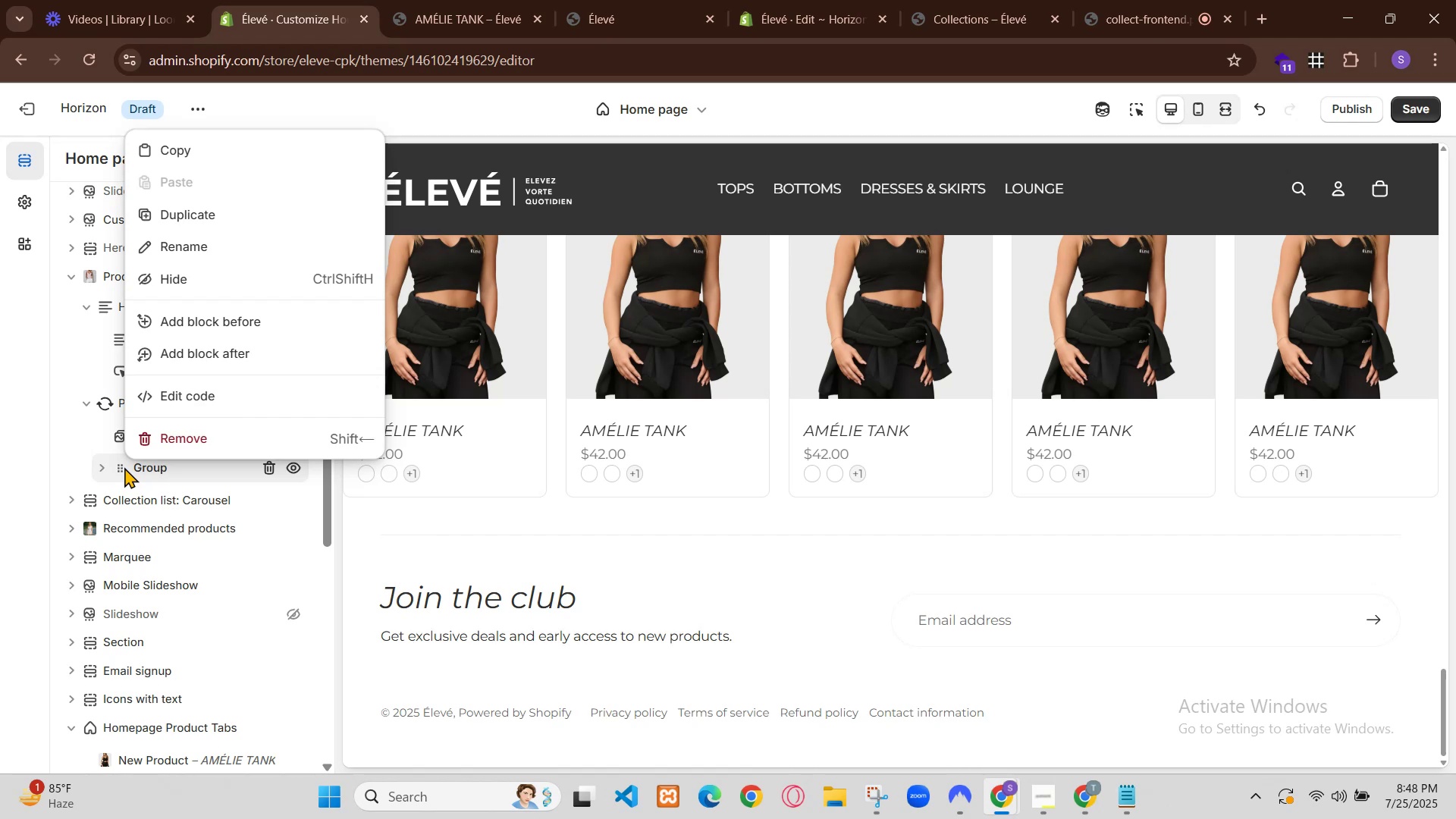 
left_click_drag(start_coordinate=[1080, 797], to_coordinate=[1084, 799])
 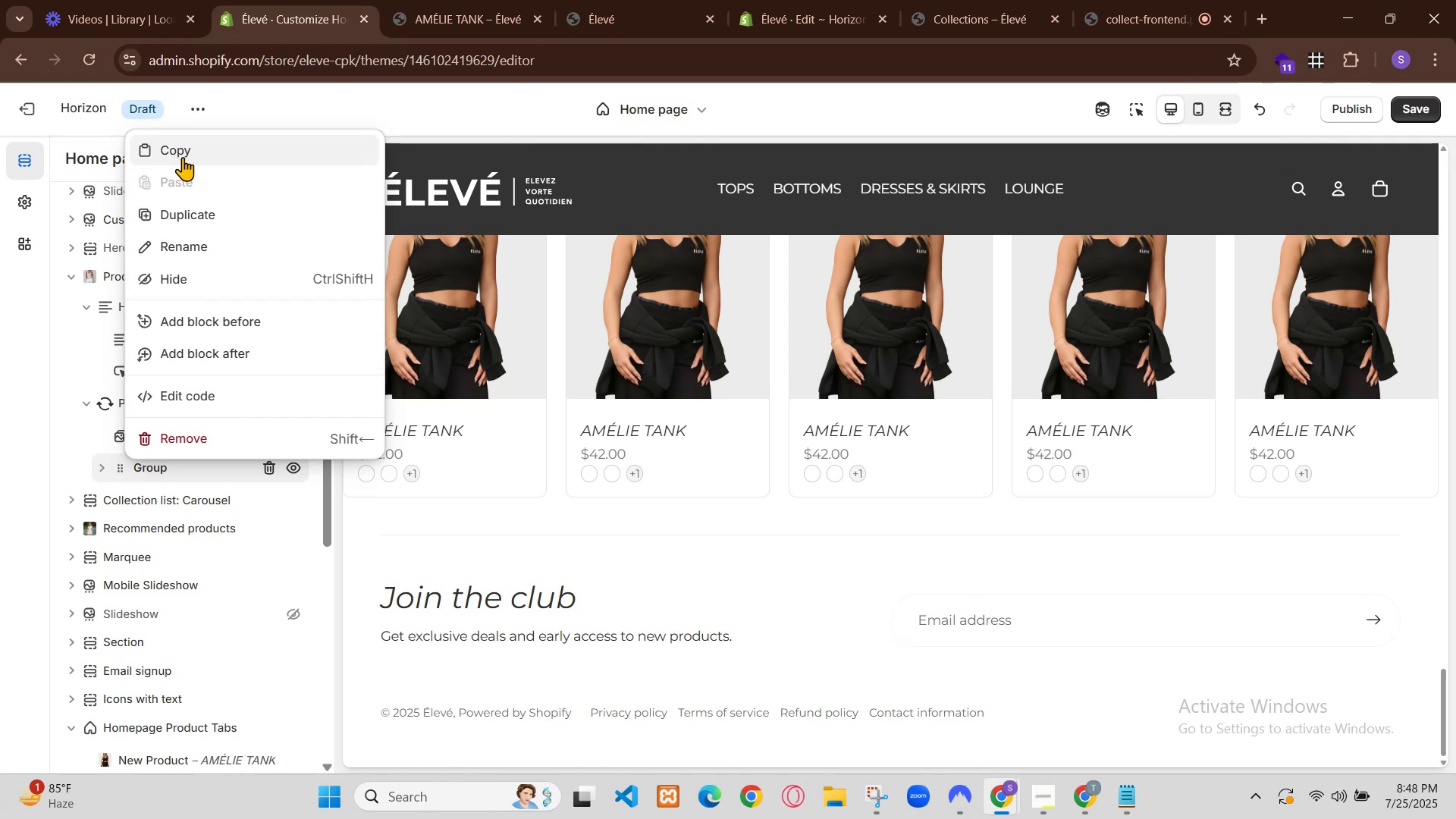 
left_click([999, 796])
 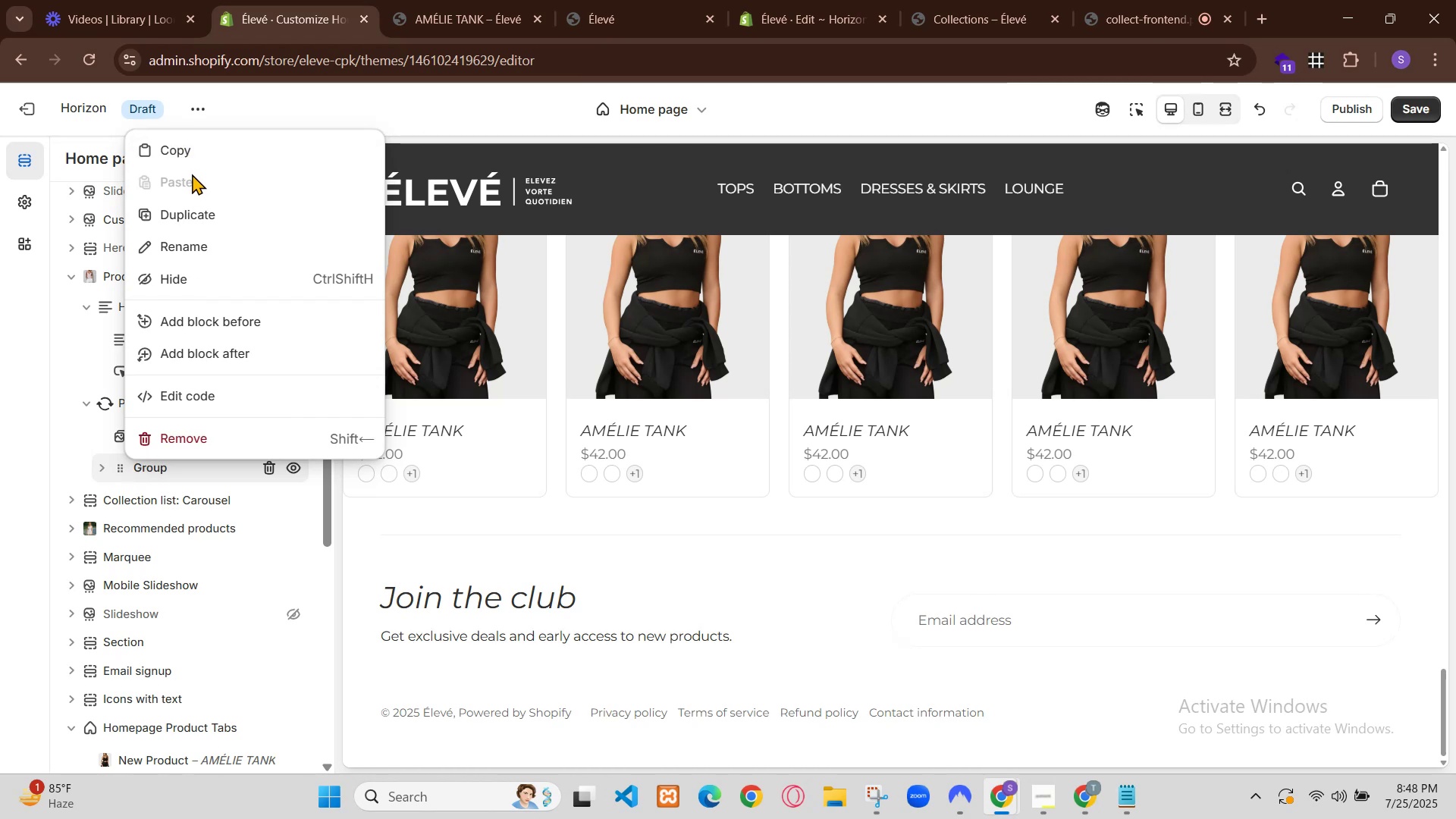 
left_click([1061, 720])
 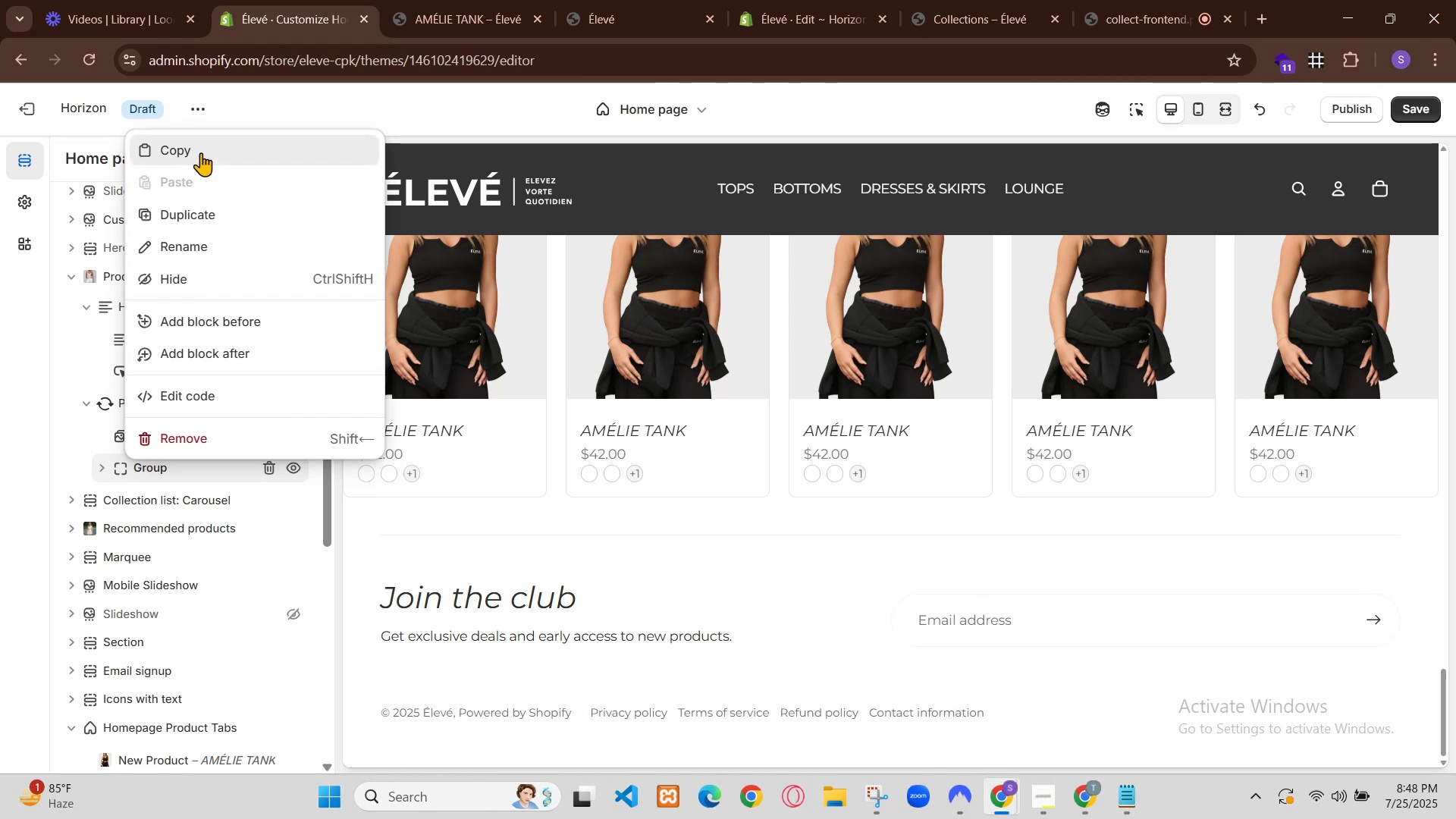 
left_click([987, 798])
 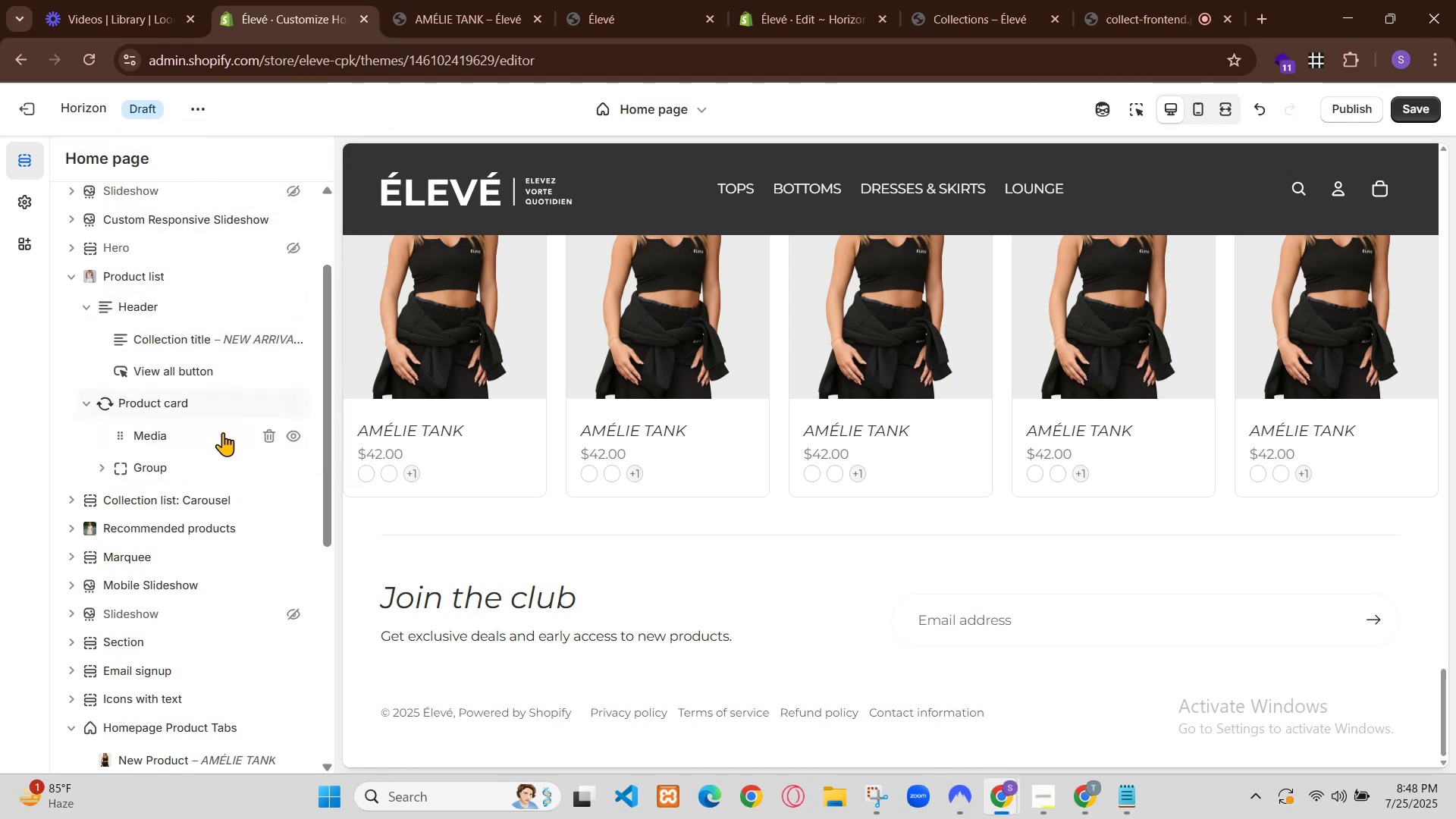 
left_click([933, 711])
 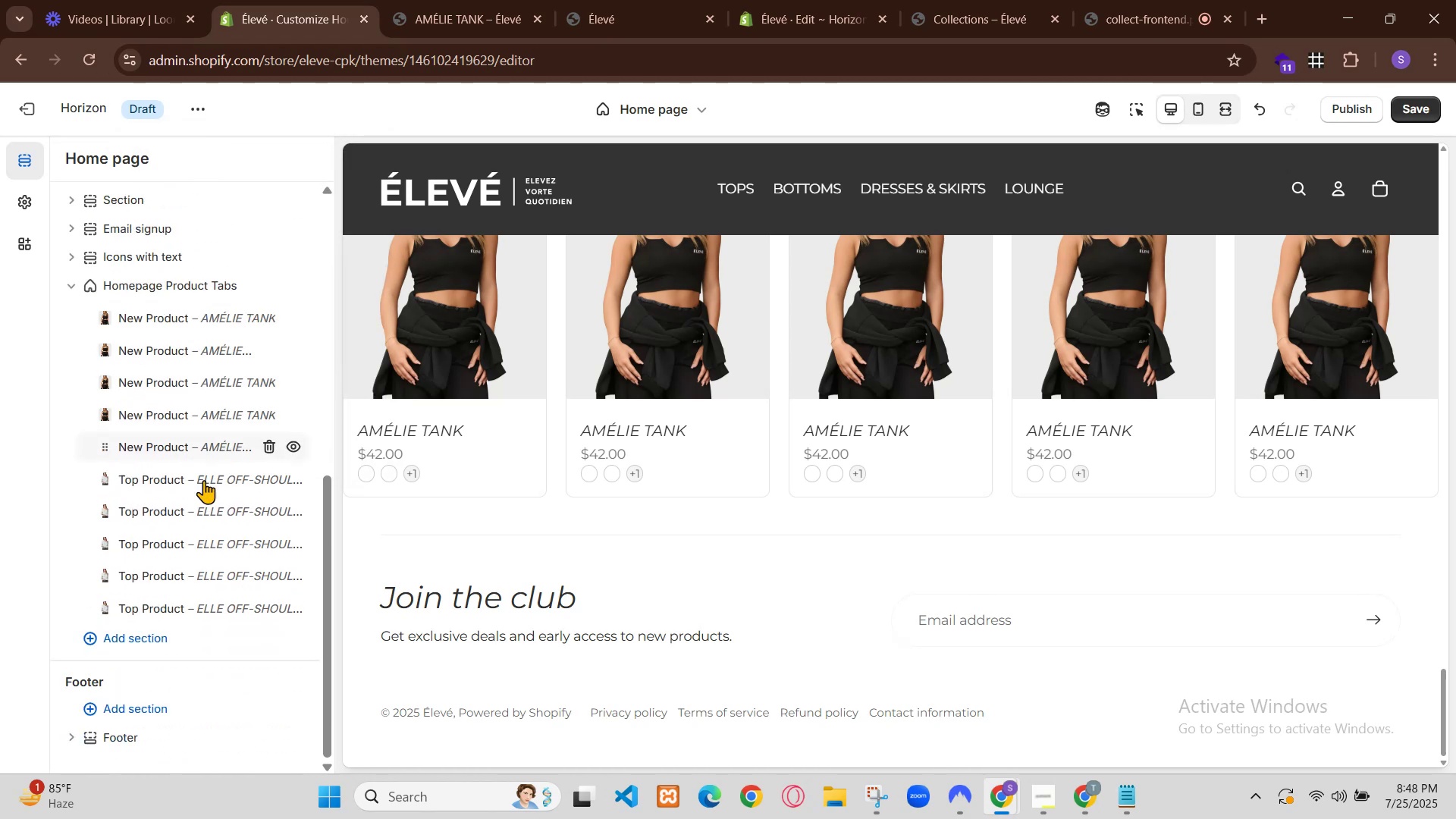 
left_click([838, 0])
 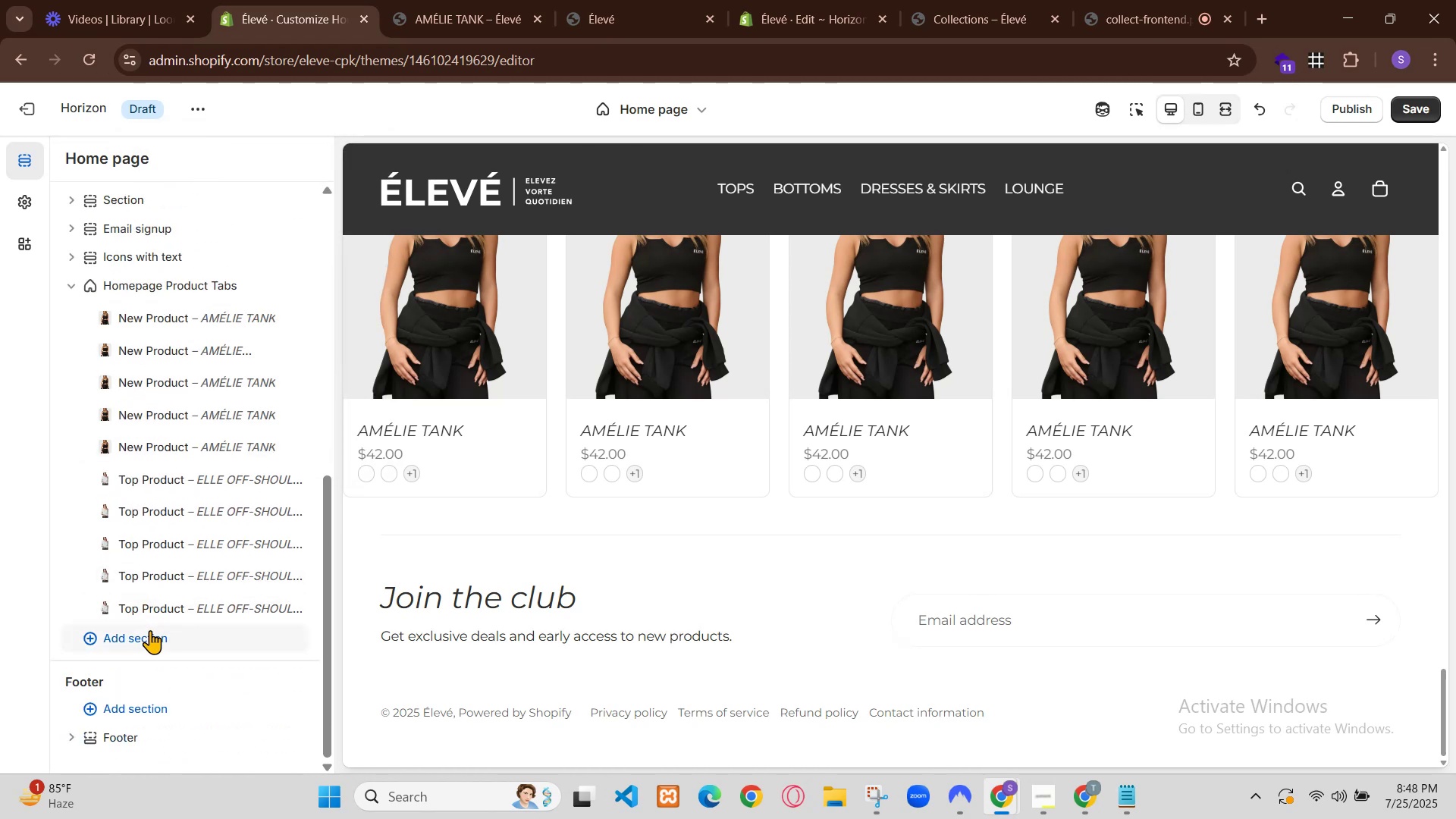 
left_click([648, 376])
 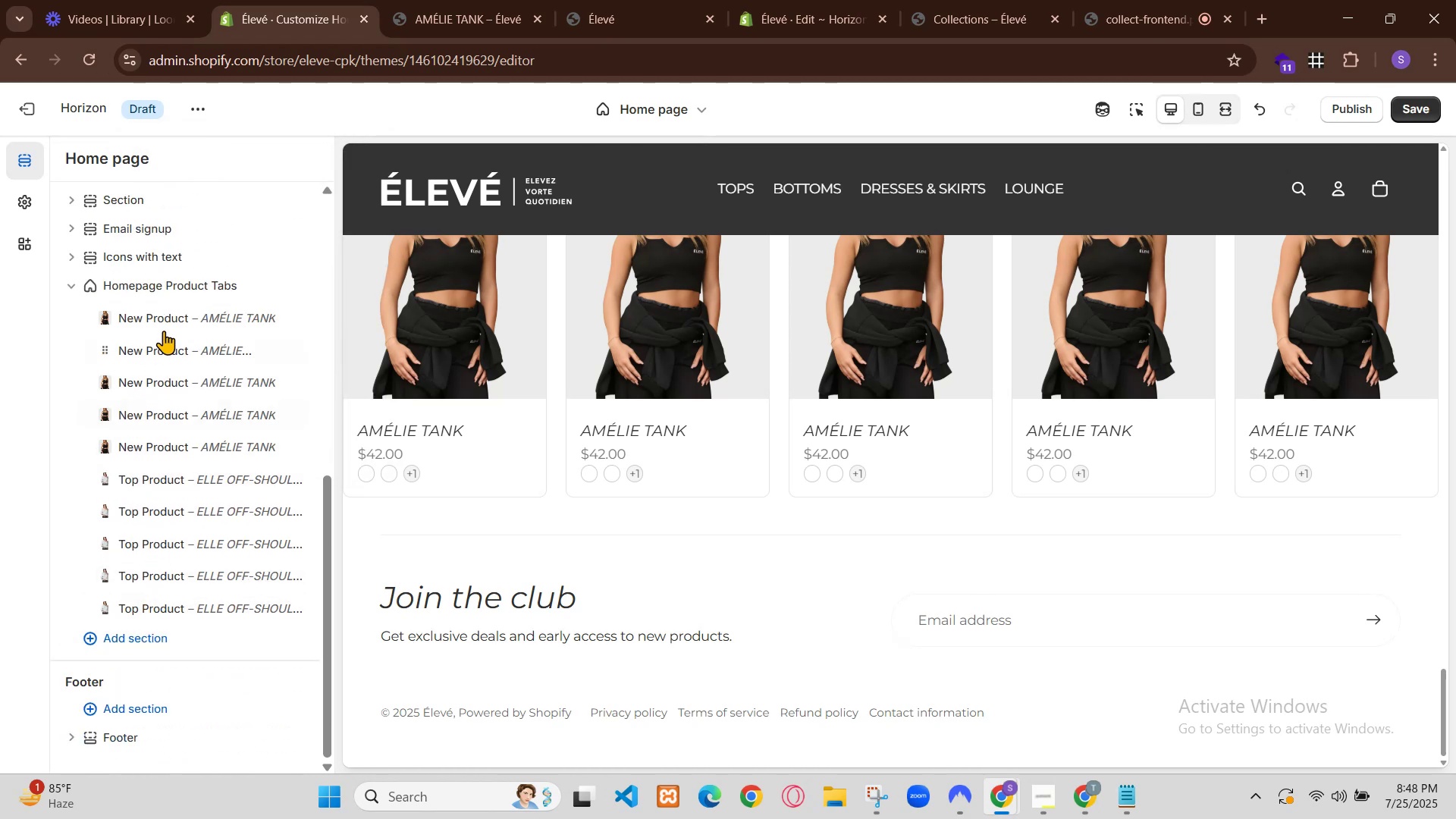 
key(Control+A)
 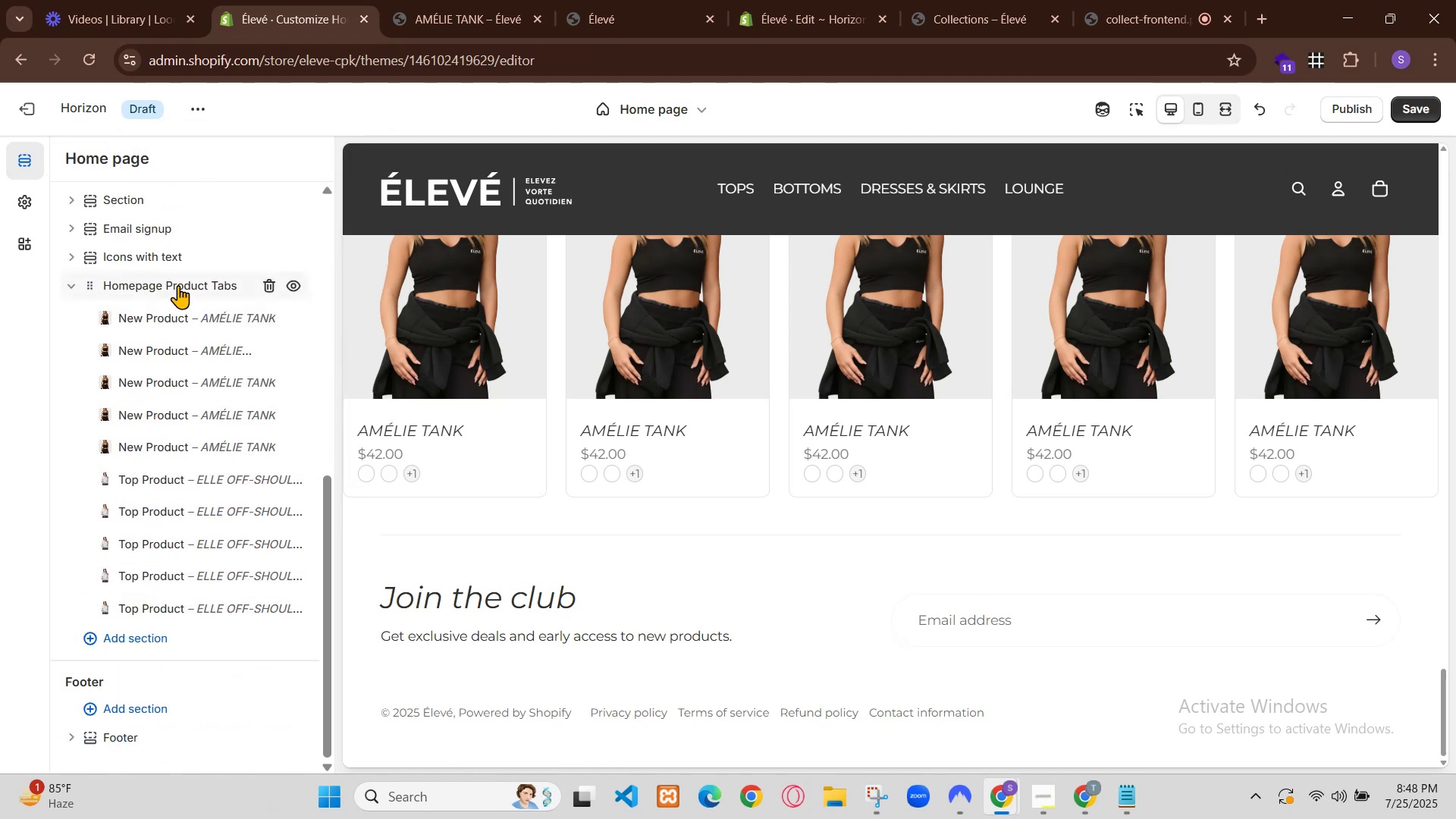 
key(Control+C)
 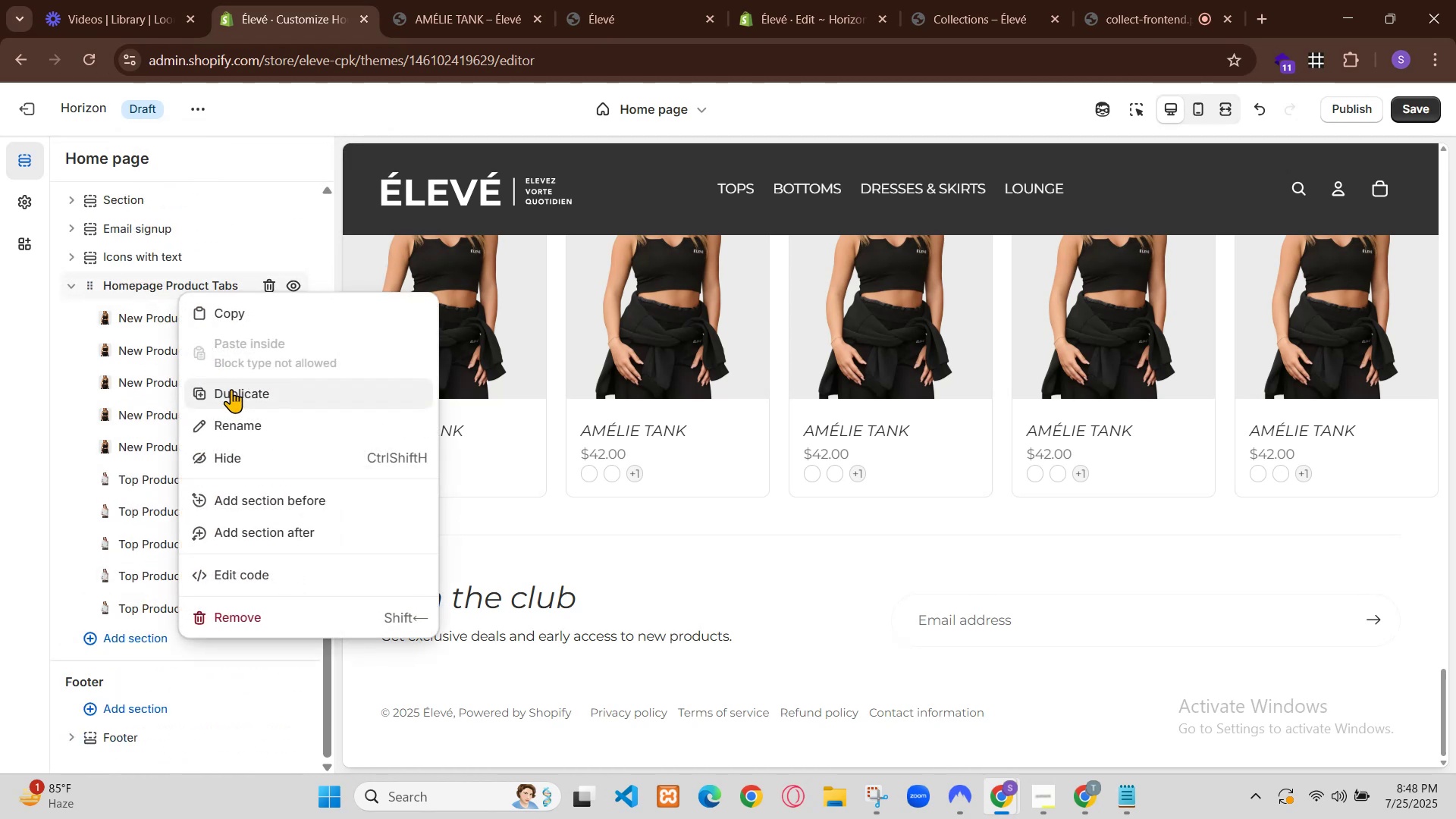 
left_click([1084, 783])
 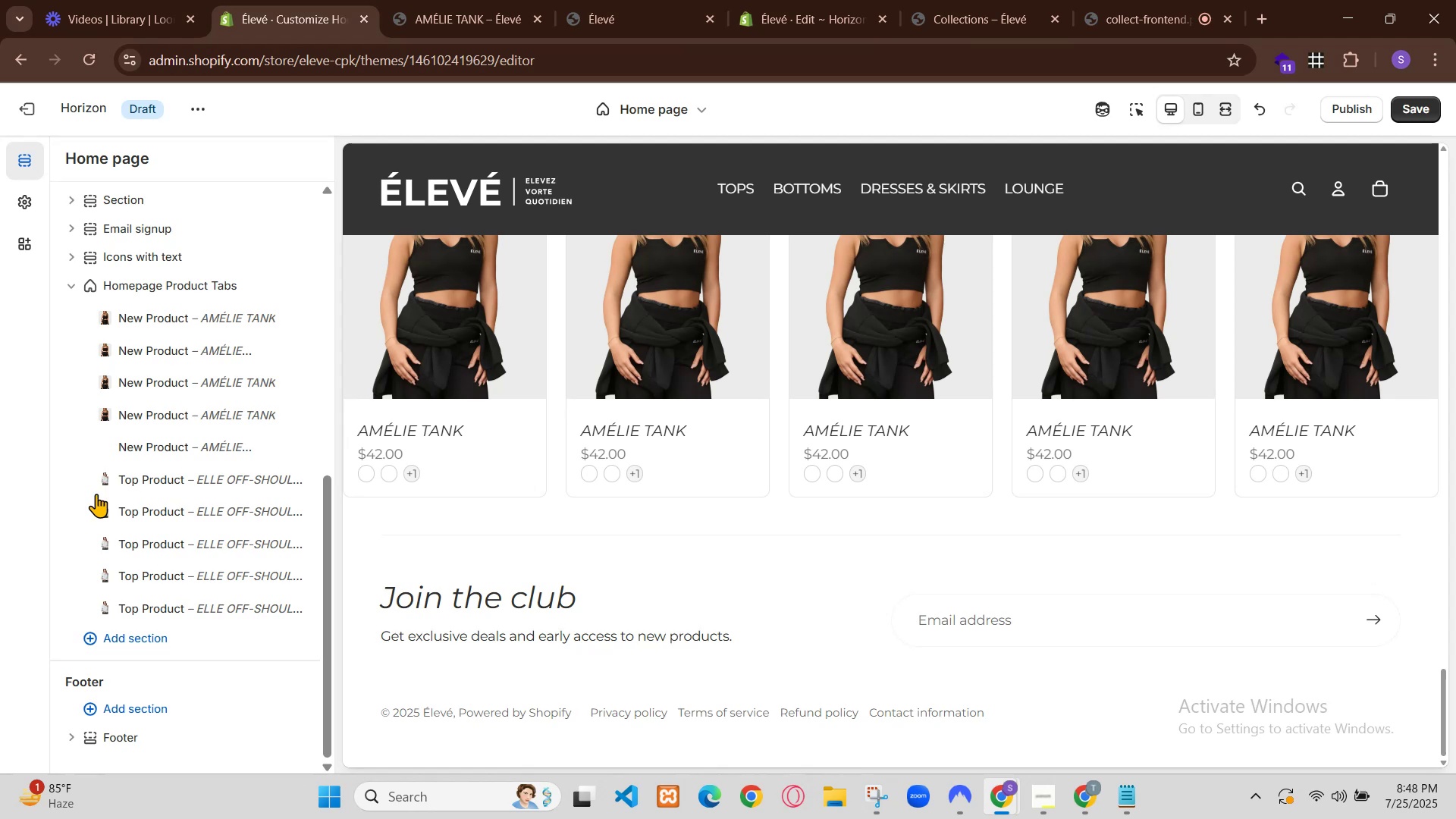 
scroll: coordinate [632, 686], scroll_direction: down, amount: 6.0
 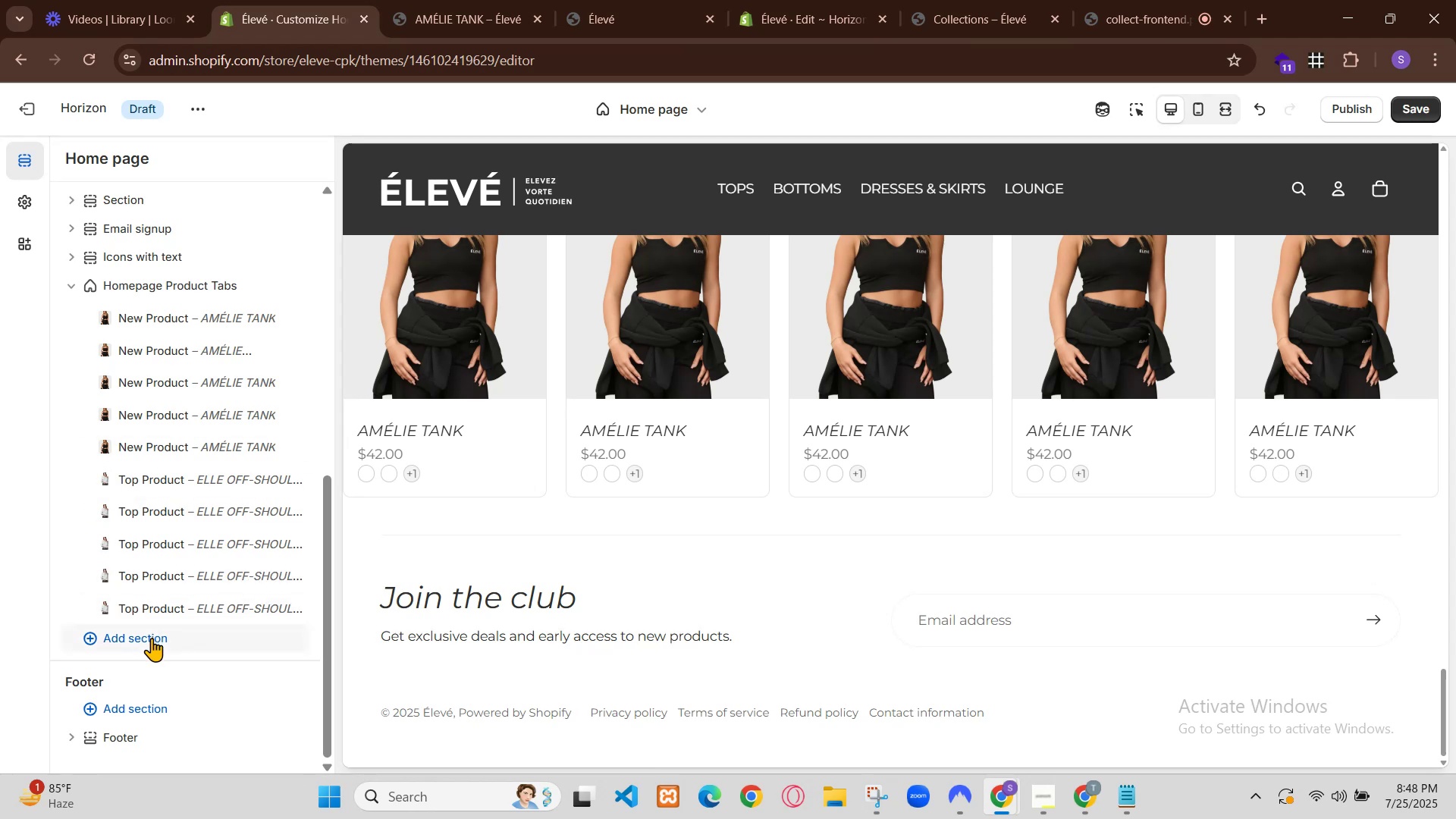 
left_click([632, 665])
 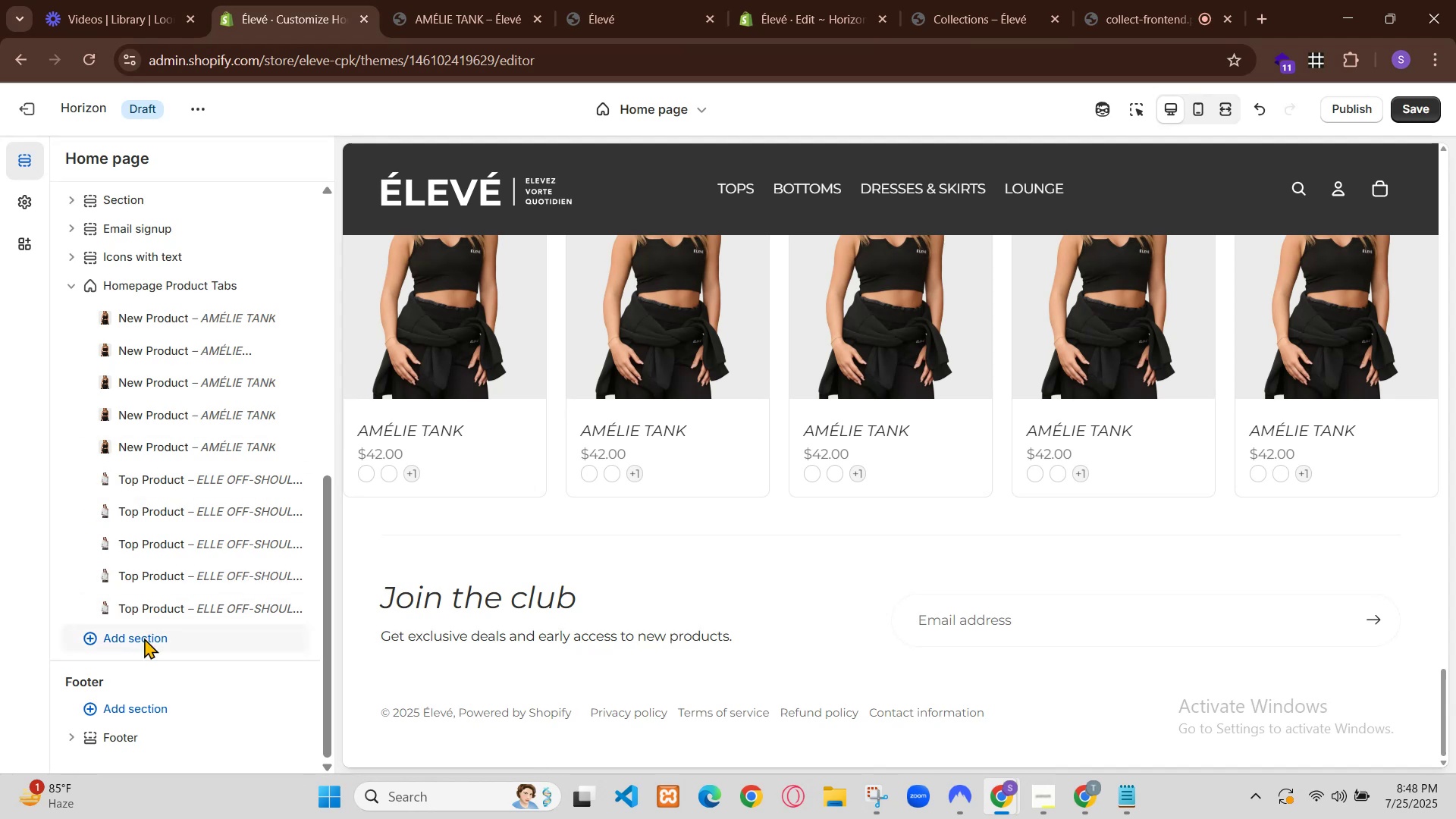 
key(Control+V)
 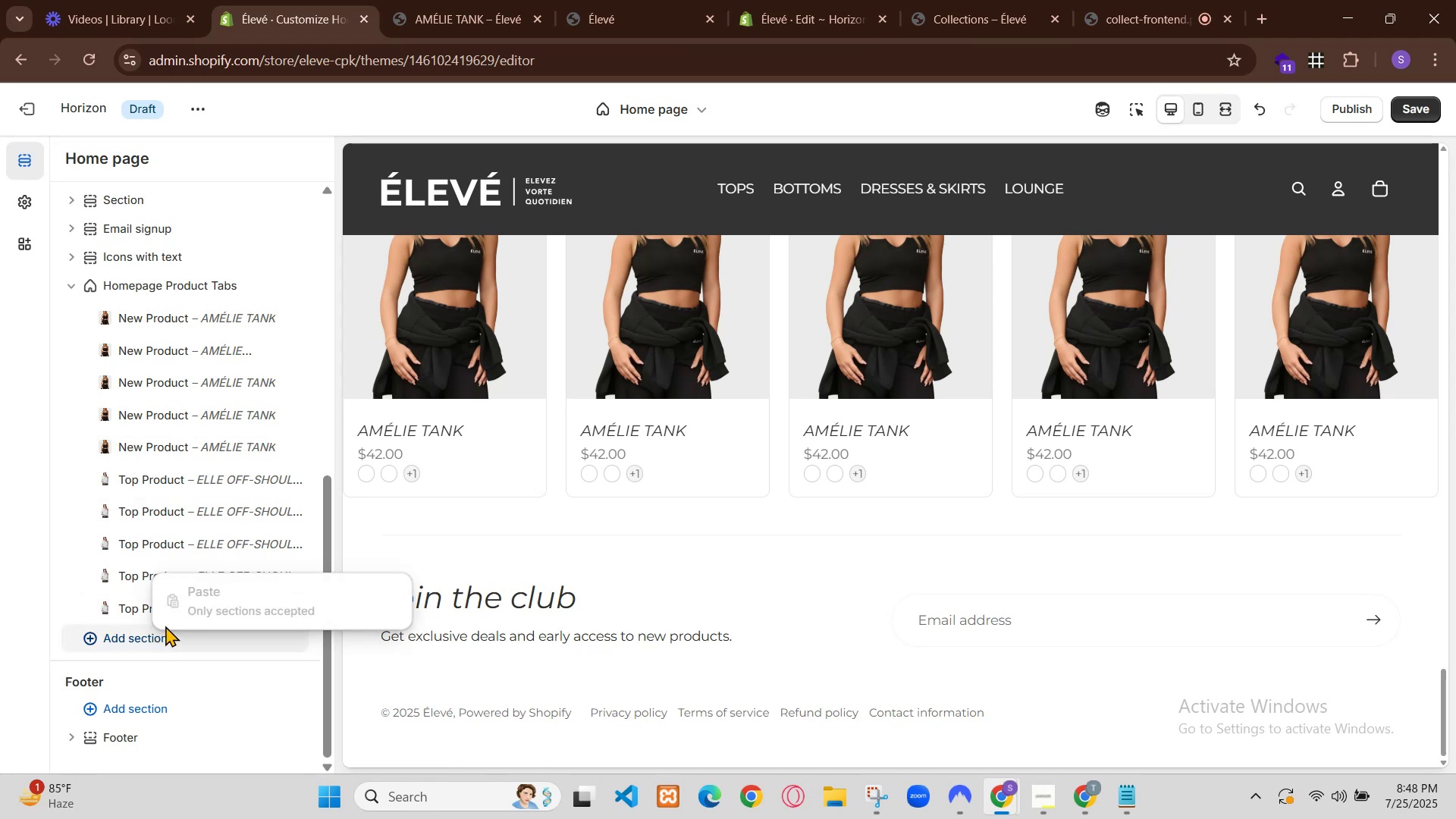 
scroll: coordinate [733, 635], scroll_direction: down, amount: 10.0
 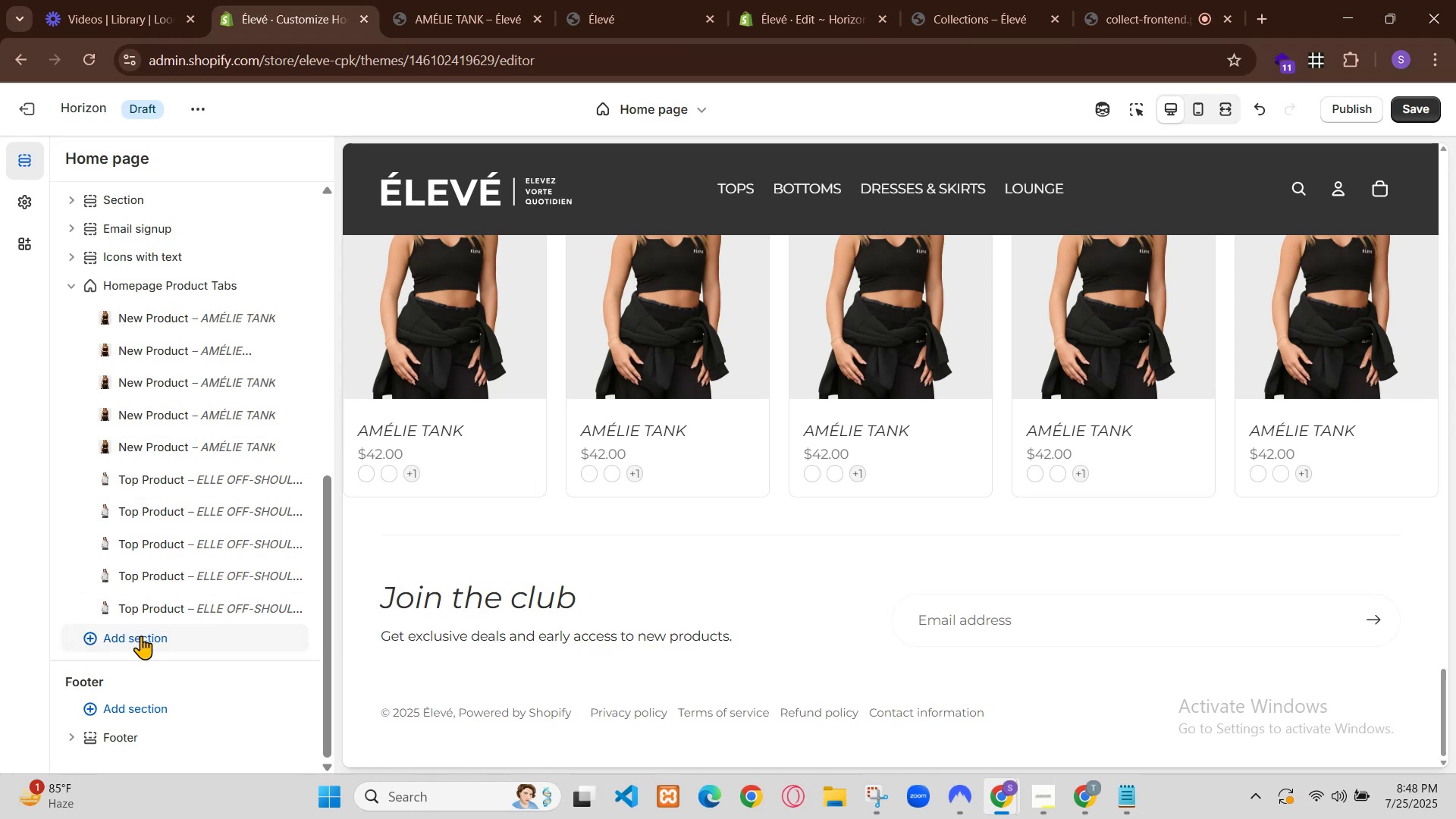 
hold_key(key=Space, duration=0.4)
 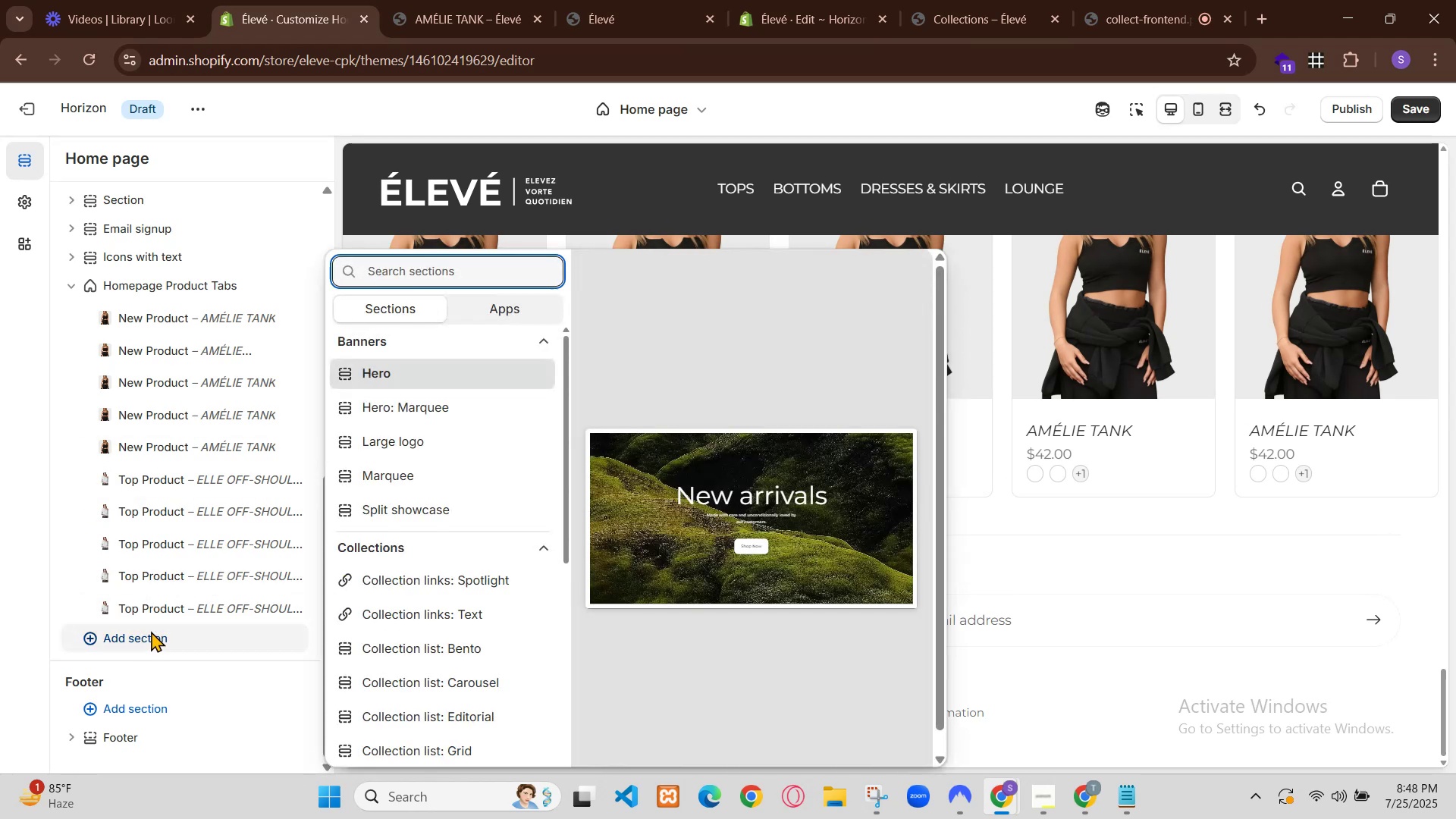 
type(code selector )
 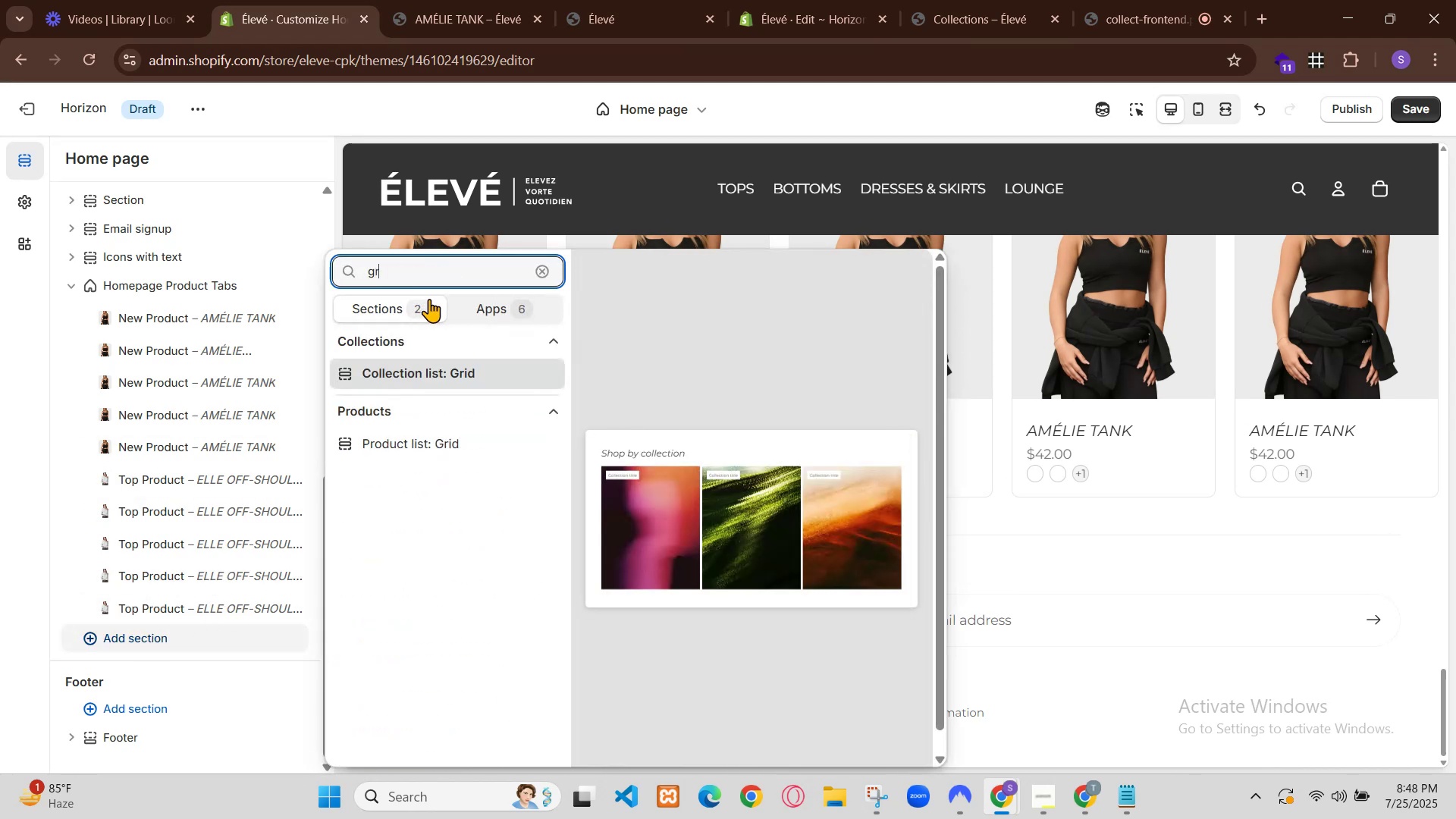 
hold_key(key=ArrowLeft, duration=0.76)
 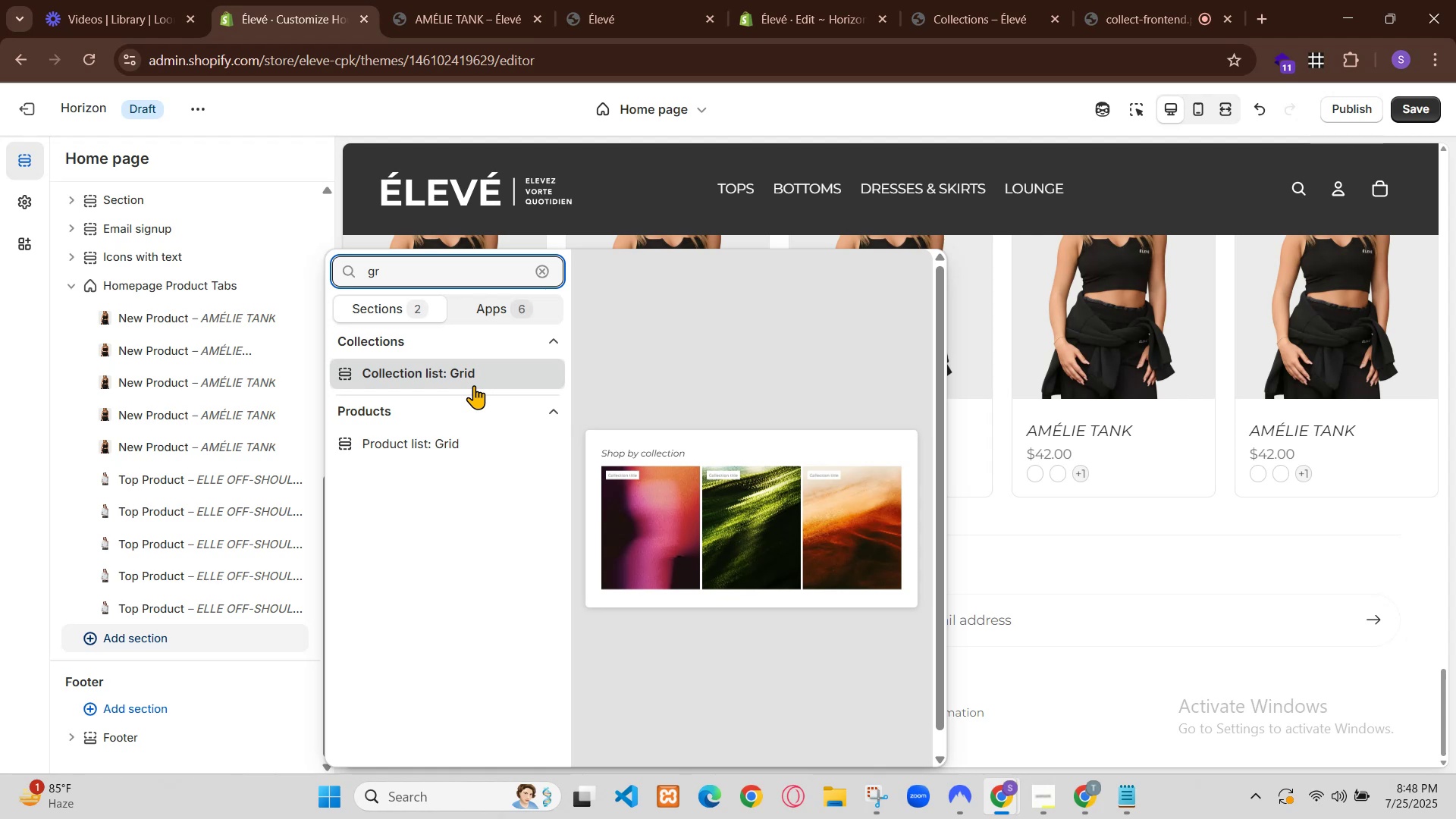 
key(Backspace)
key(Backspace)
type(lor  not working fix them )
 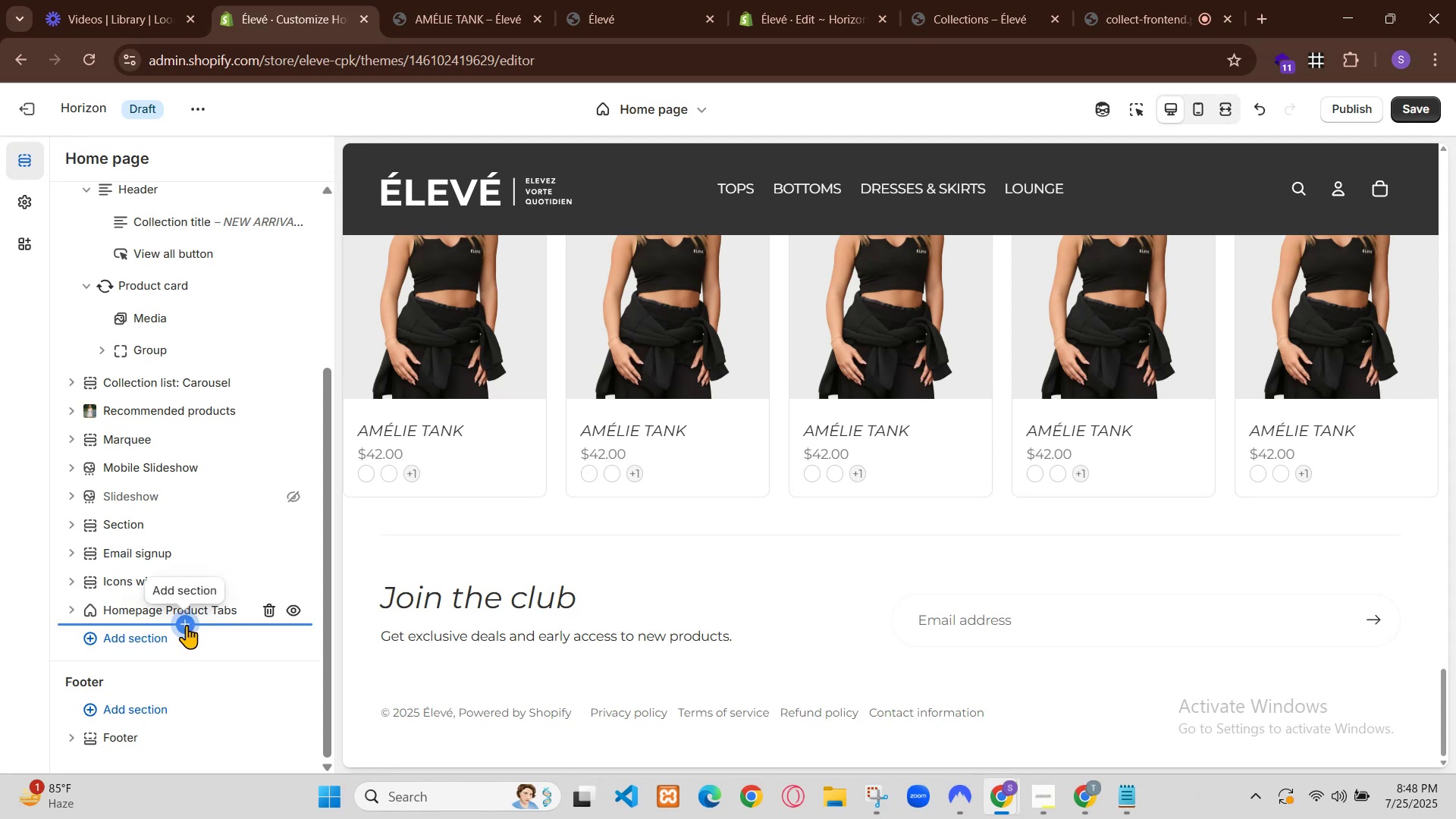 
hold_key(key=ArrowRight, duration=0.83)
 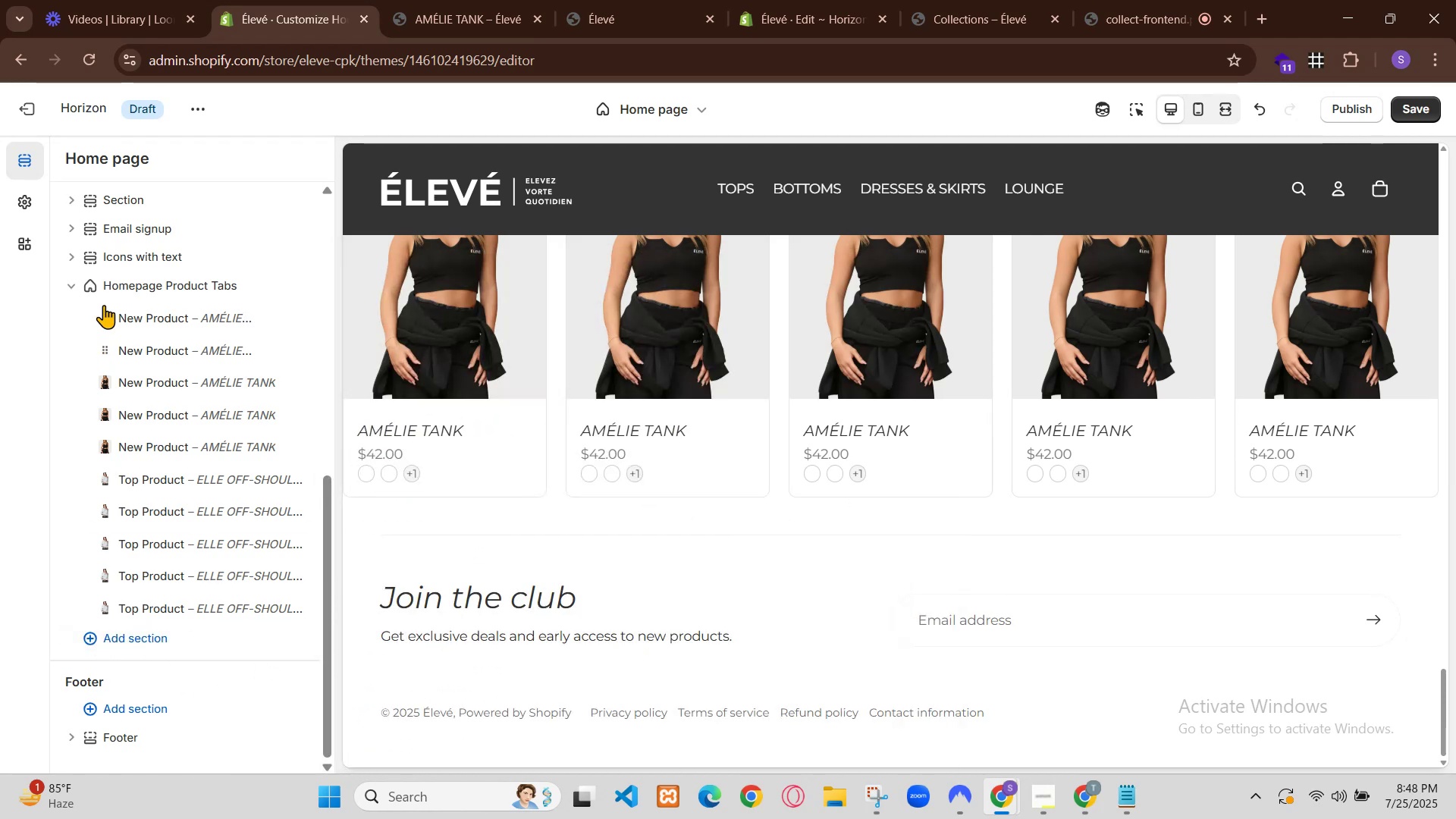 
key(Enter)
 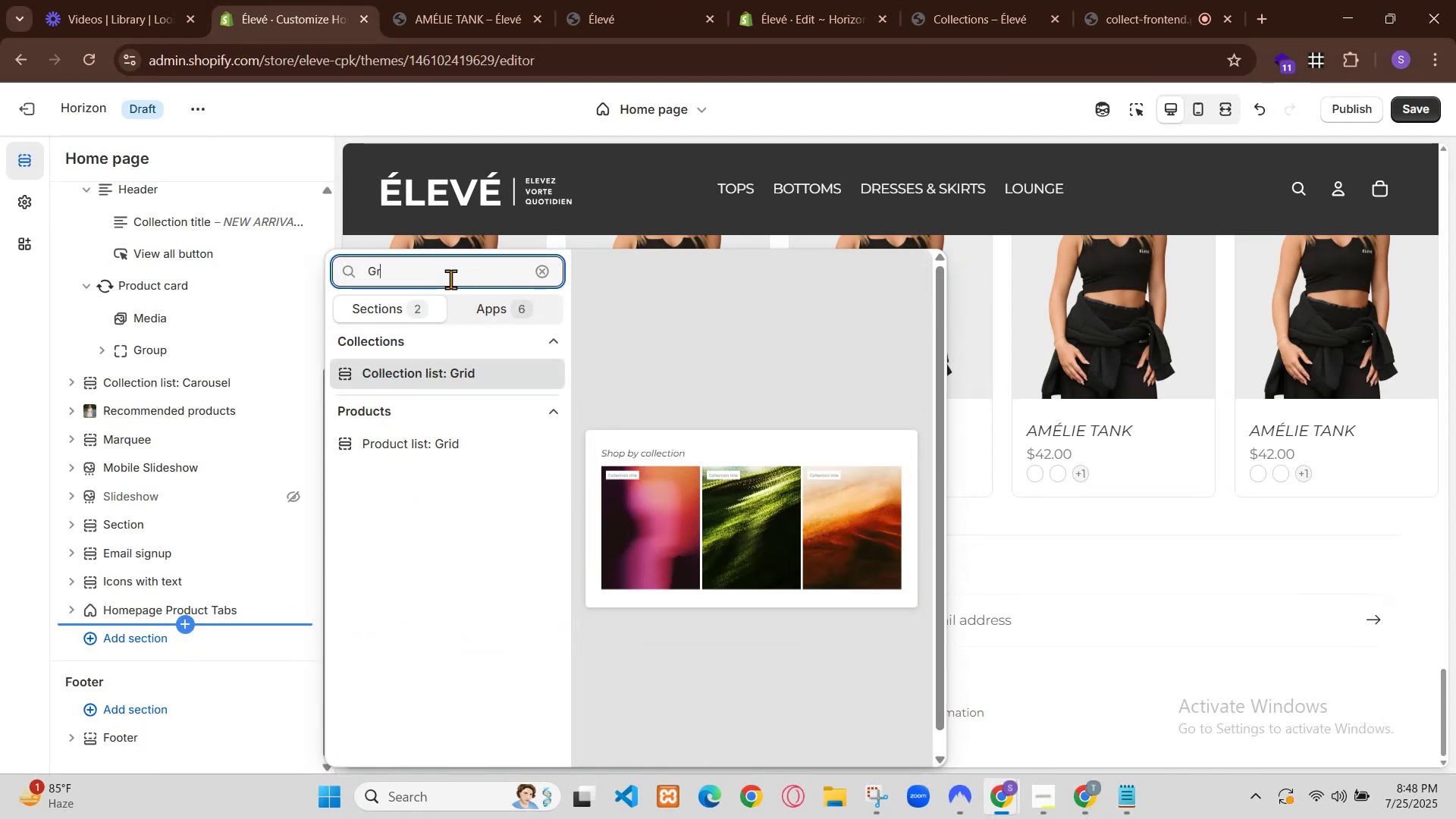 
wait(7.27)
 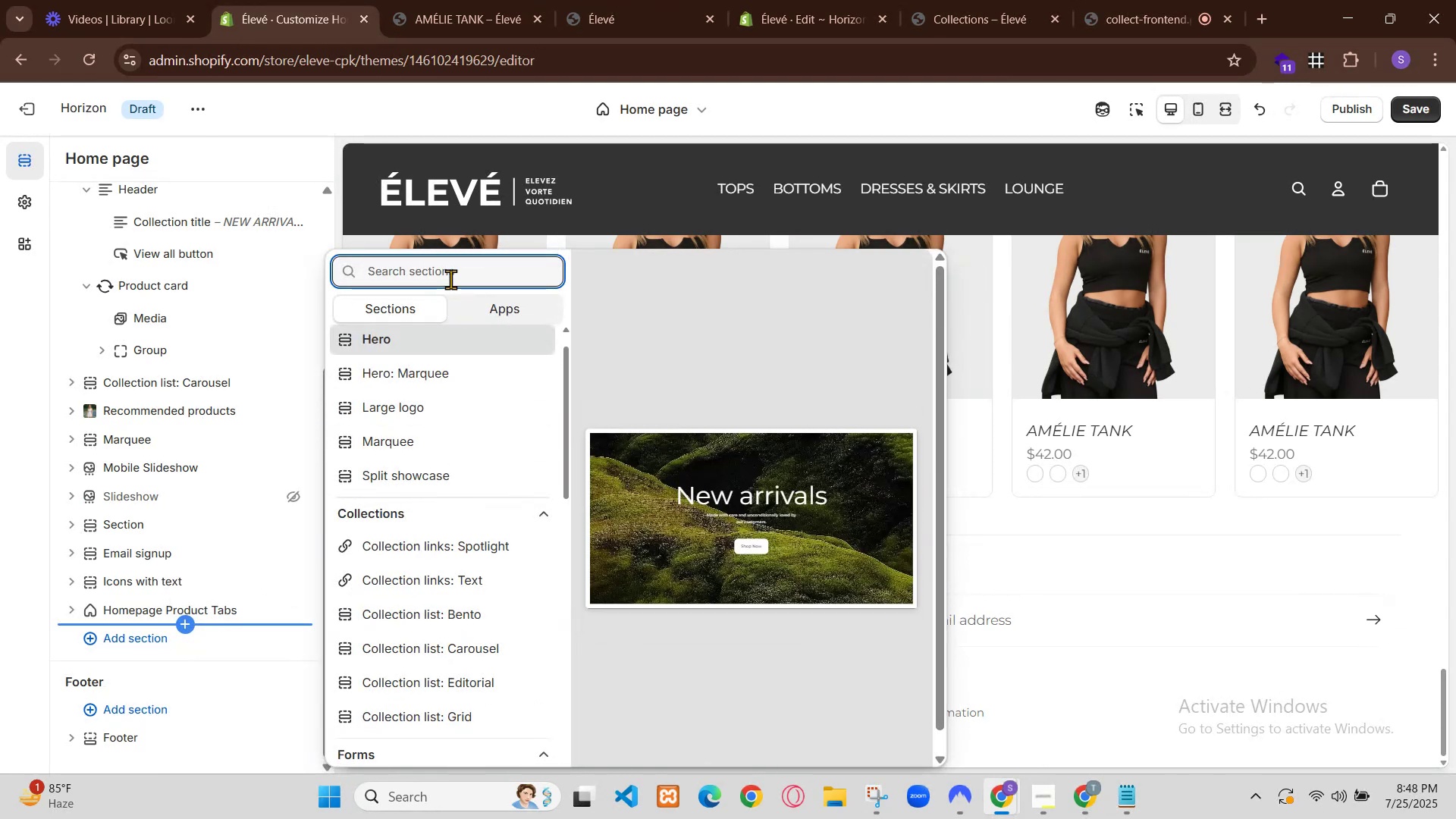 
scroll: coordinate [803, 403], scroll_direction: down, amount: 12.0
 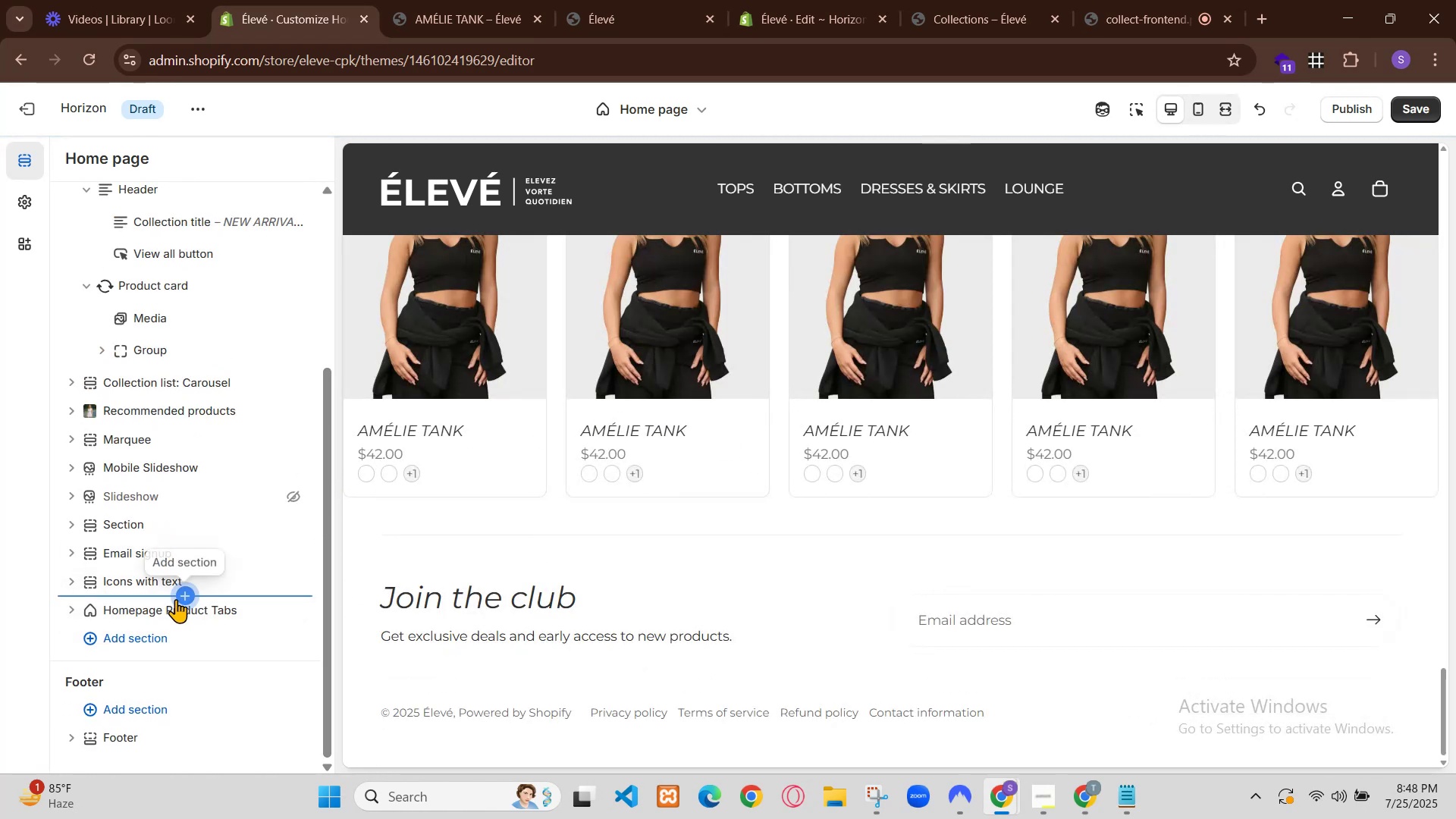 
scroll: coordinate [803, 403], scroll_direction: up, amount: 1.0
 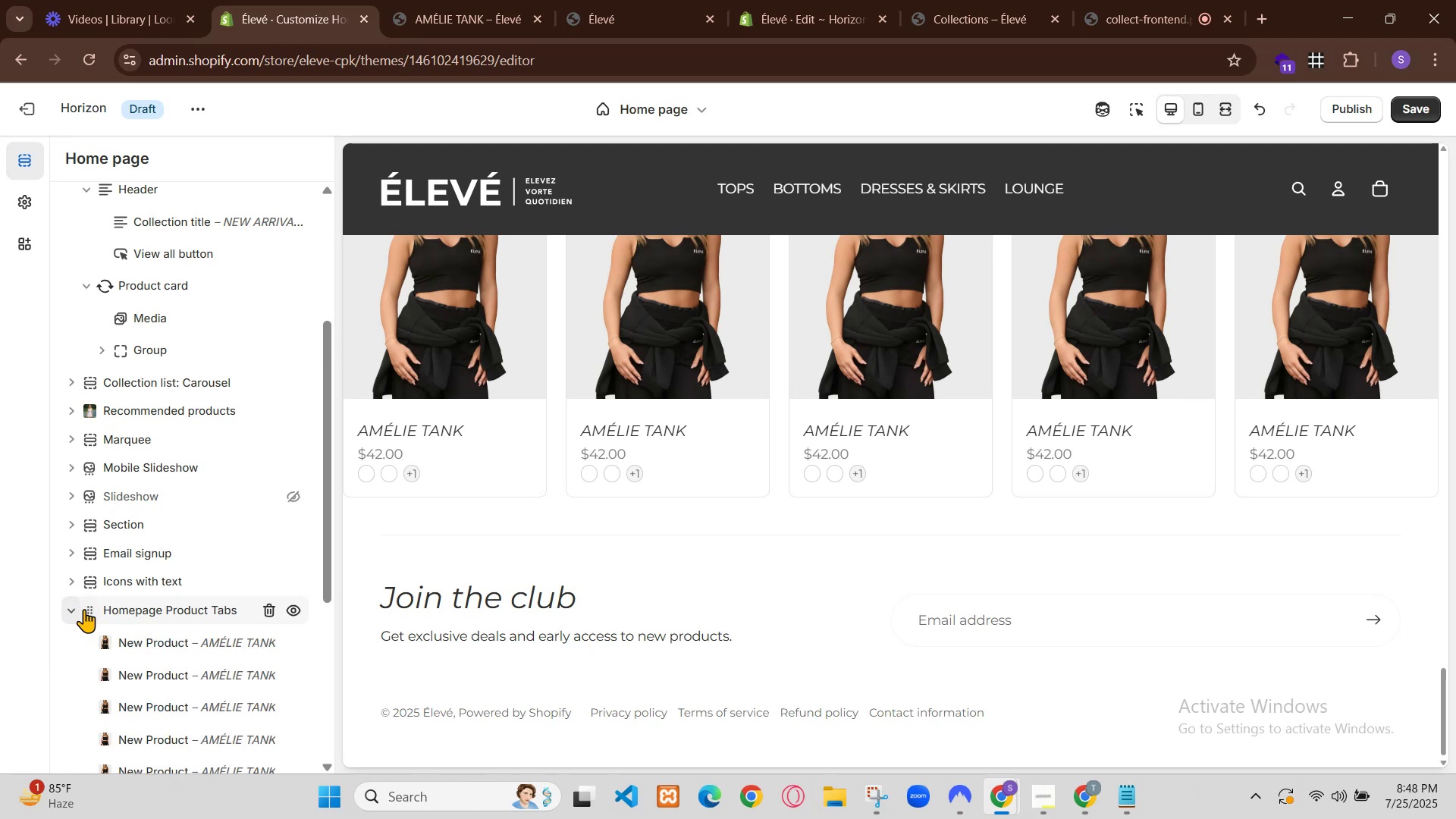 
left_click_drag(start_coordinate=[990, 377], to_coordinate=[366, 382])
 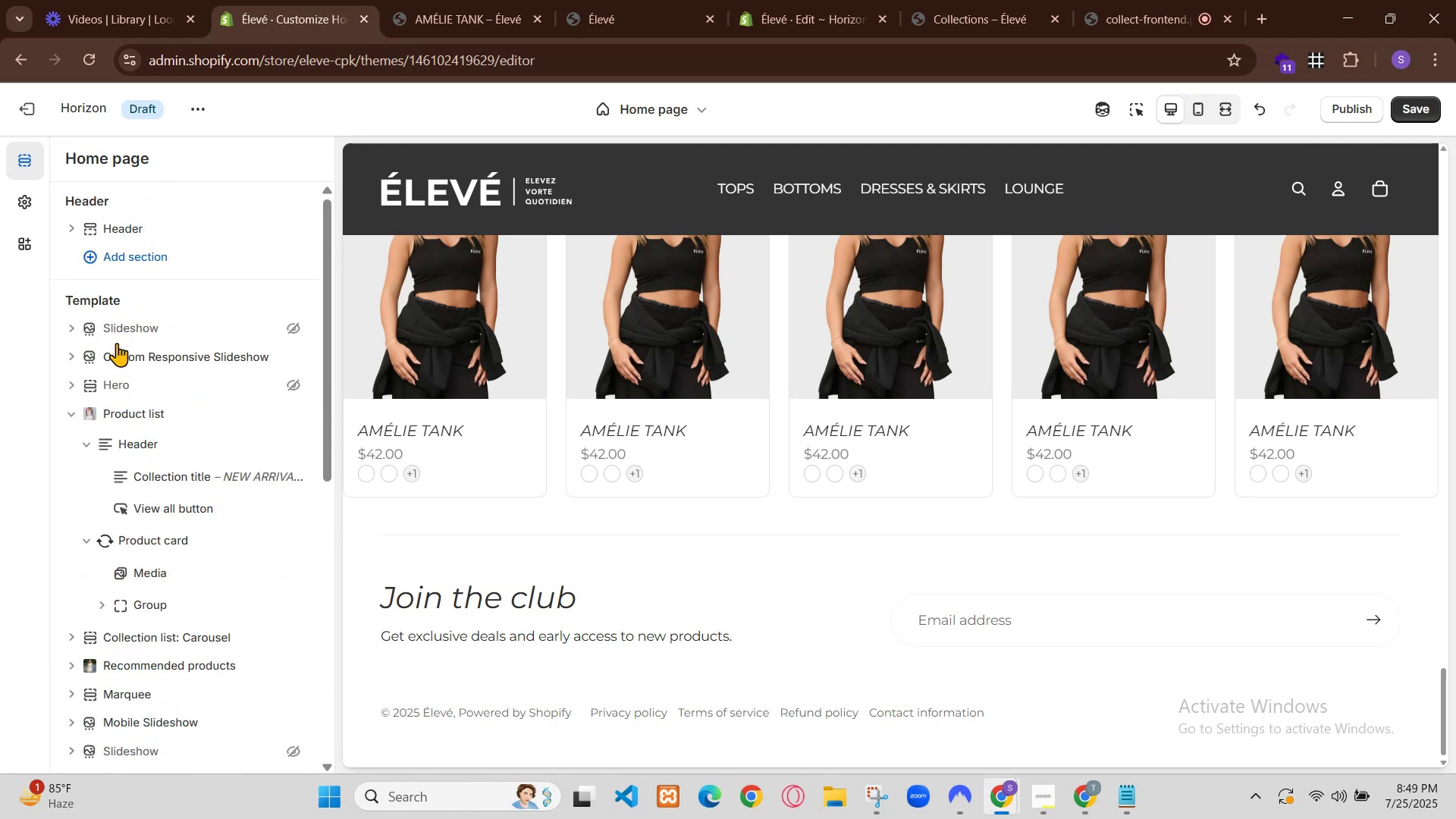 
key(Control+C)
 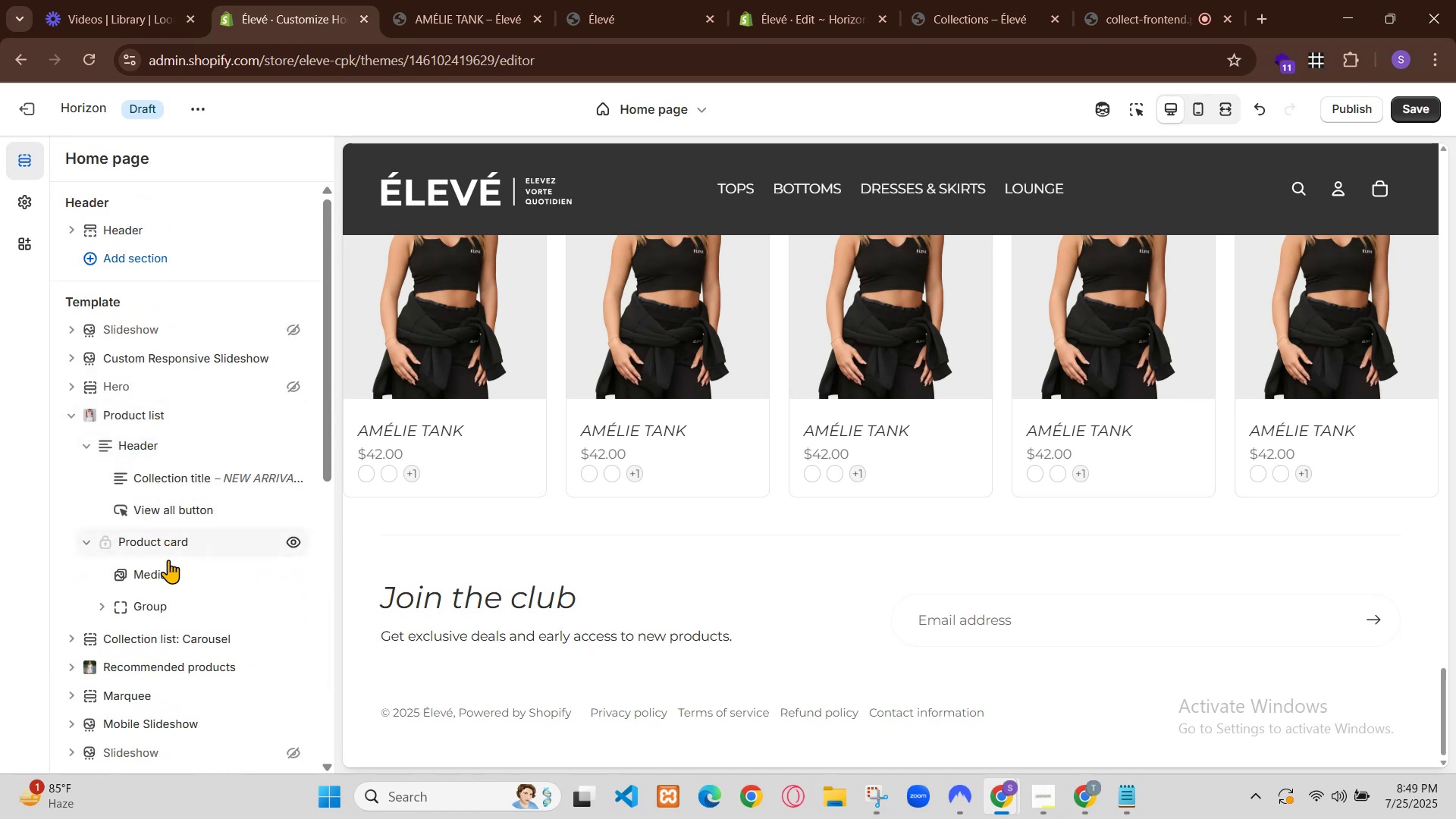 
left_click([1358, 27])
 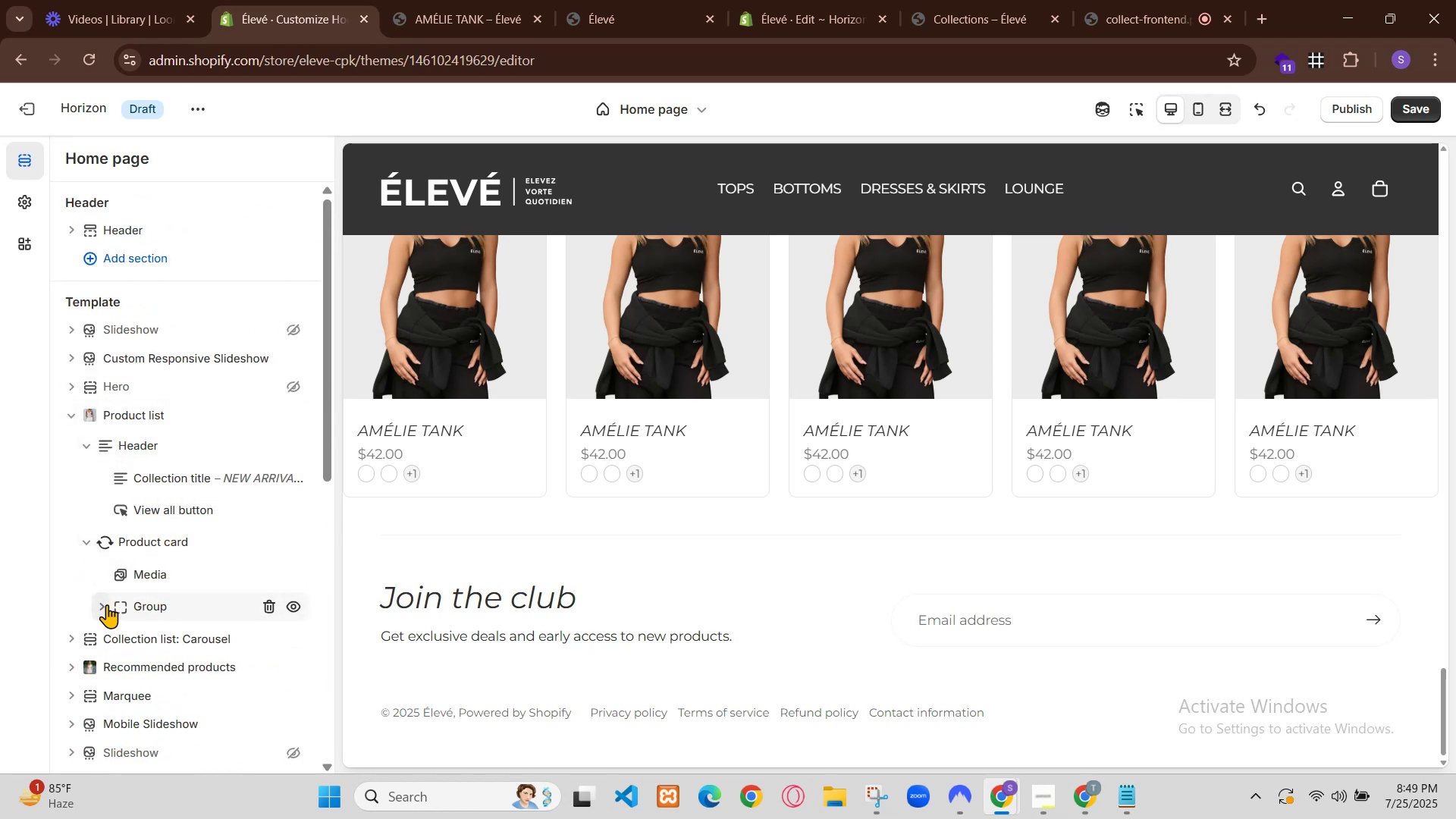 
left_click([777, 519])
 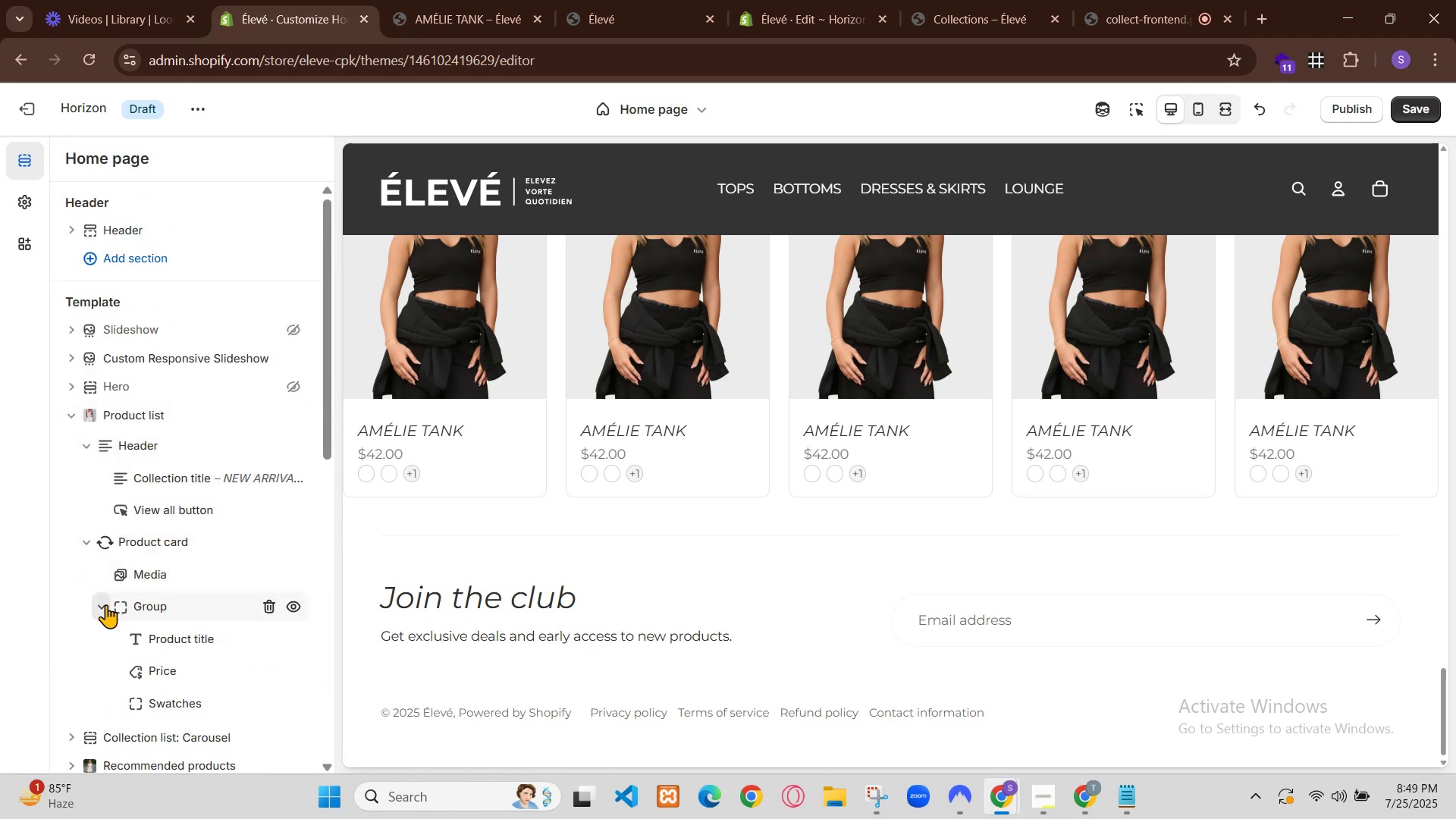 
key(Control+F)
 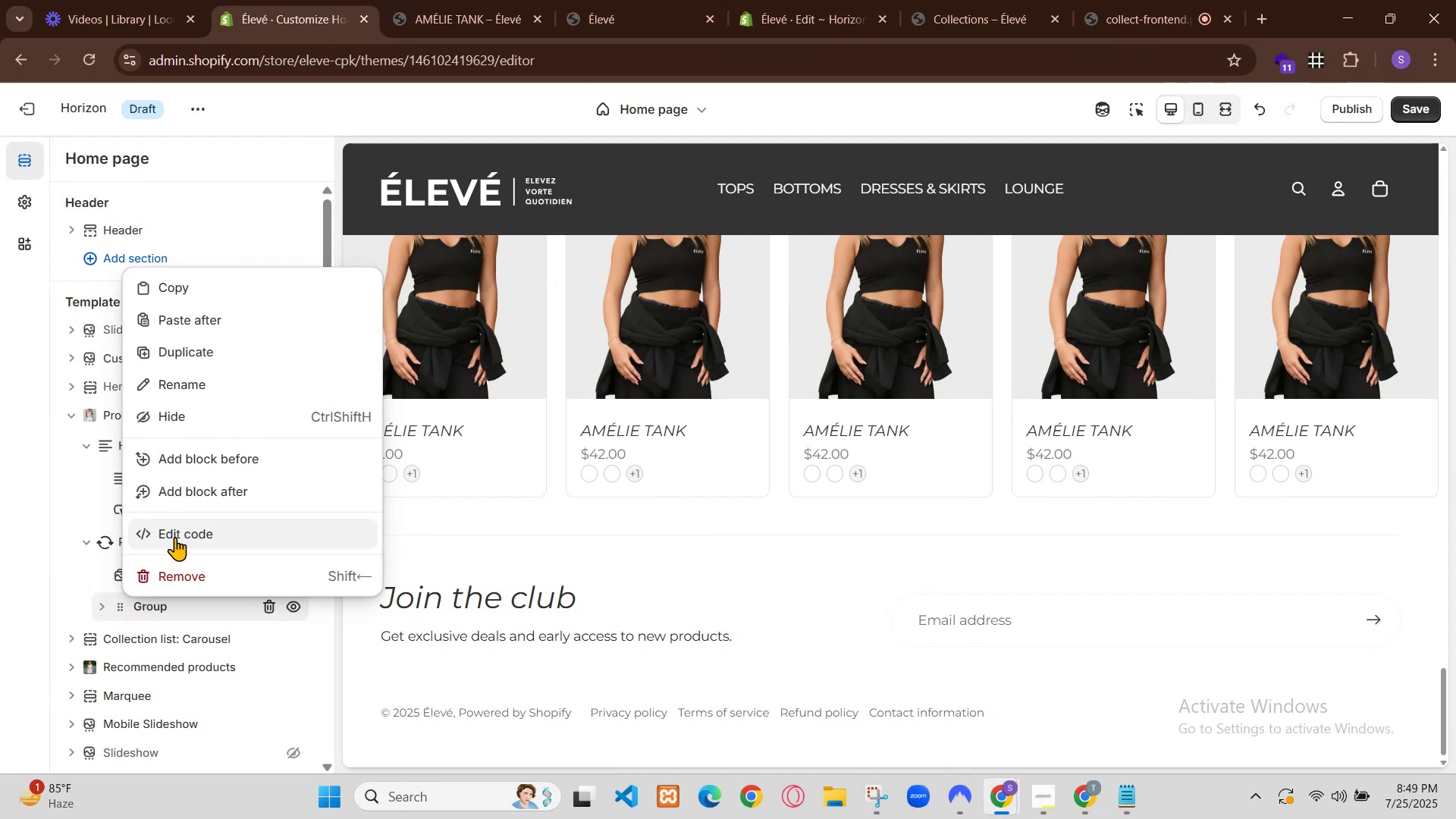 
key(Control+V)
 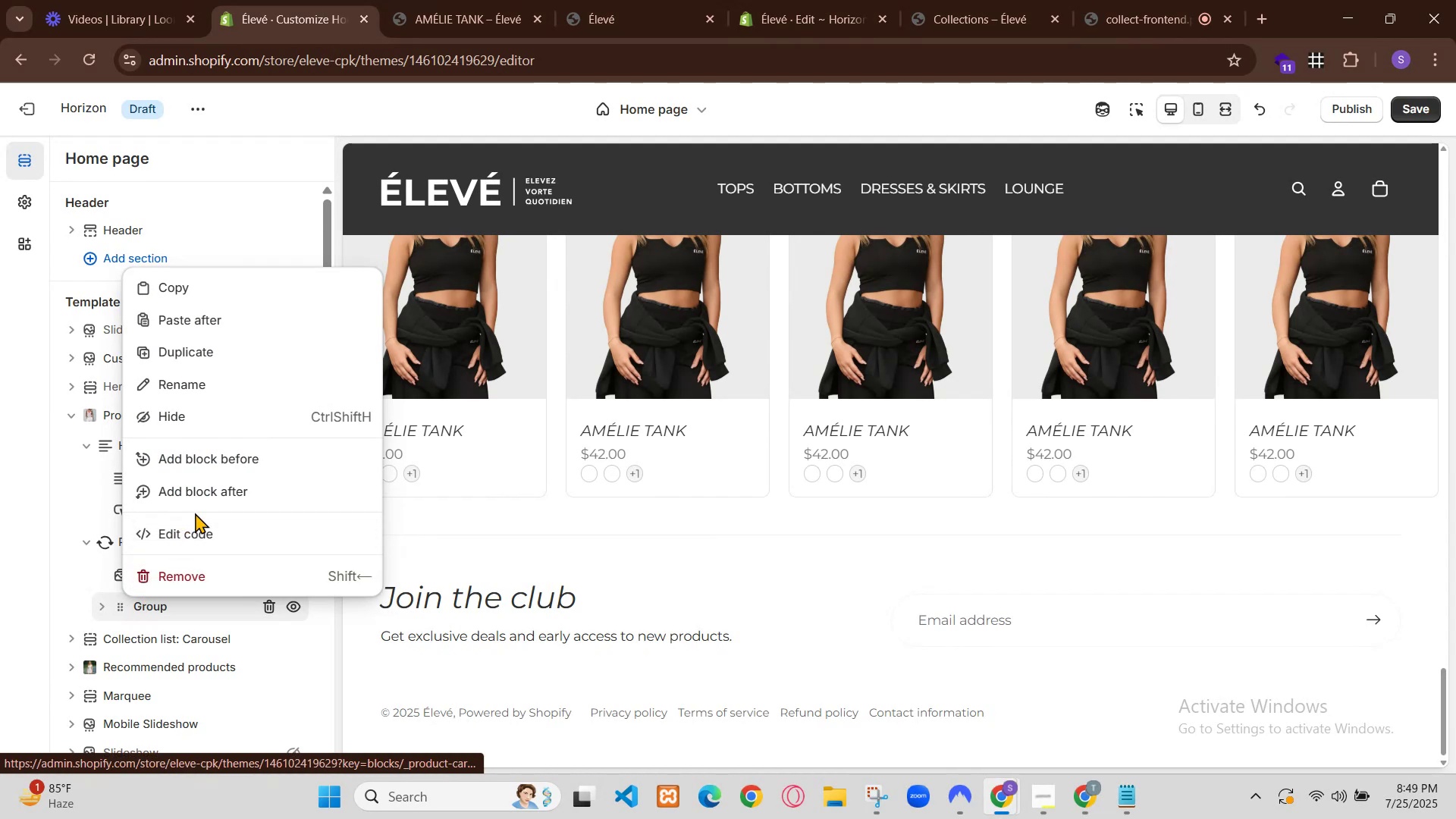 
left_click([924, 695])
 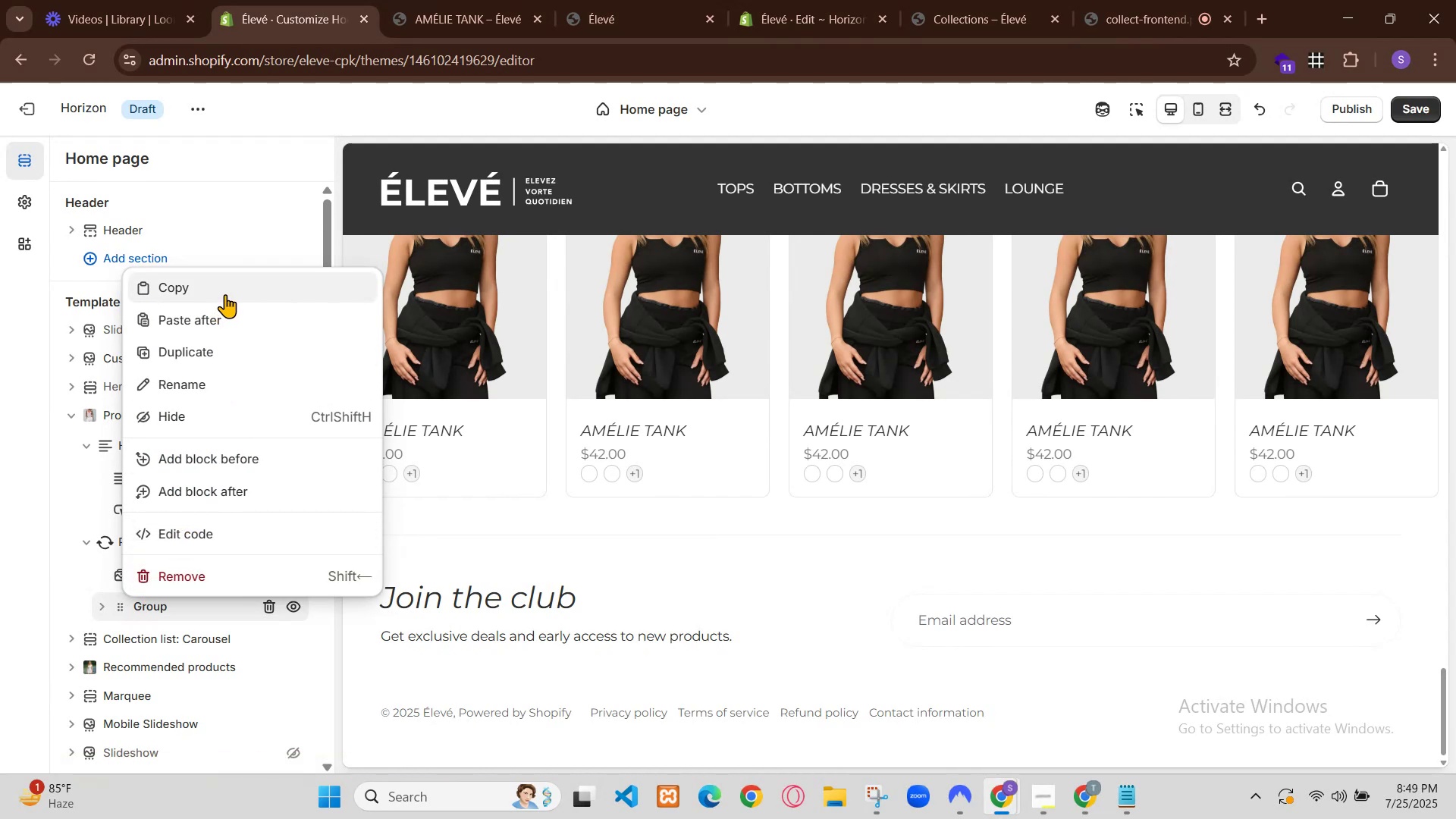 
scroll: coordinate [809, 442], scroll_direction: up, amount: 1.0
 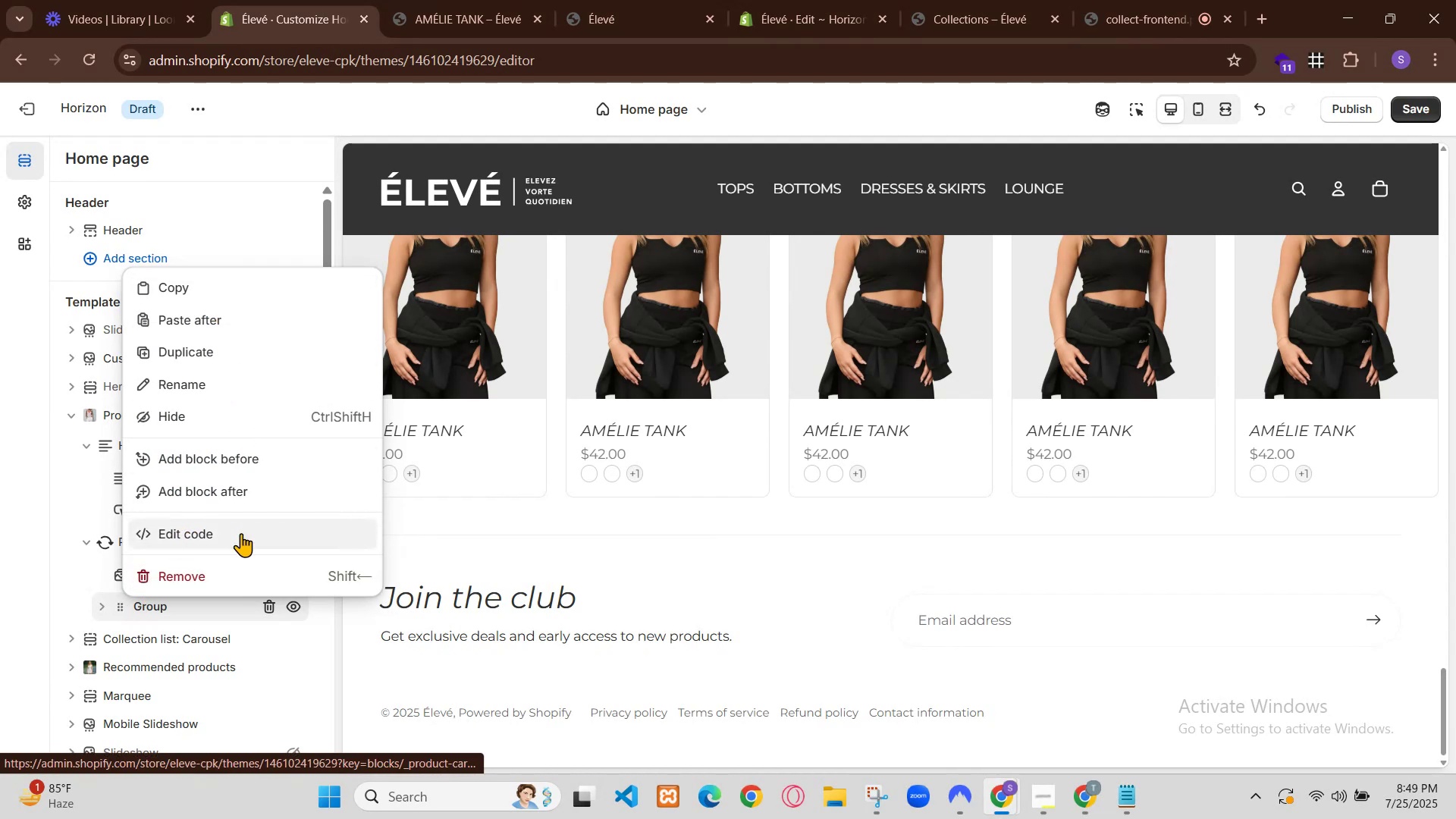 
left_click([1075, 793])
 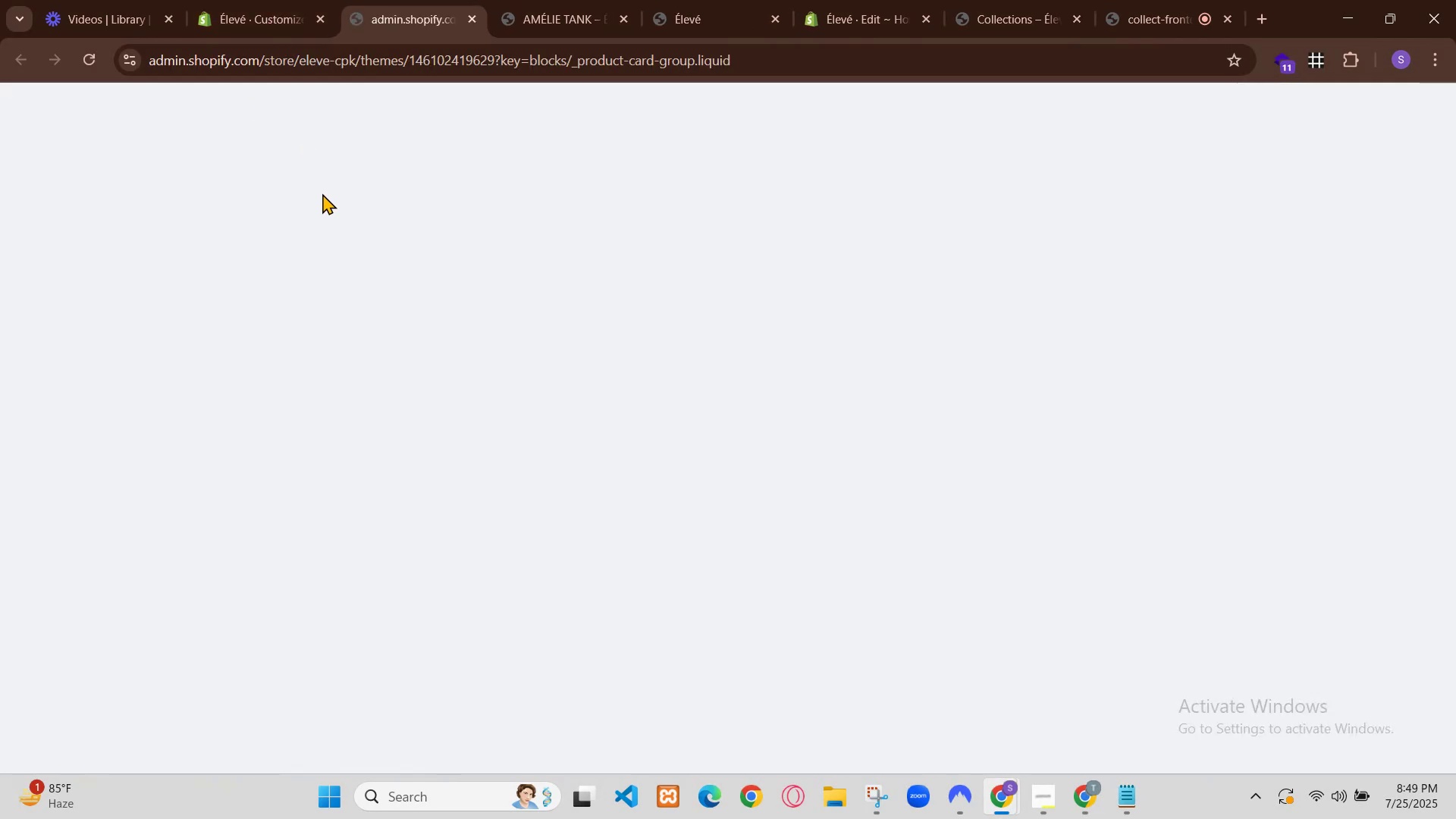 
left_click([1122, 539])
 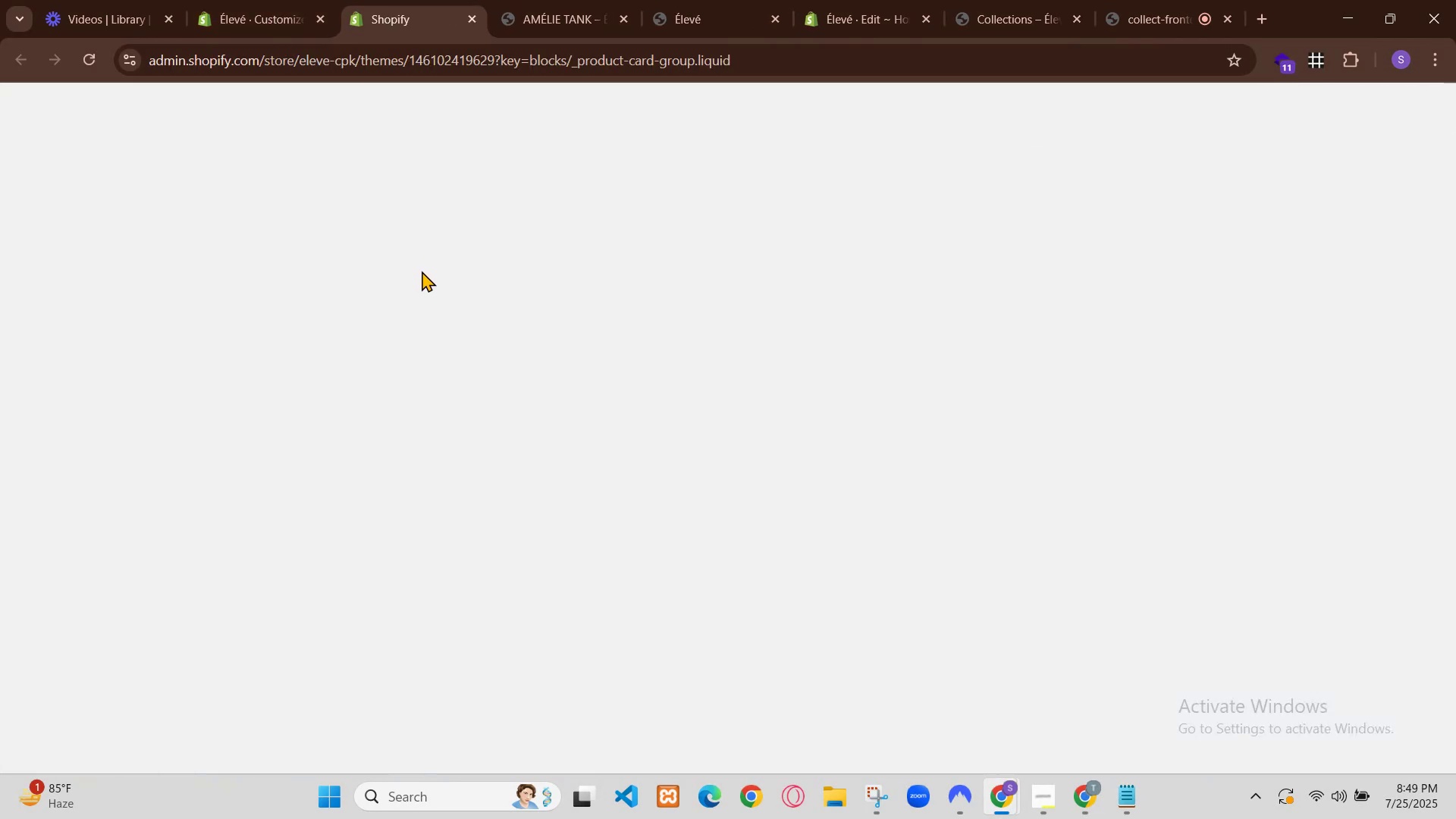 
left_click([1075, 799])
 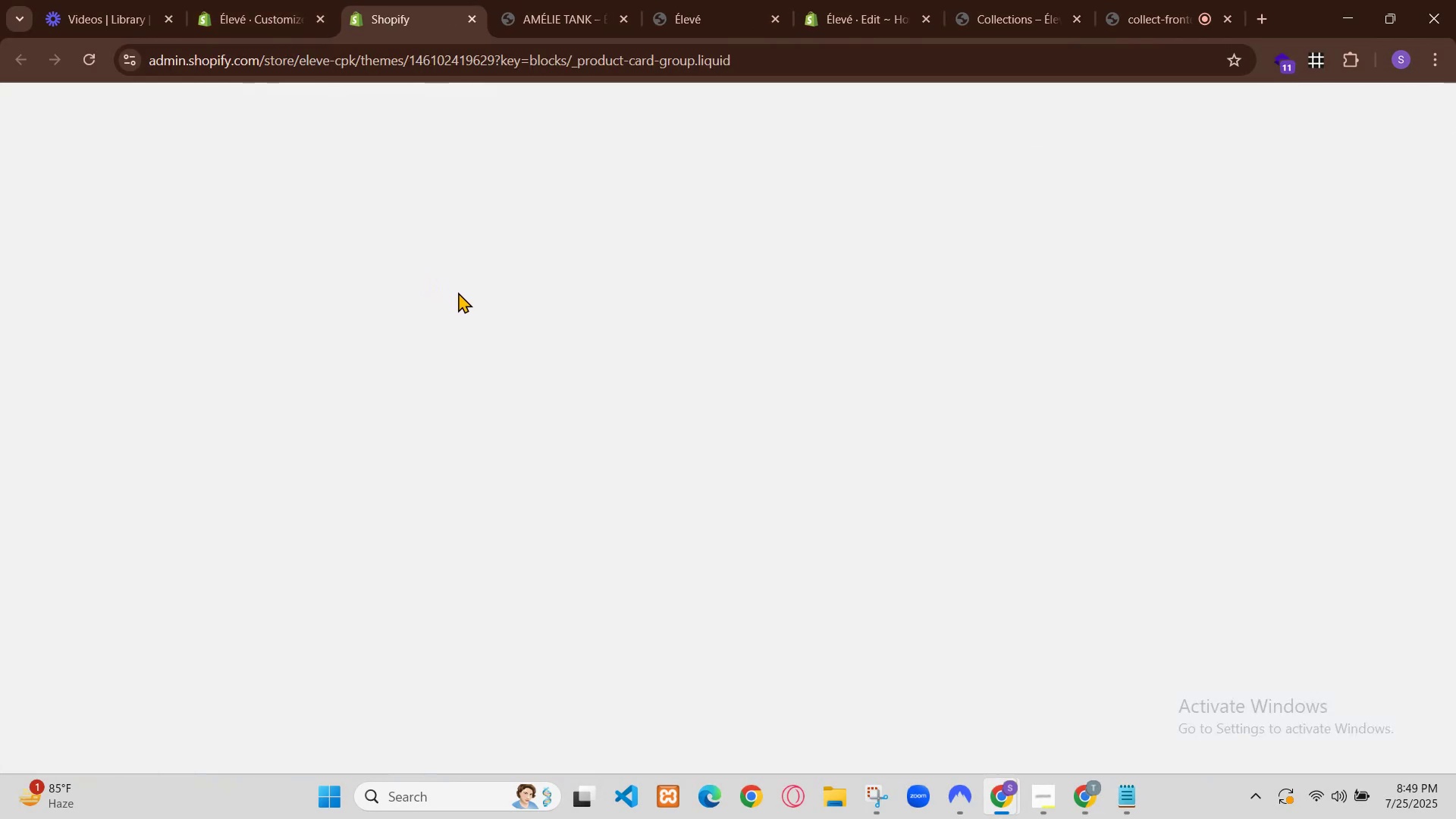 
left_click([1075, 799])
 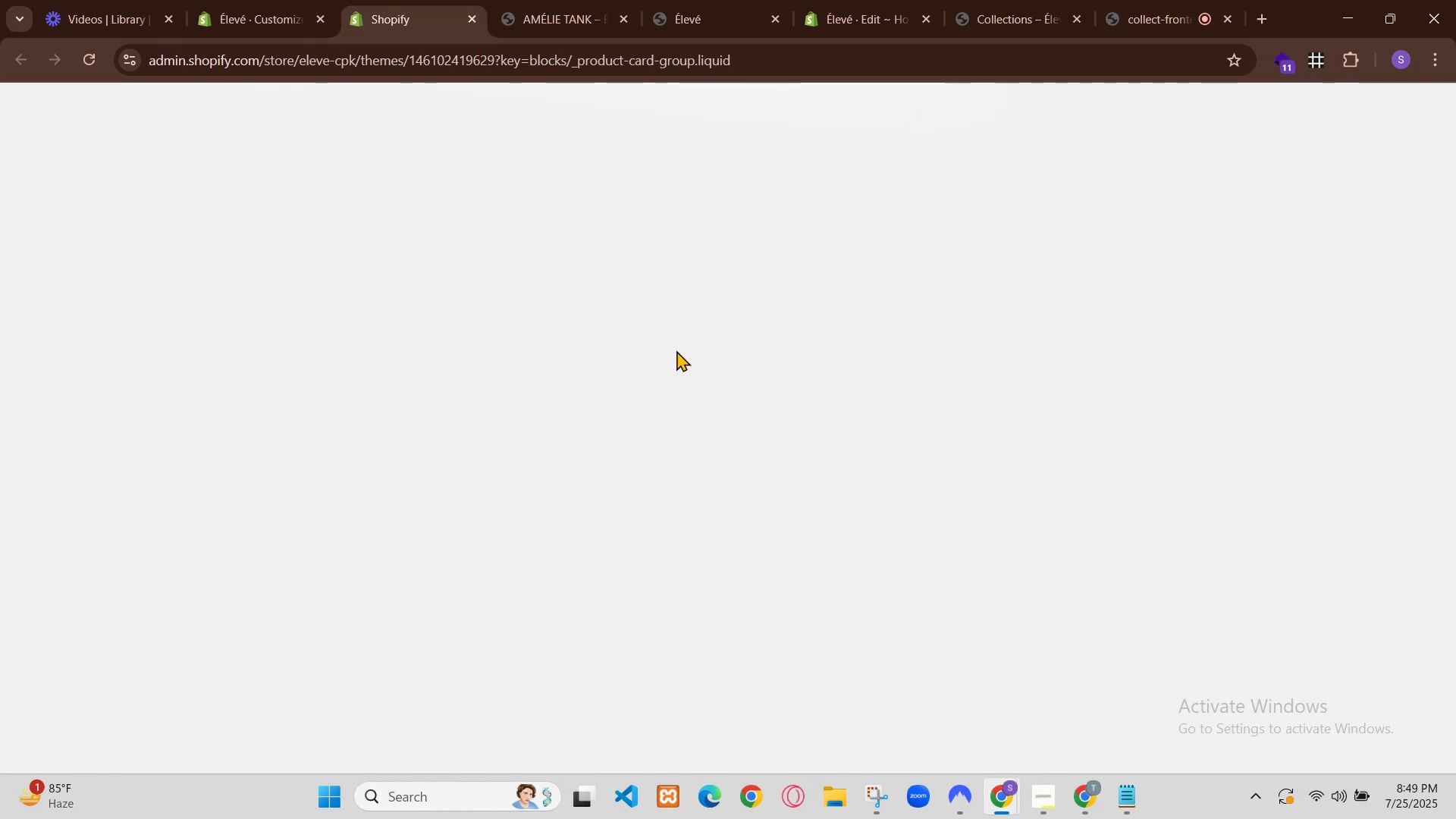 
left_click([1075, 799])
 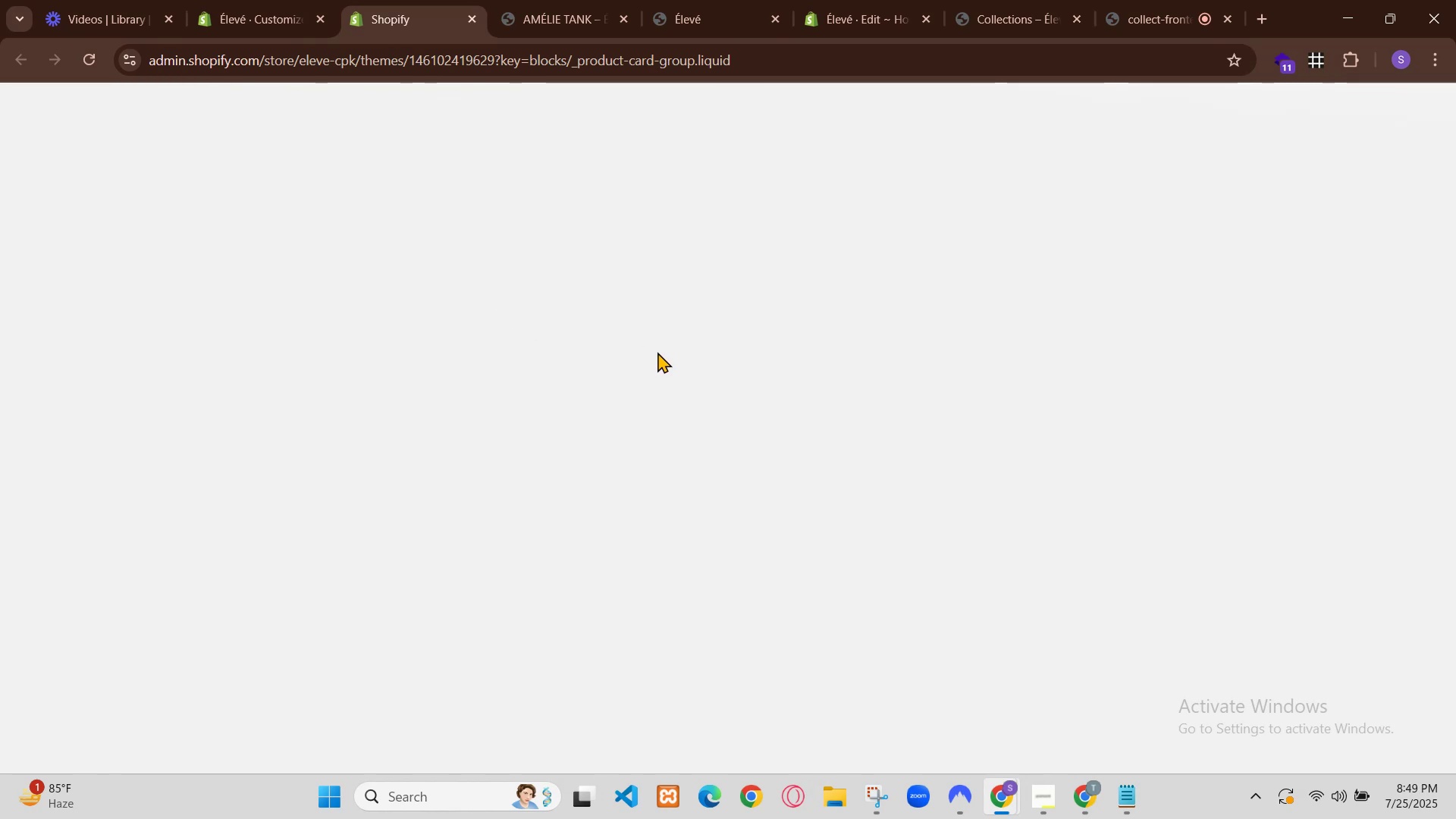 
left_click([384, 473])
 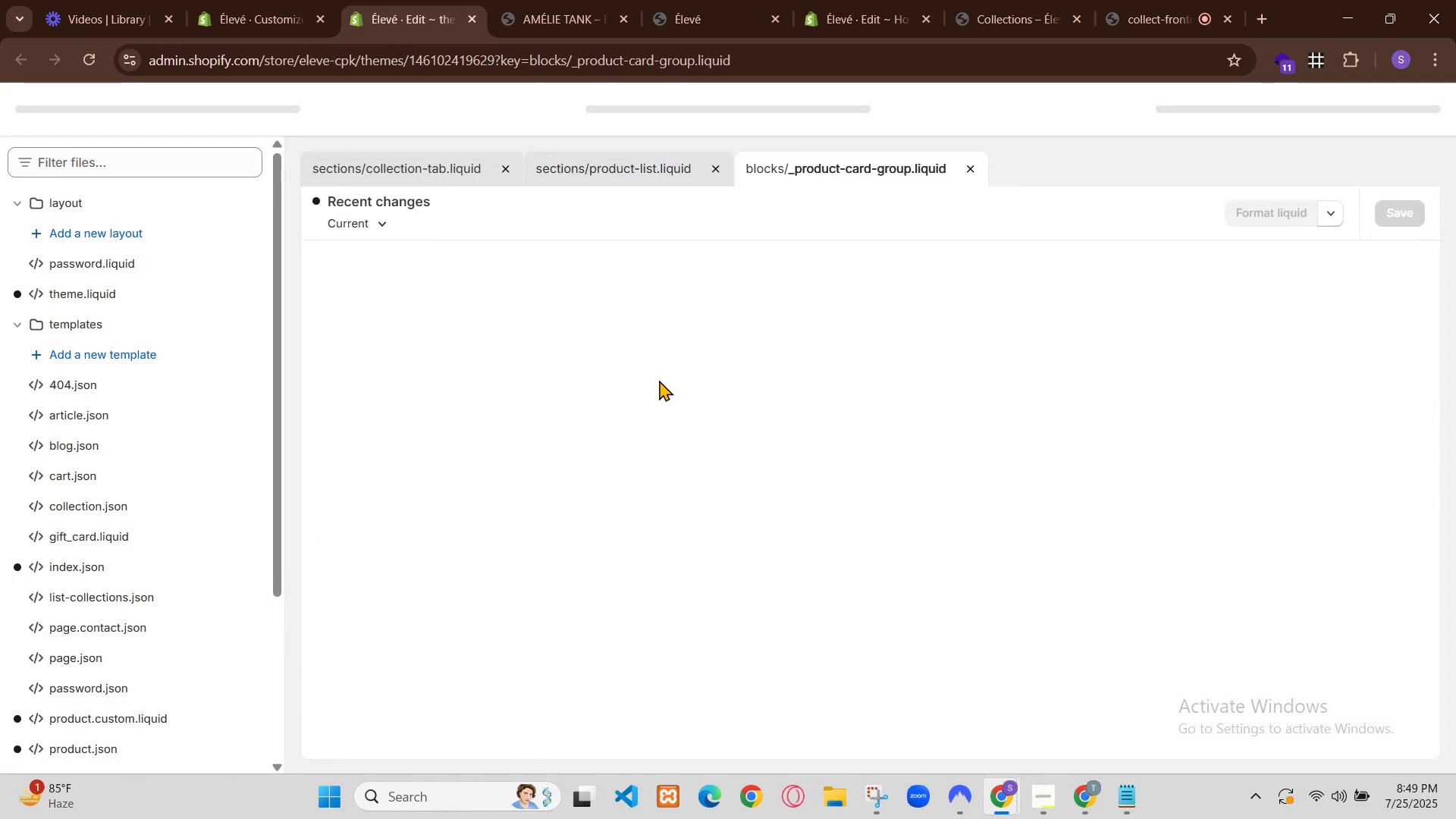 
left_click_drag(start_coordinate=[410, 481], to_coordinate=[928, 472])
 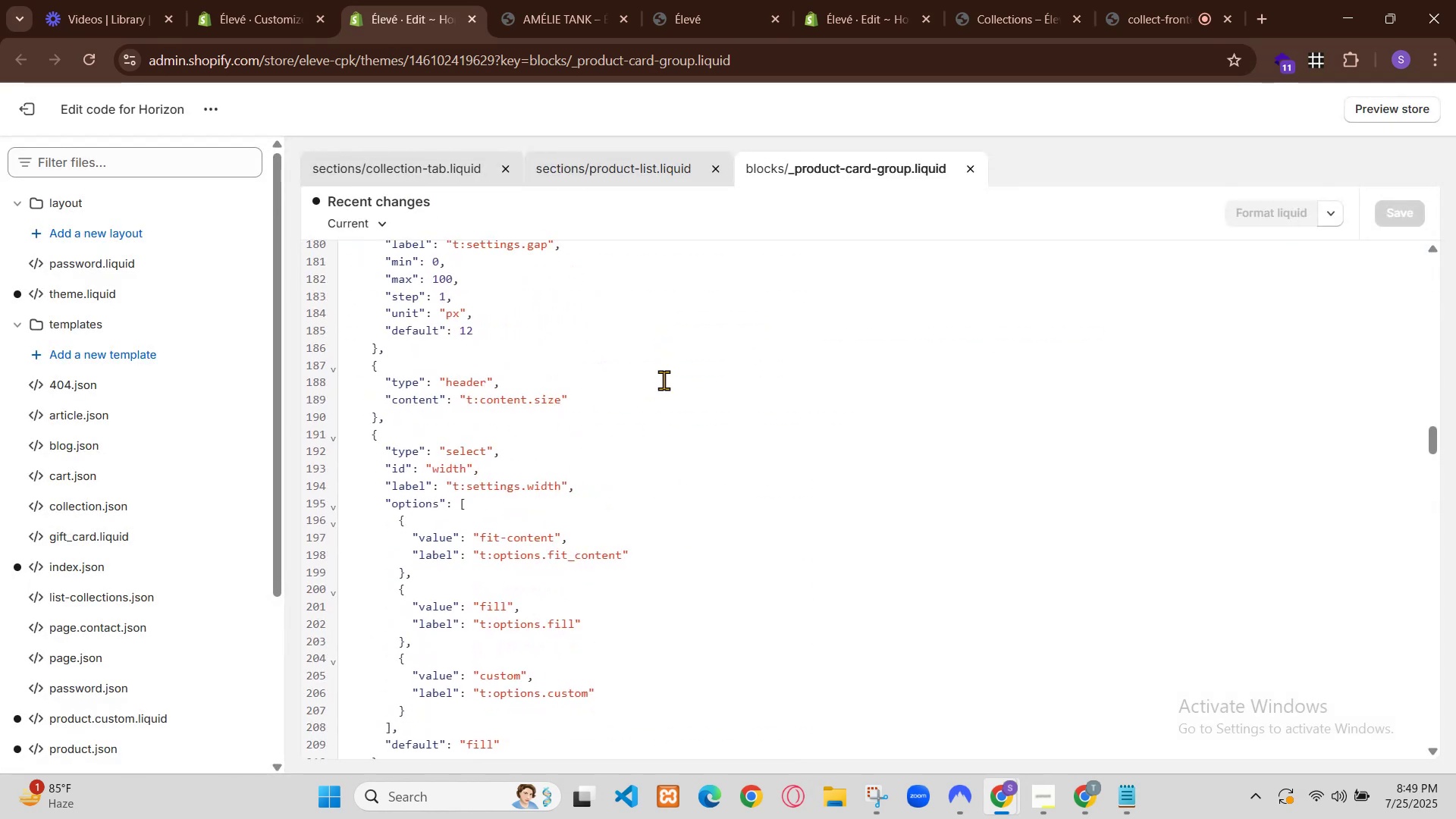 
key(Control+V)
 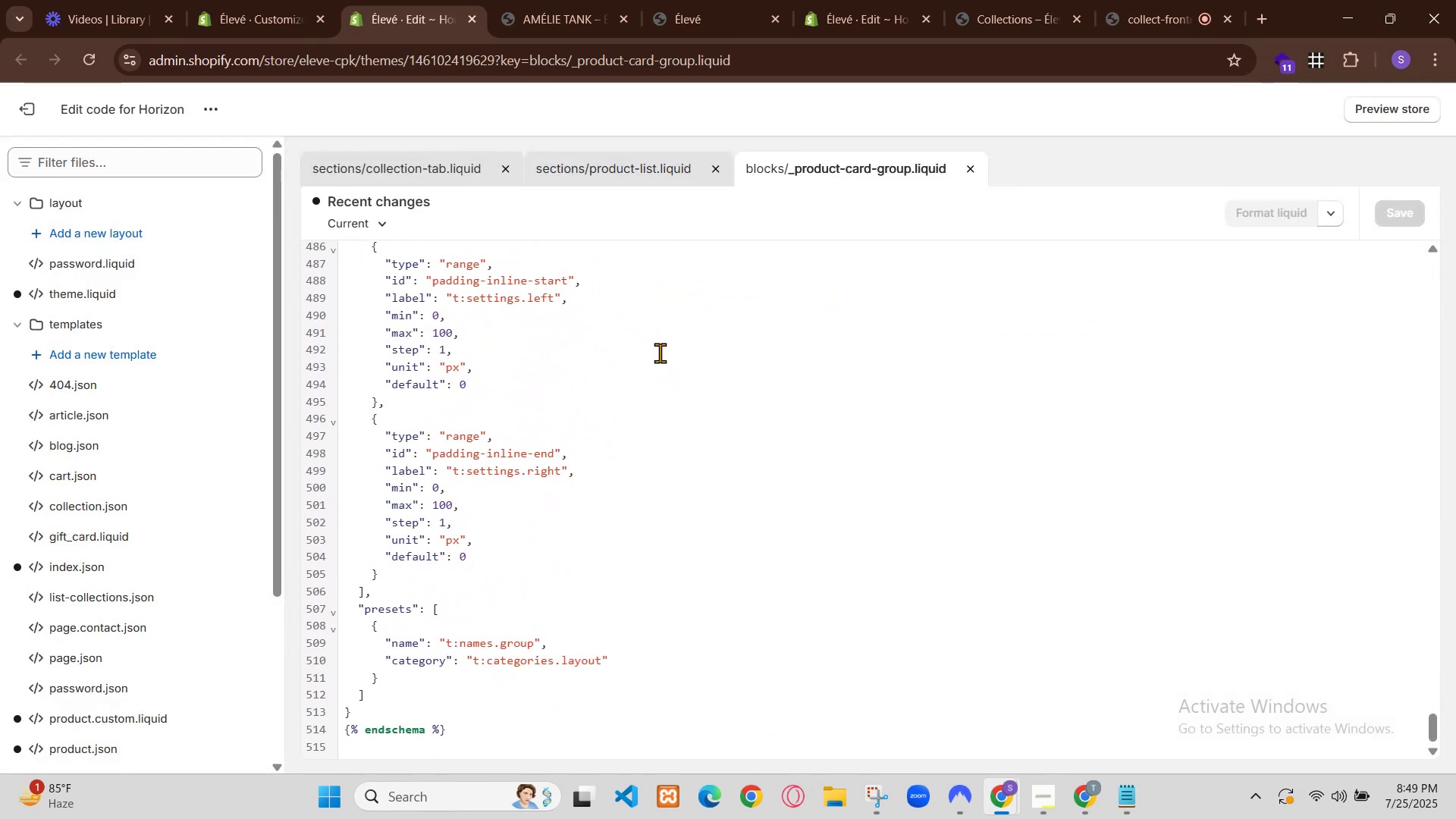 
left_click([897, 692])
 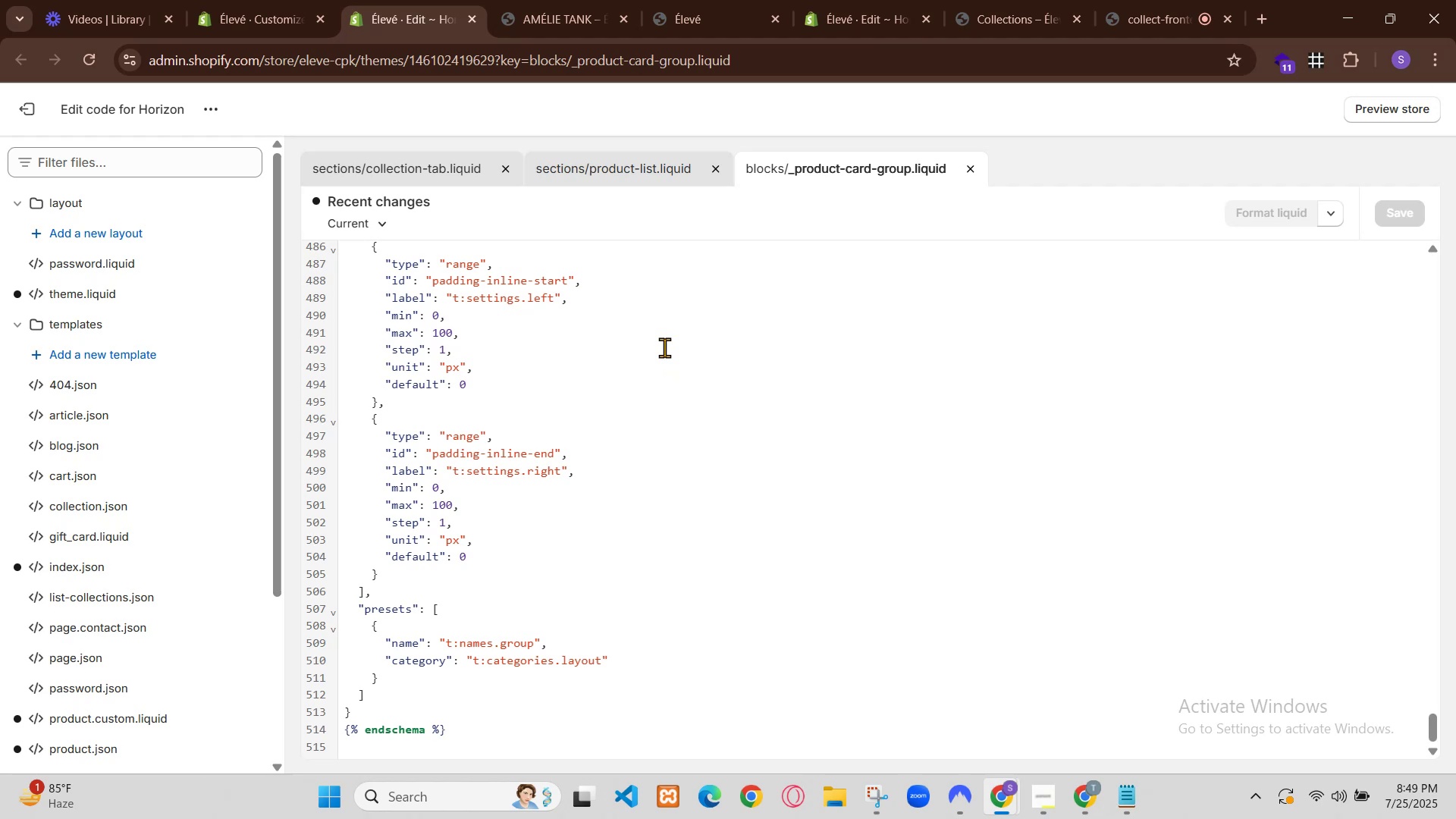 
scroll: coordinate [846, 630], scroll_direction: down, amount: 1.0
 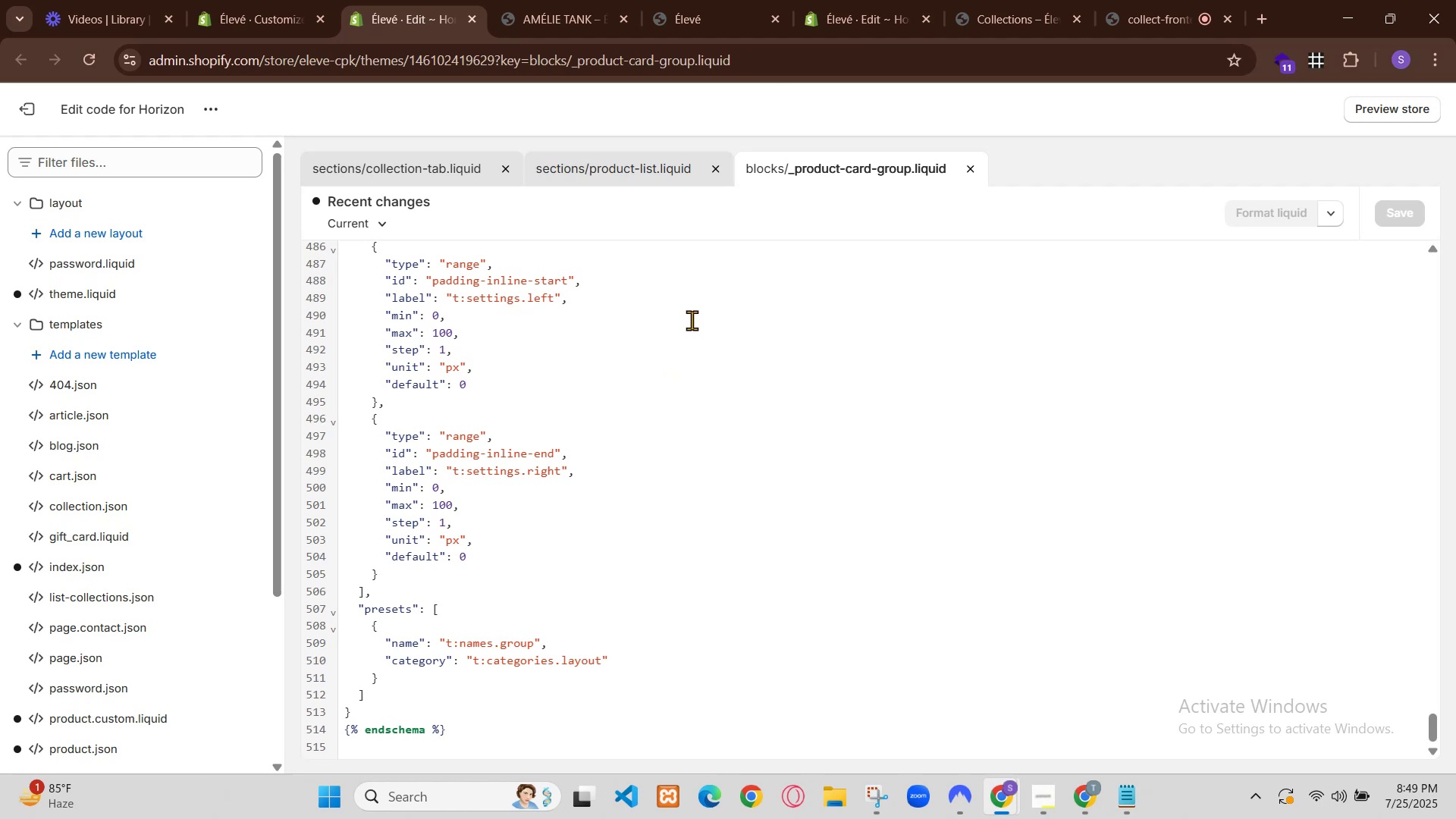 
left_click([530, 469])
 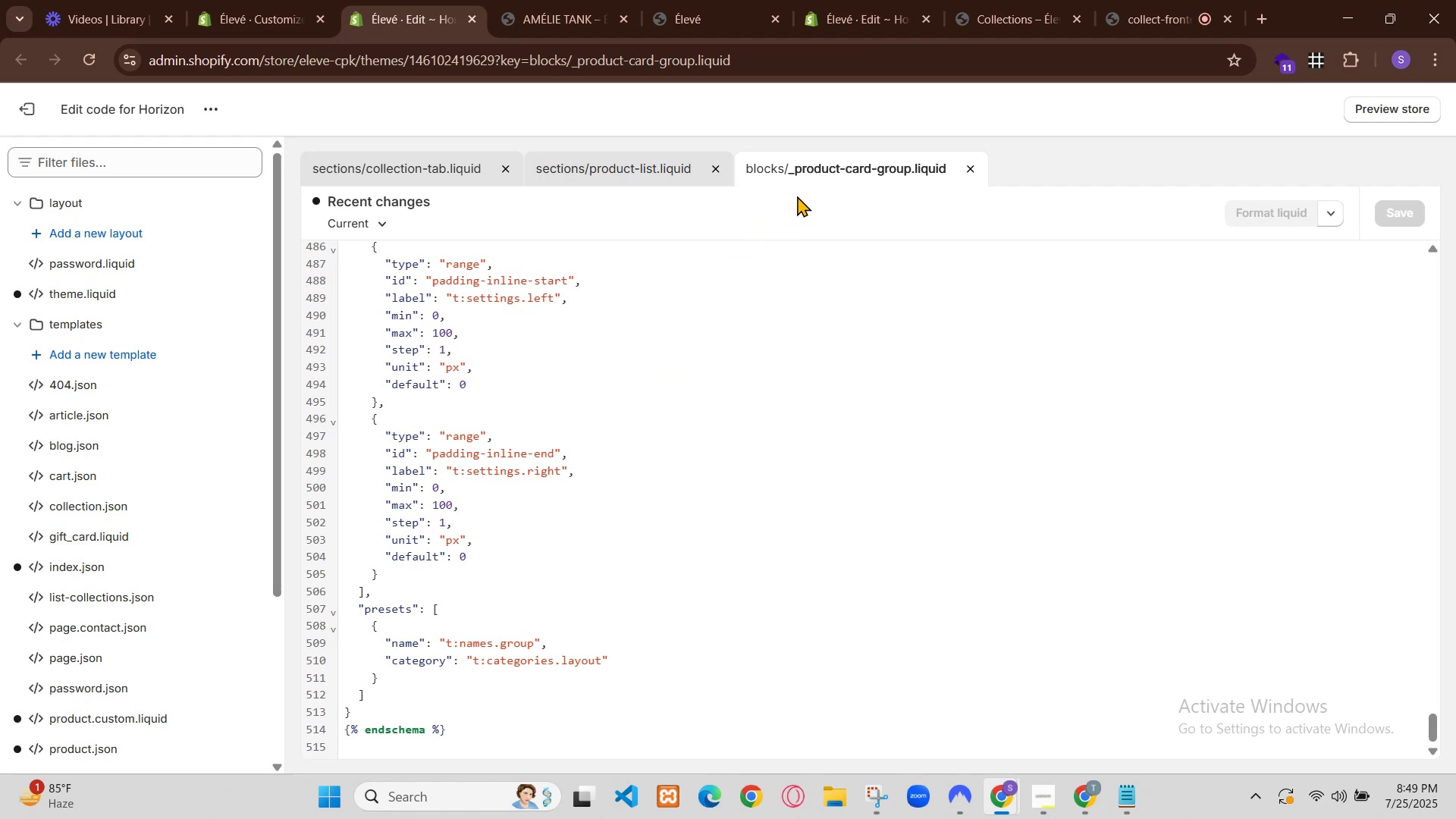 
left_click_drag(start_coordinate=[421, 438], to_coordinate=[905, 438])
 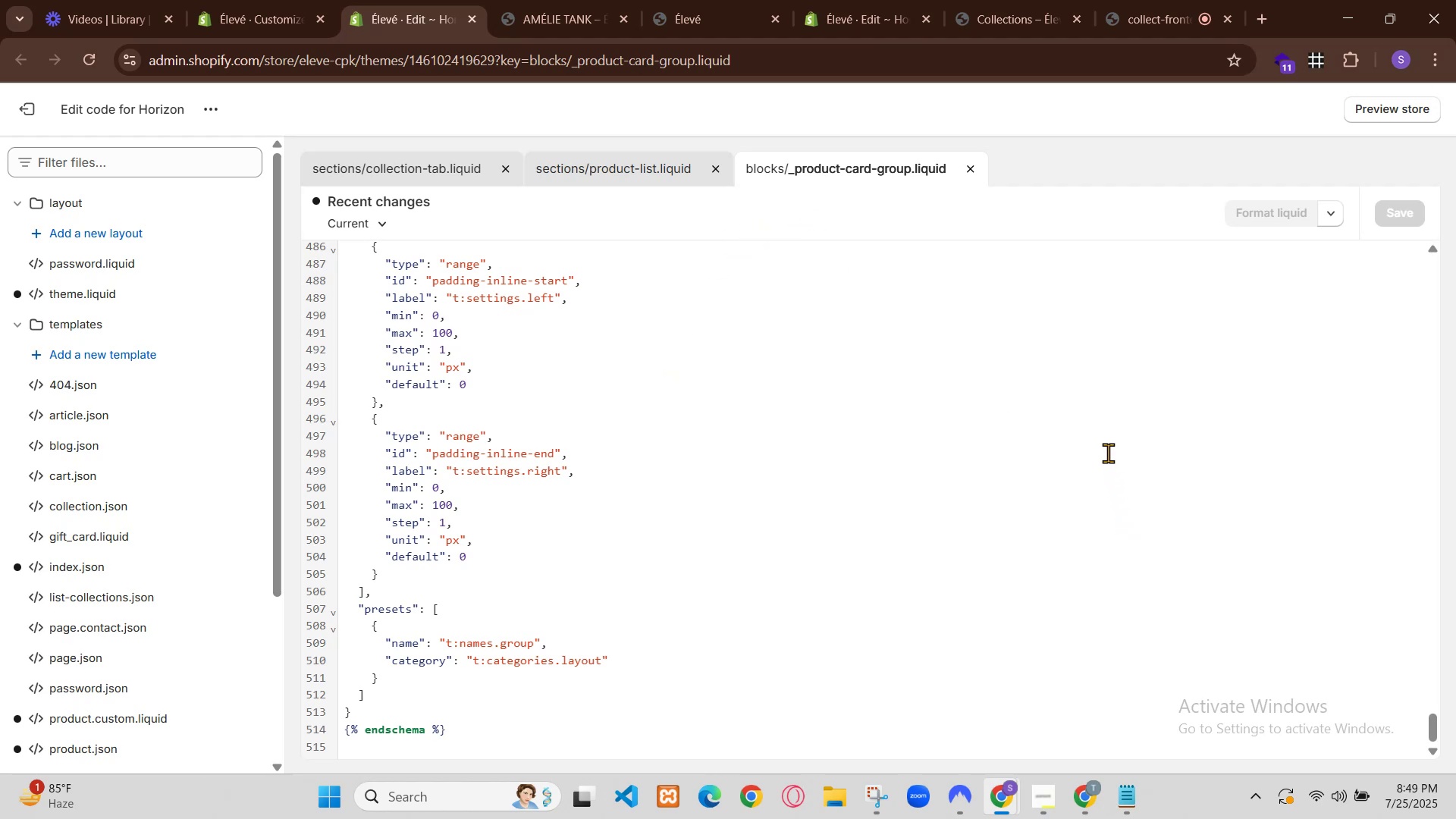 
key(Control+V)
 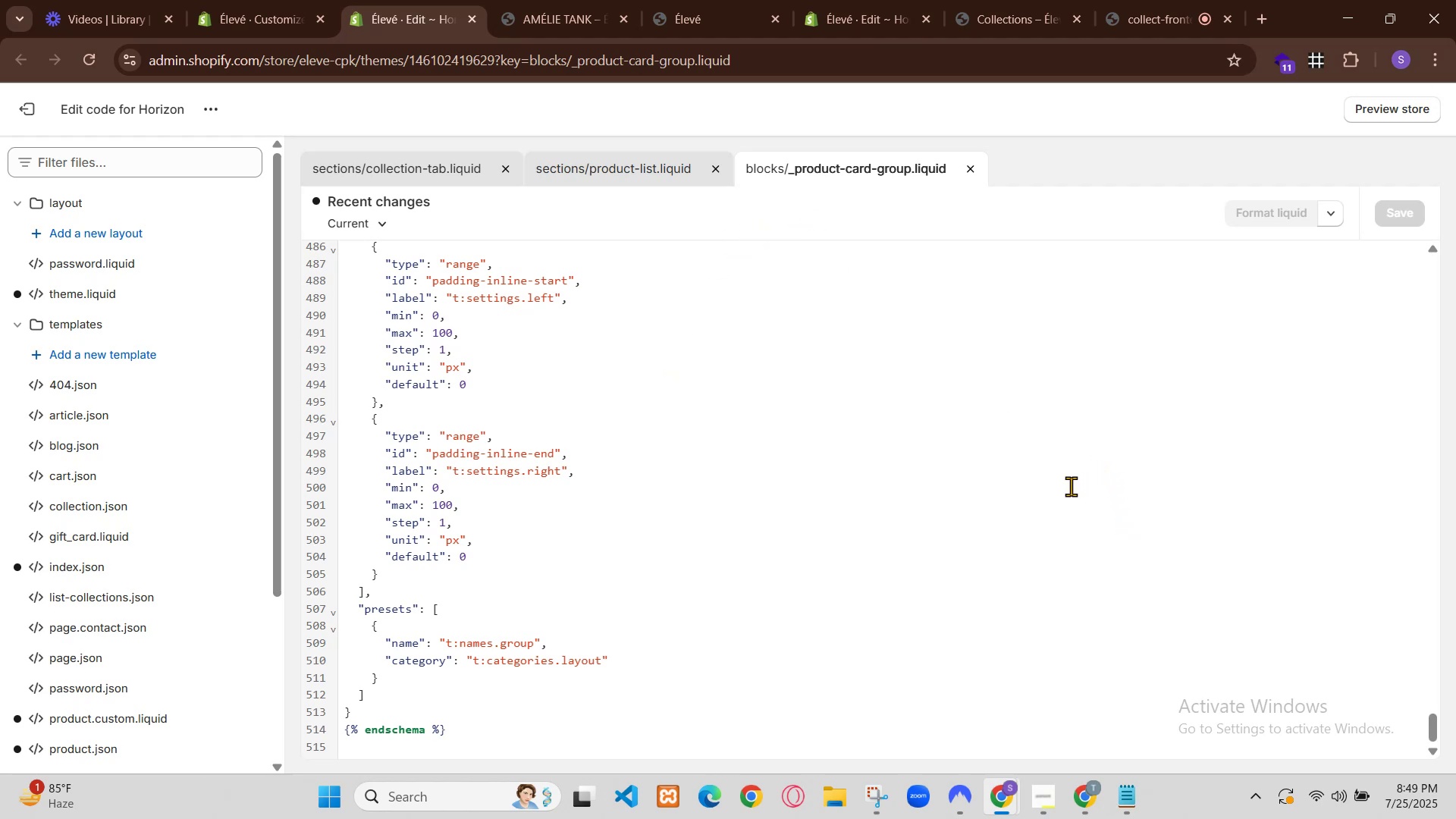 
left_click([907, 695])
 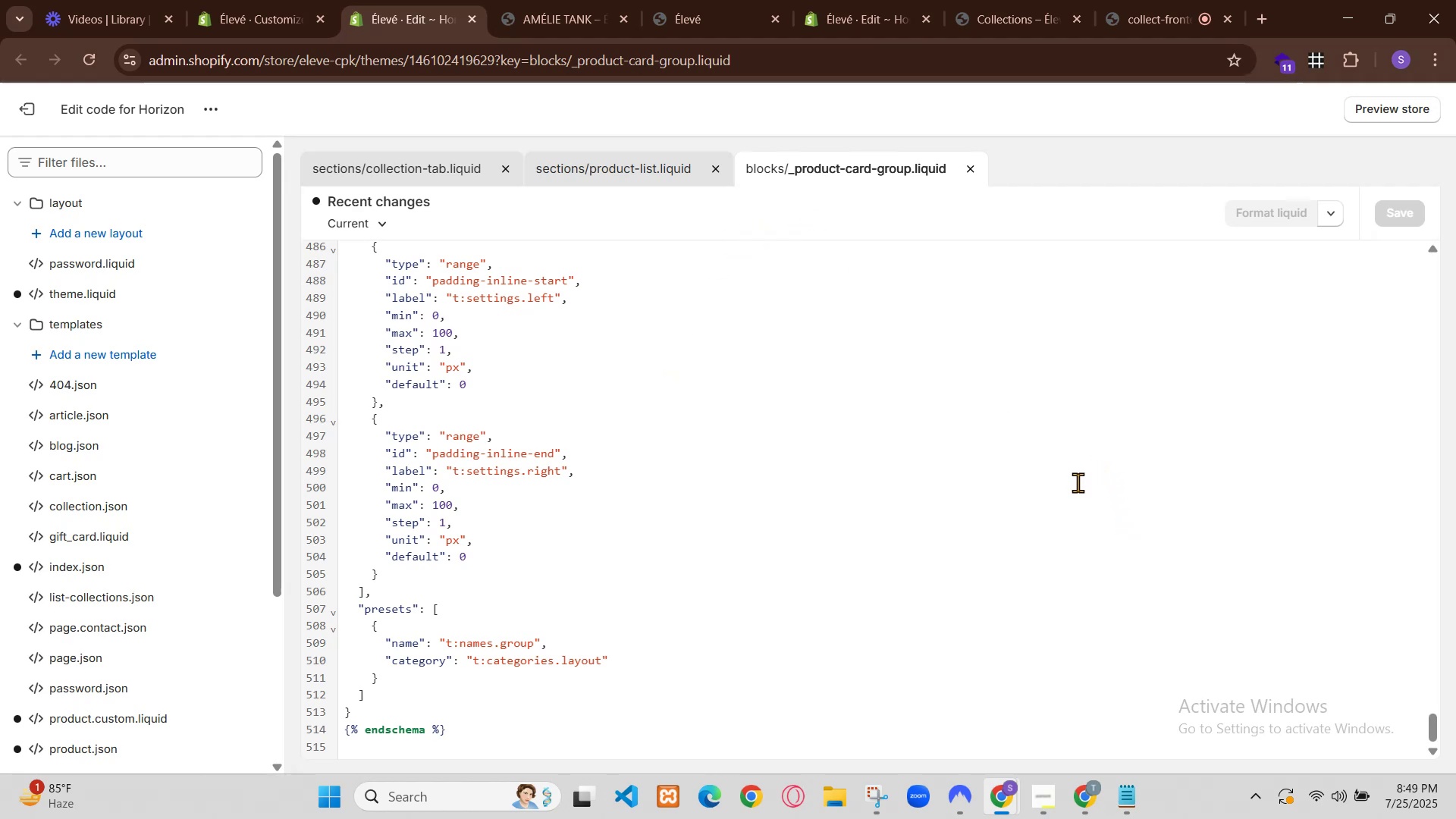 
scroll: coordinate [658, 629], scroll_direction: down, amount: 1.0
 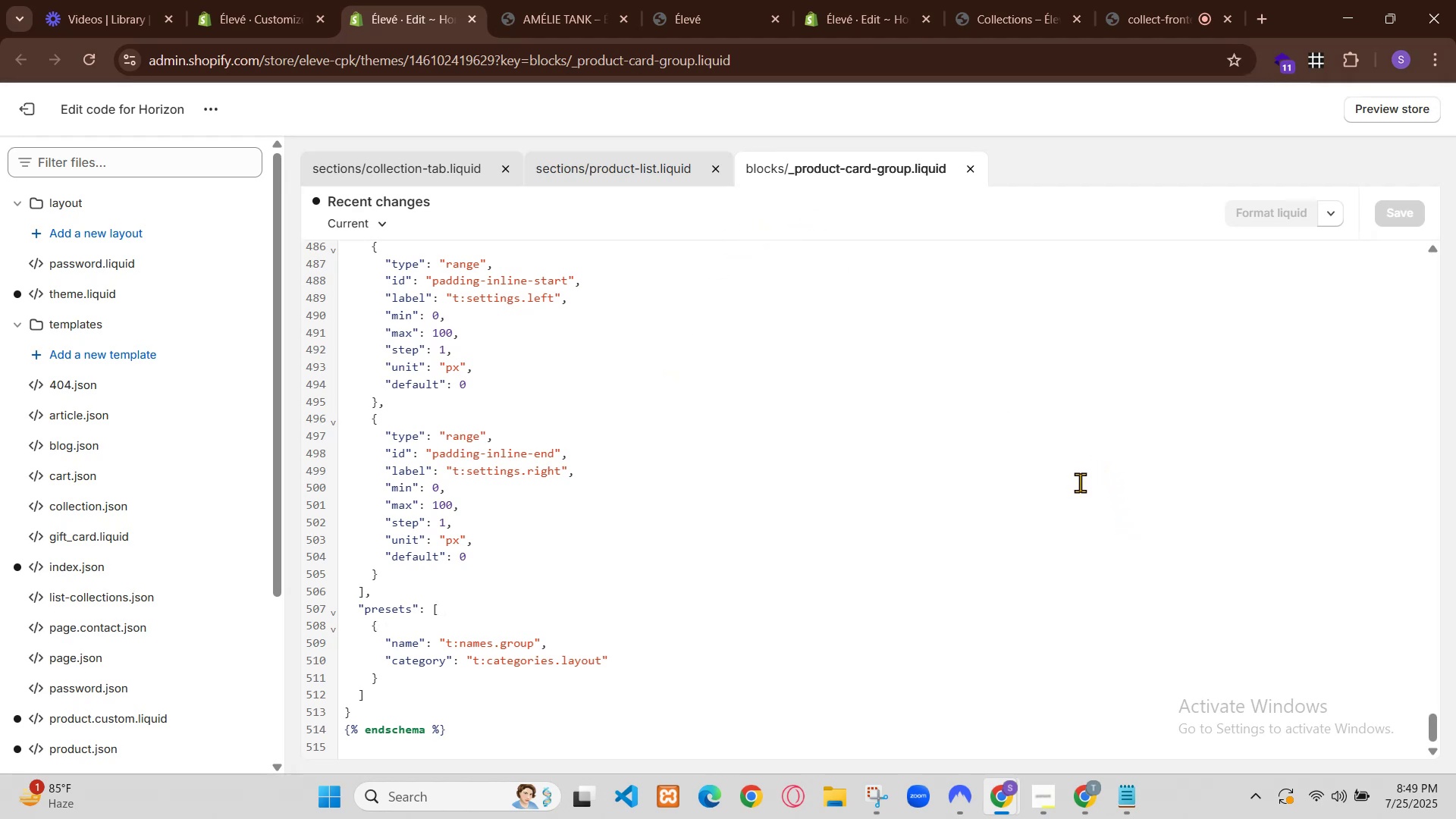 
left_click([411, 437])
 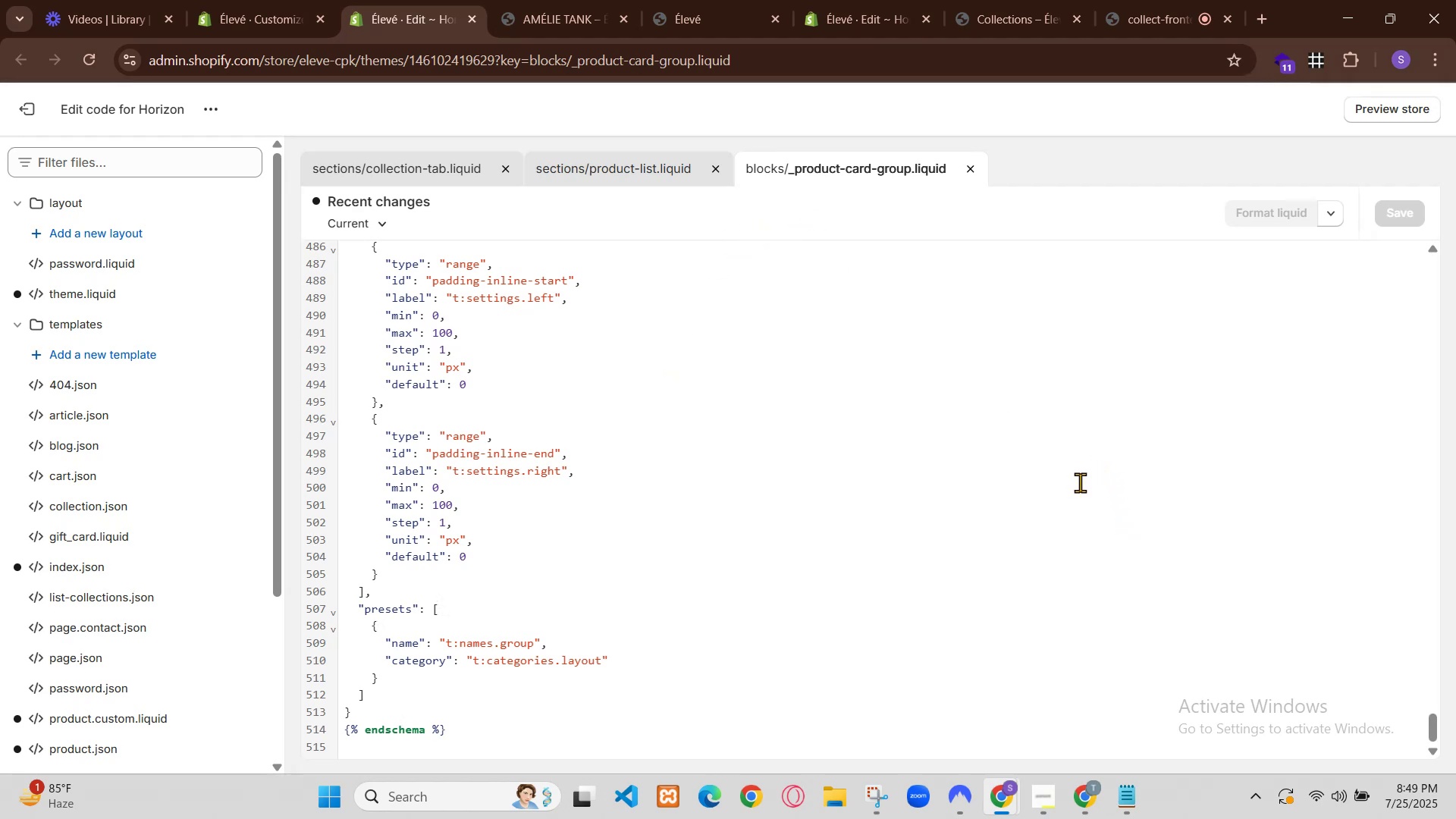 
left_click_drag(start_coordinate=[416, 442], to_coordinate=[916, 440])
 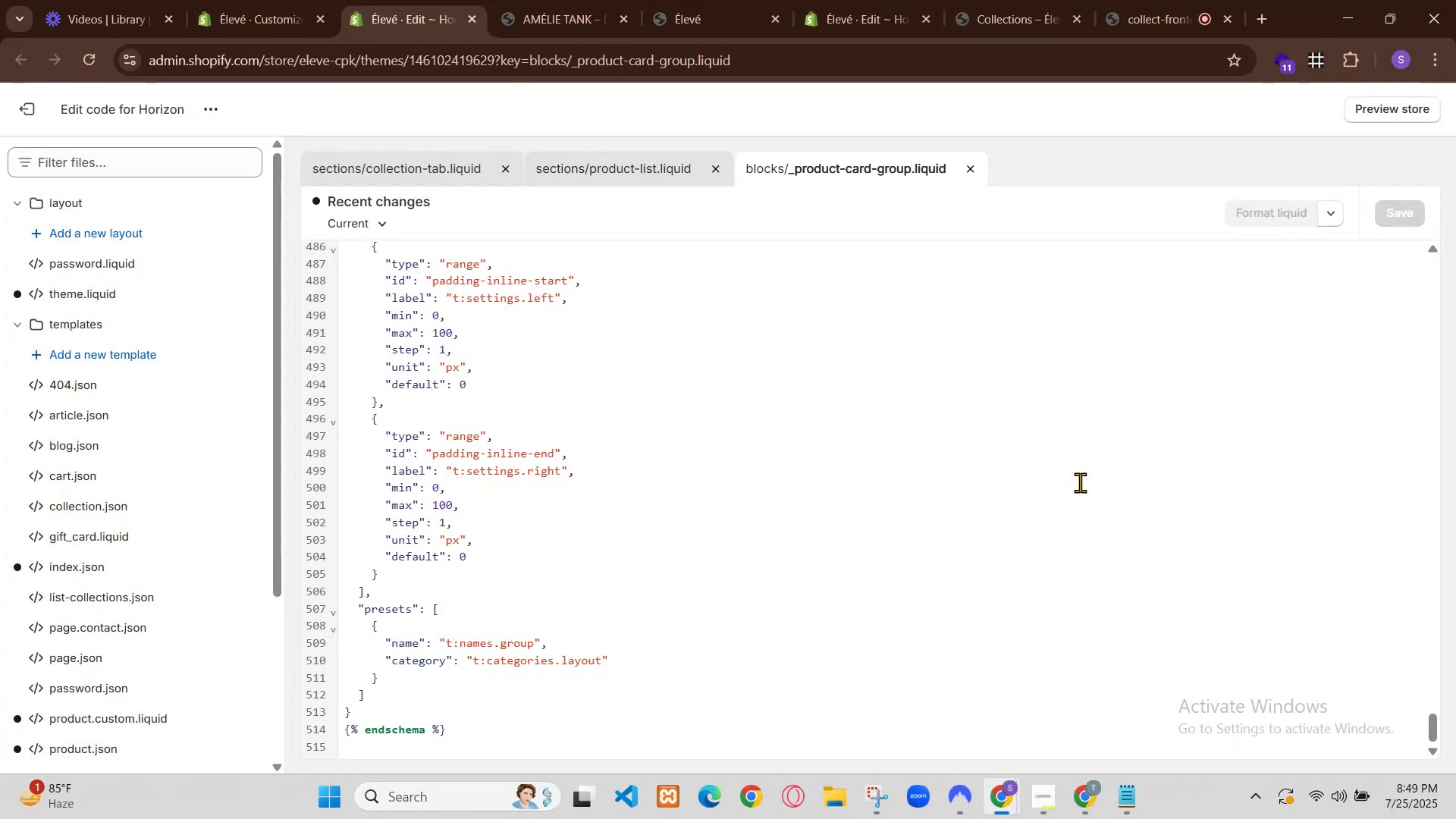 
key(Control+V)
 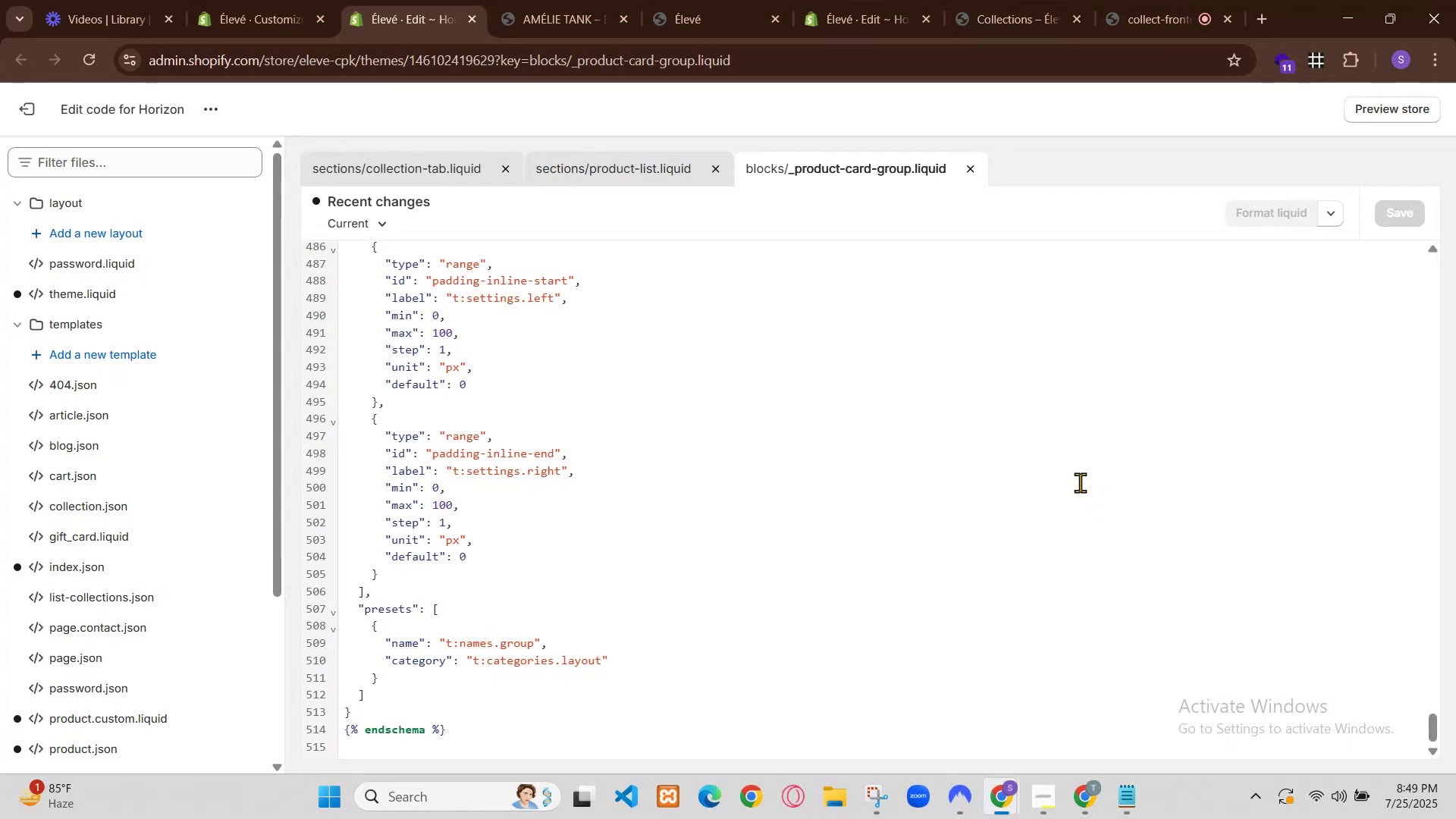 
scroll: coordinate [890, 552], scroll_direction: down, amount: 1.0
 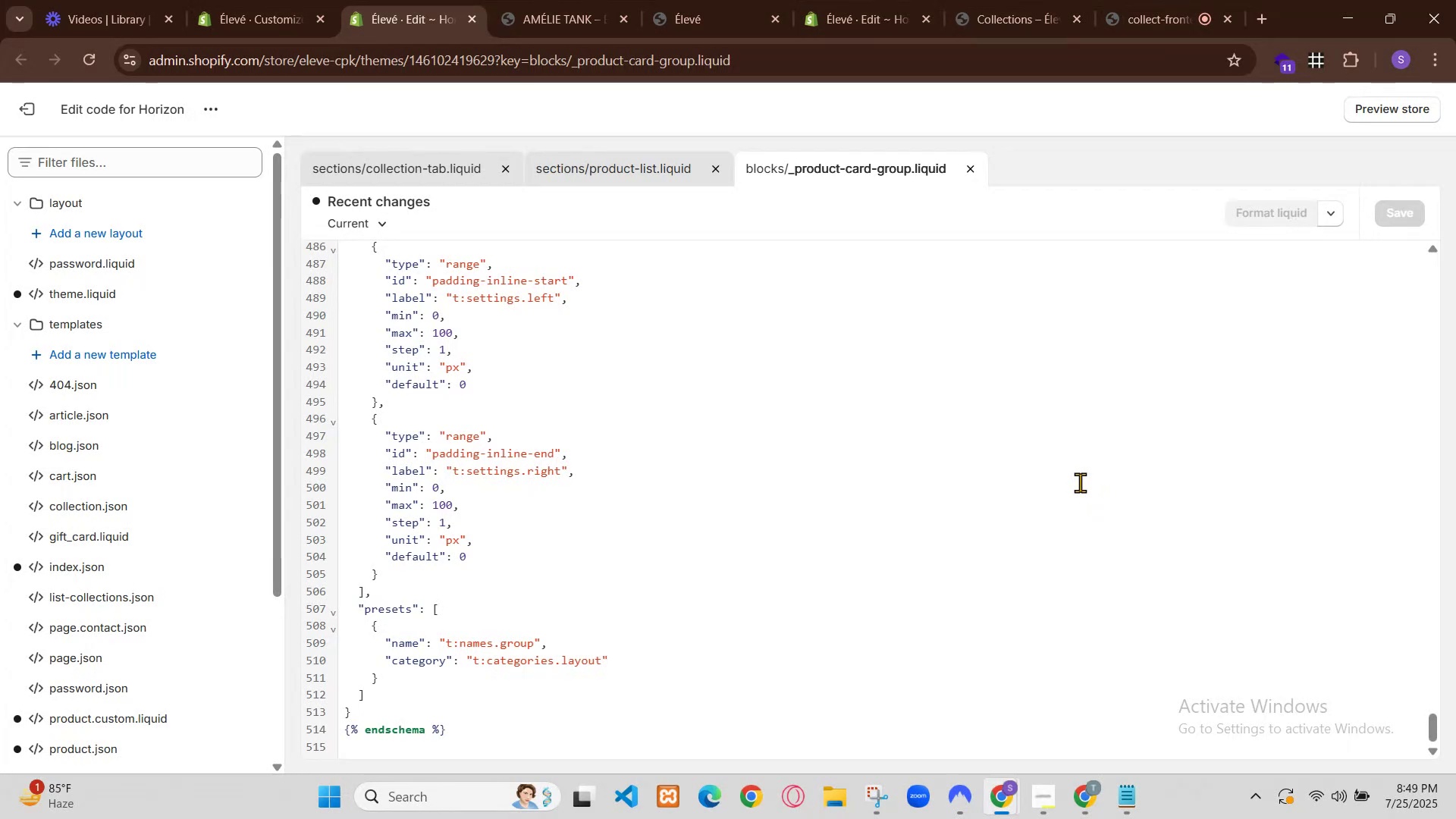 
left_click([916, 683])
 